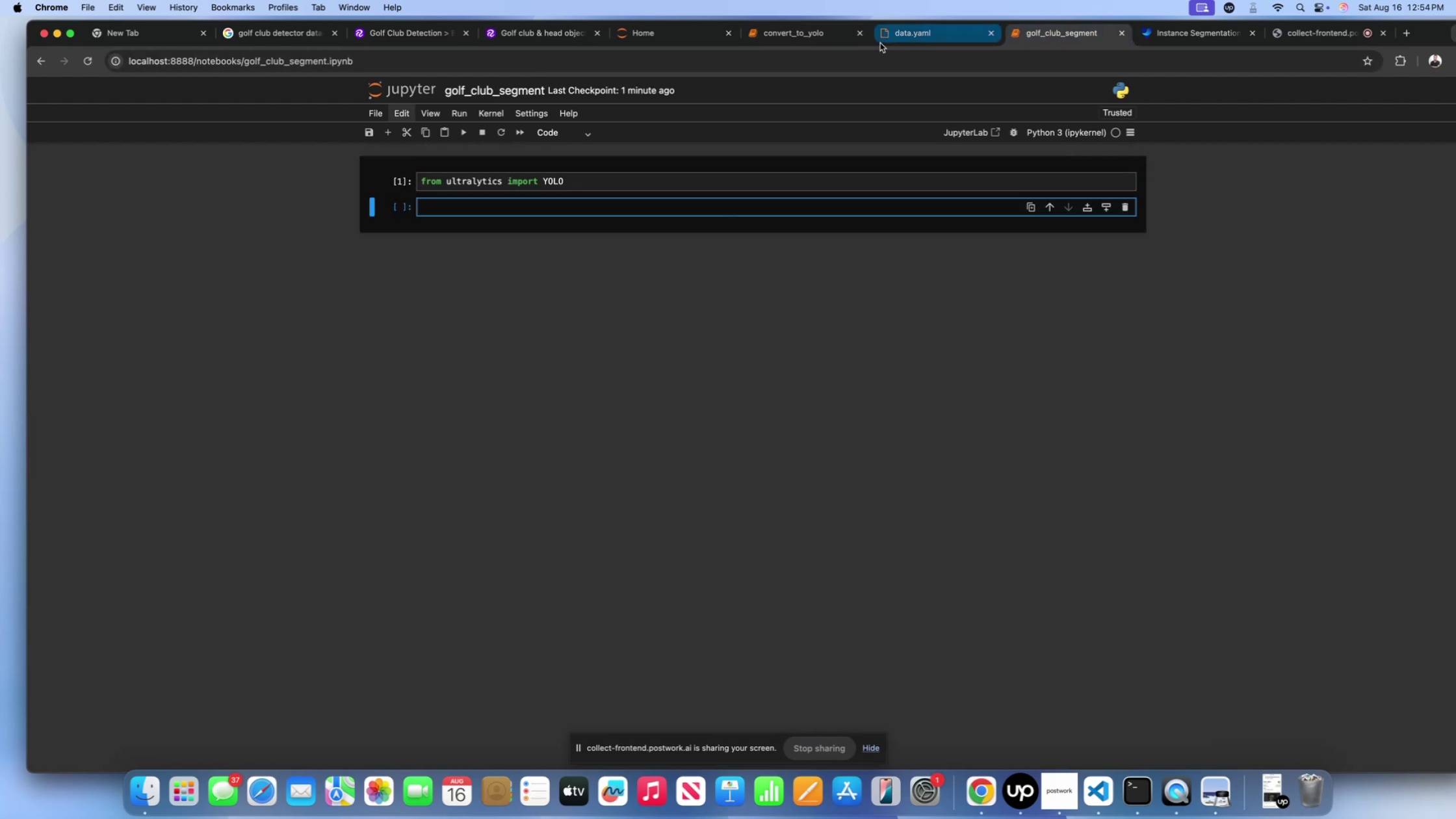 
left_click([880, 43])
 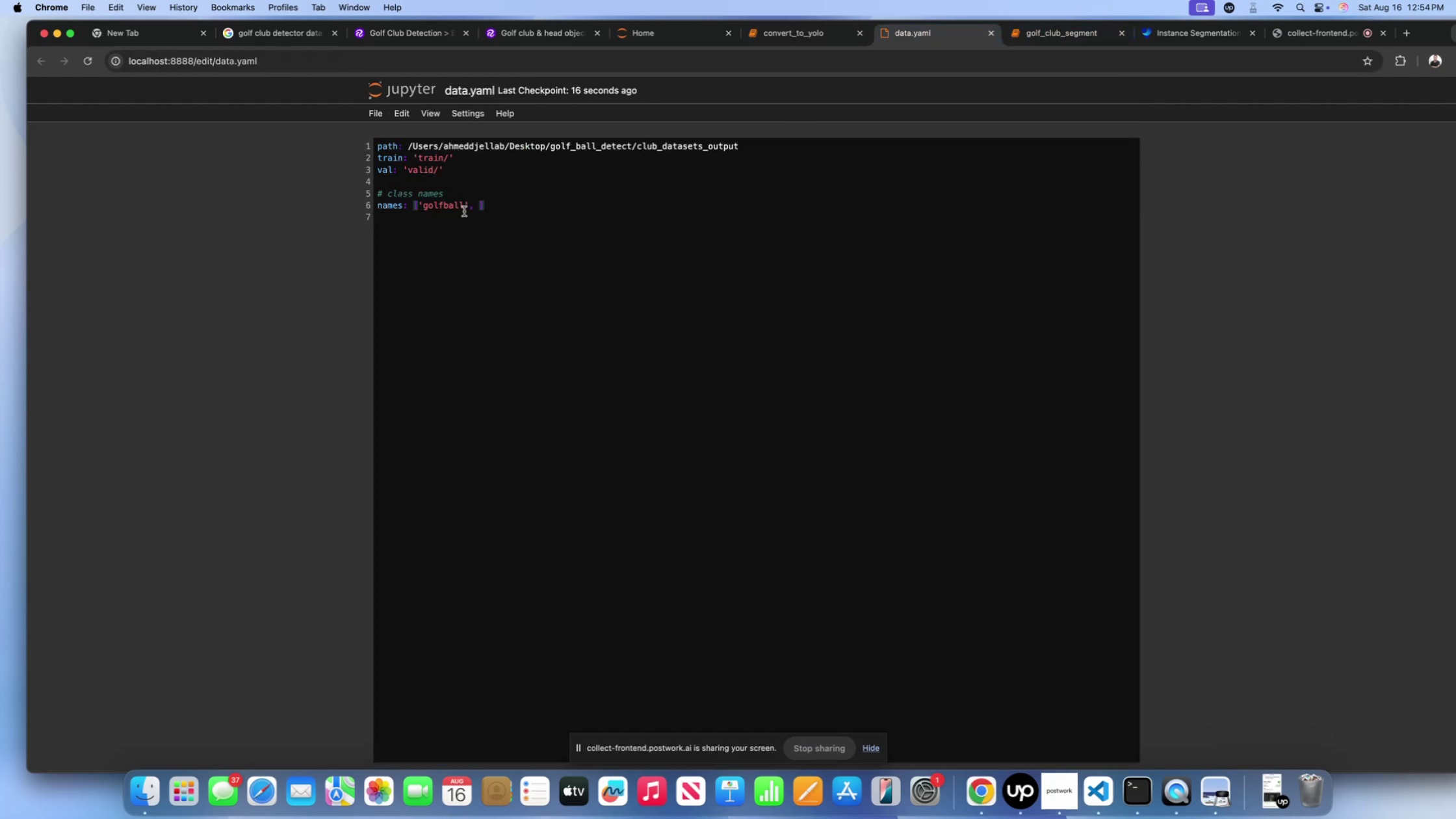 
left_click([463, 209])
 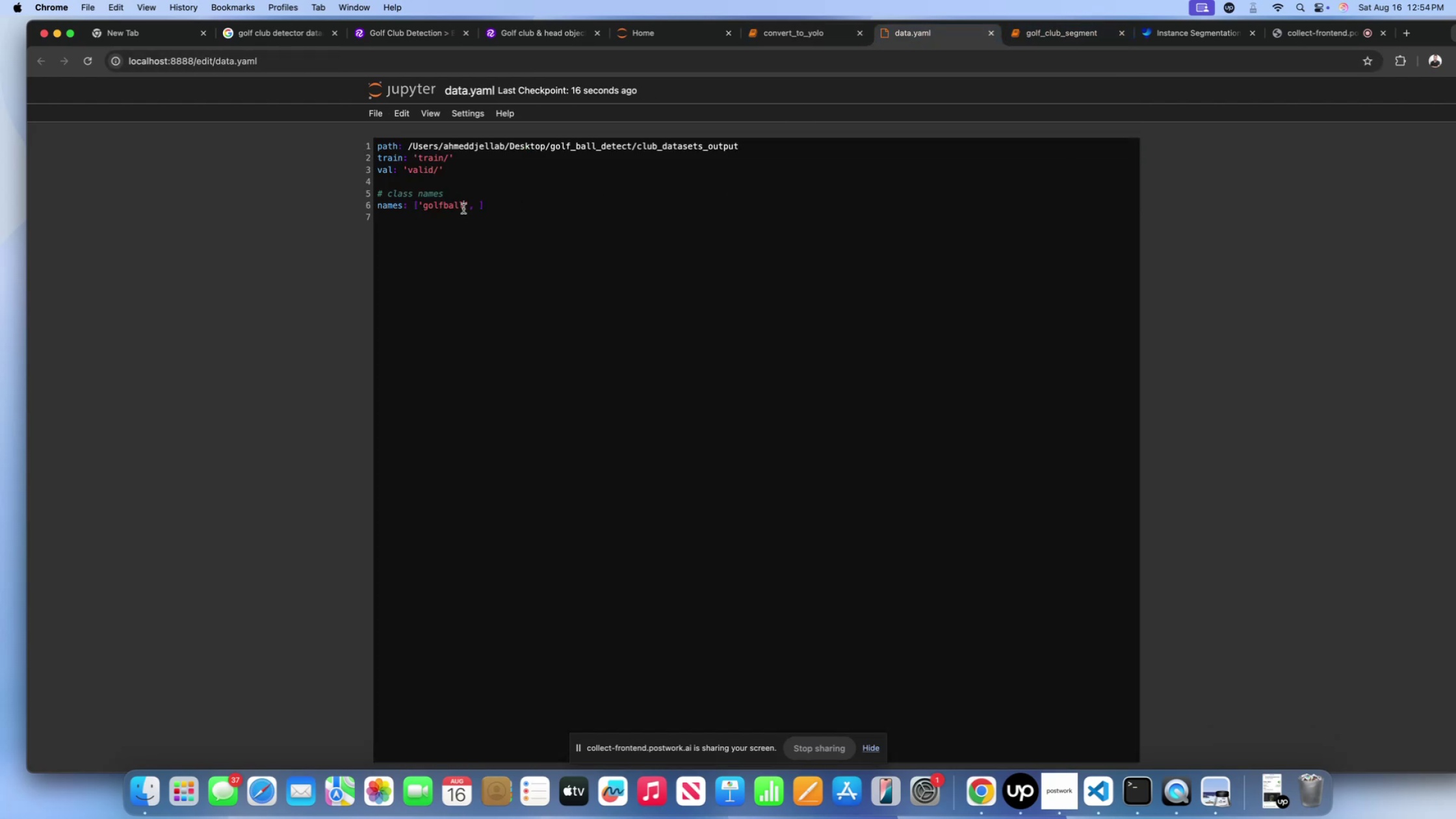 
key(Shift+Backspace)
 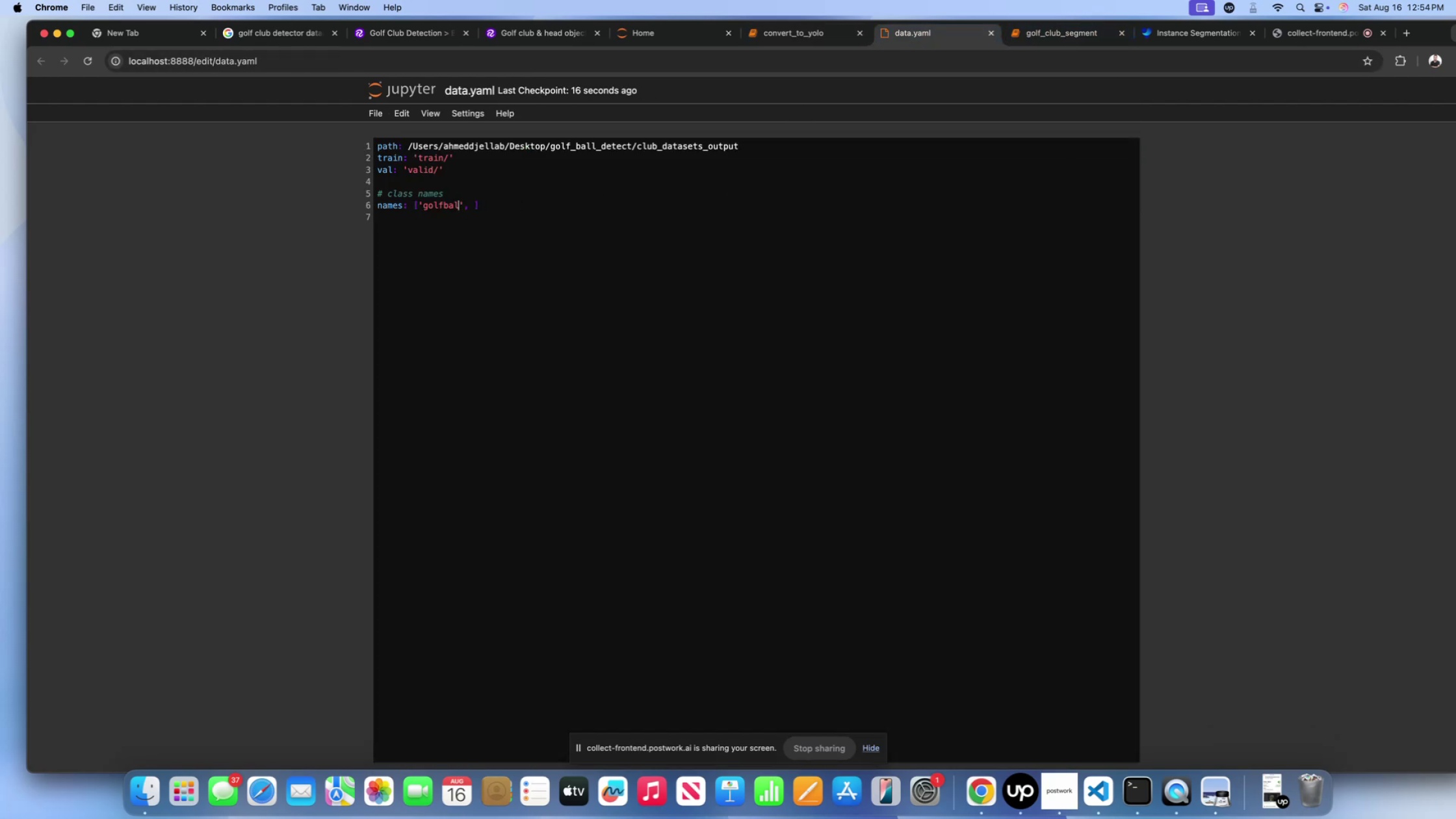 
key(Shift+Backspace)
 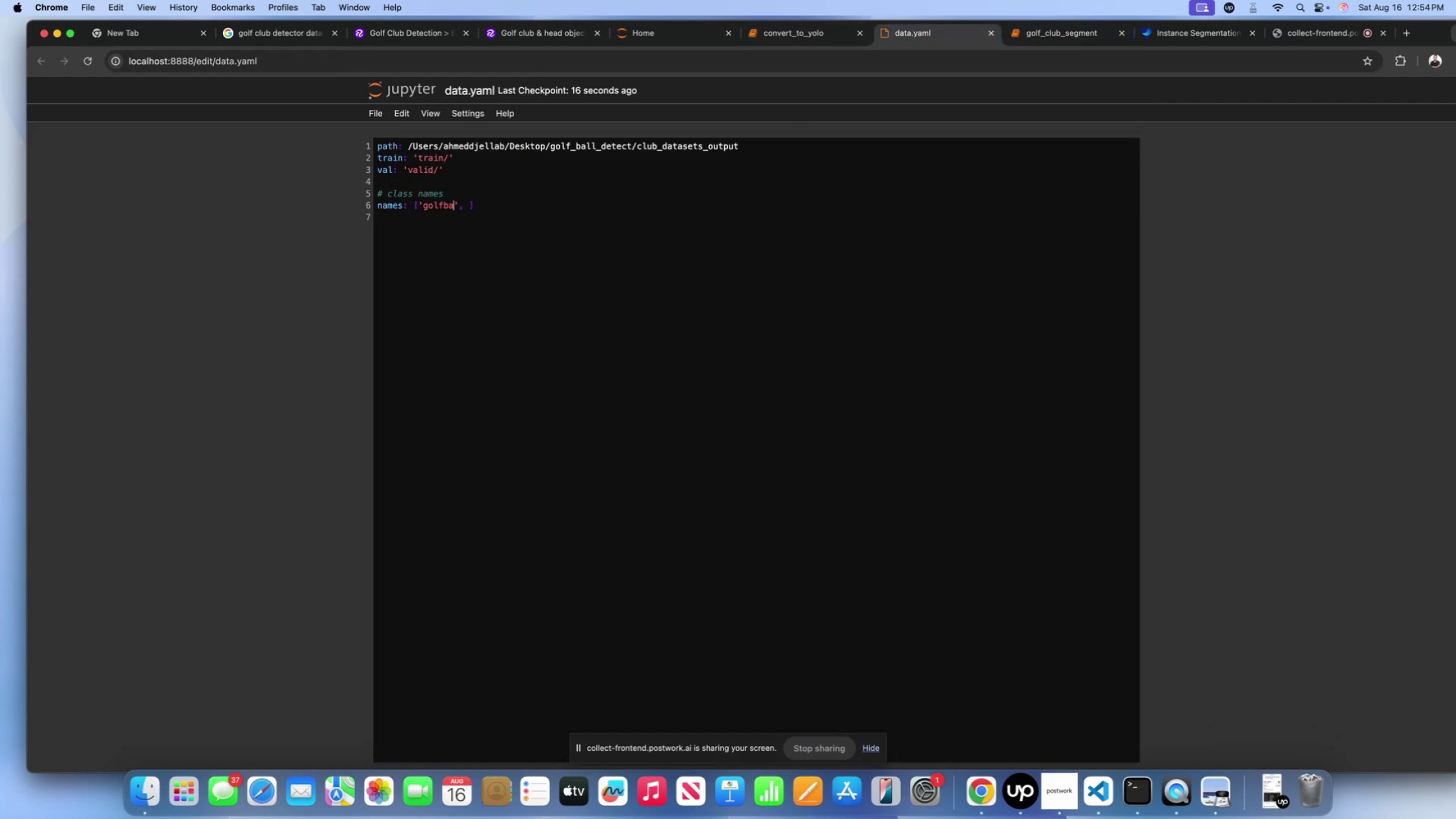 
key(Shift+Backspace)
 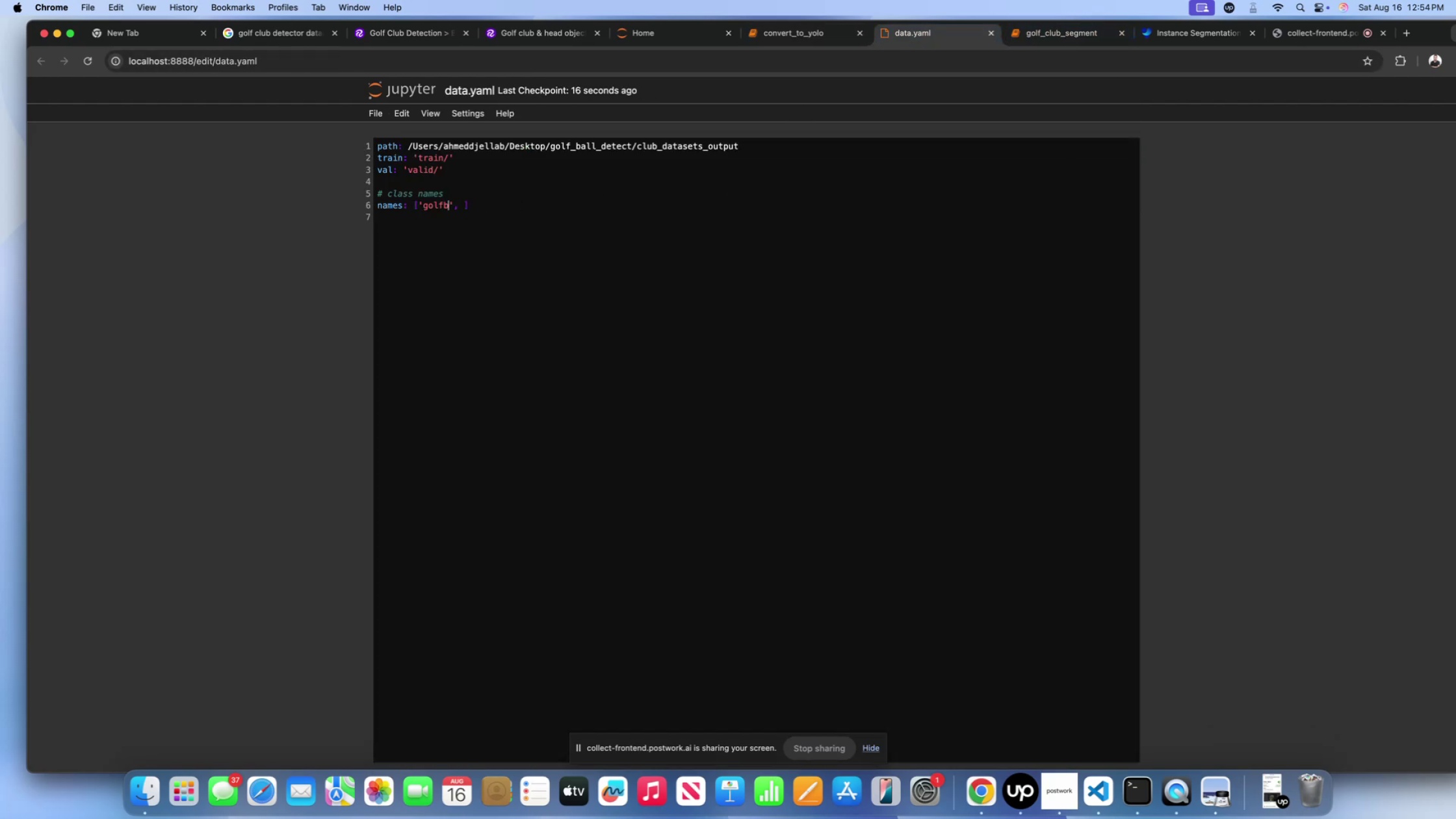 
key(Shift+Backspace)
 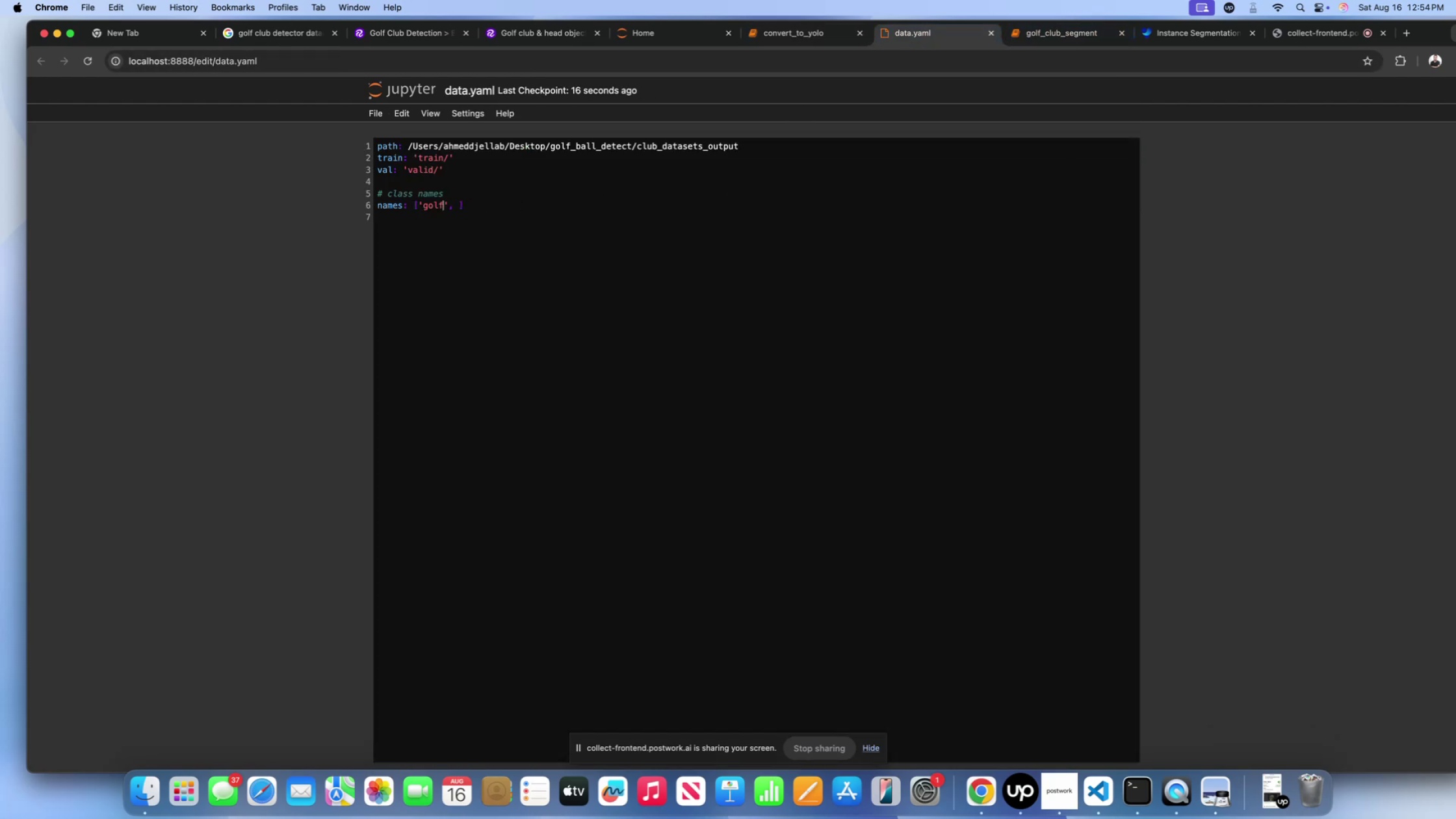 
key(Shift+Backspace)
 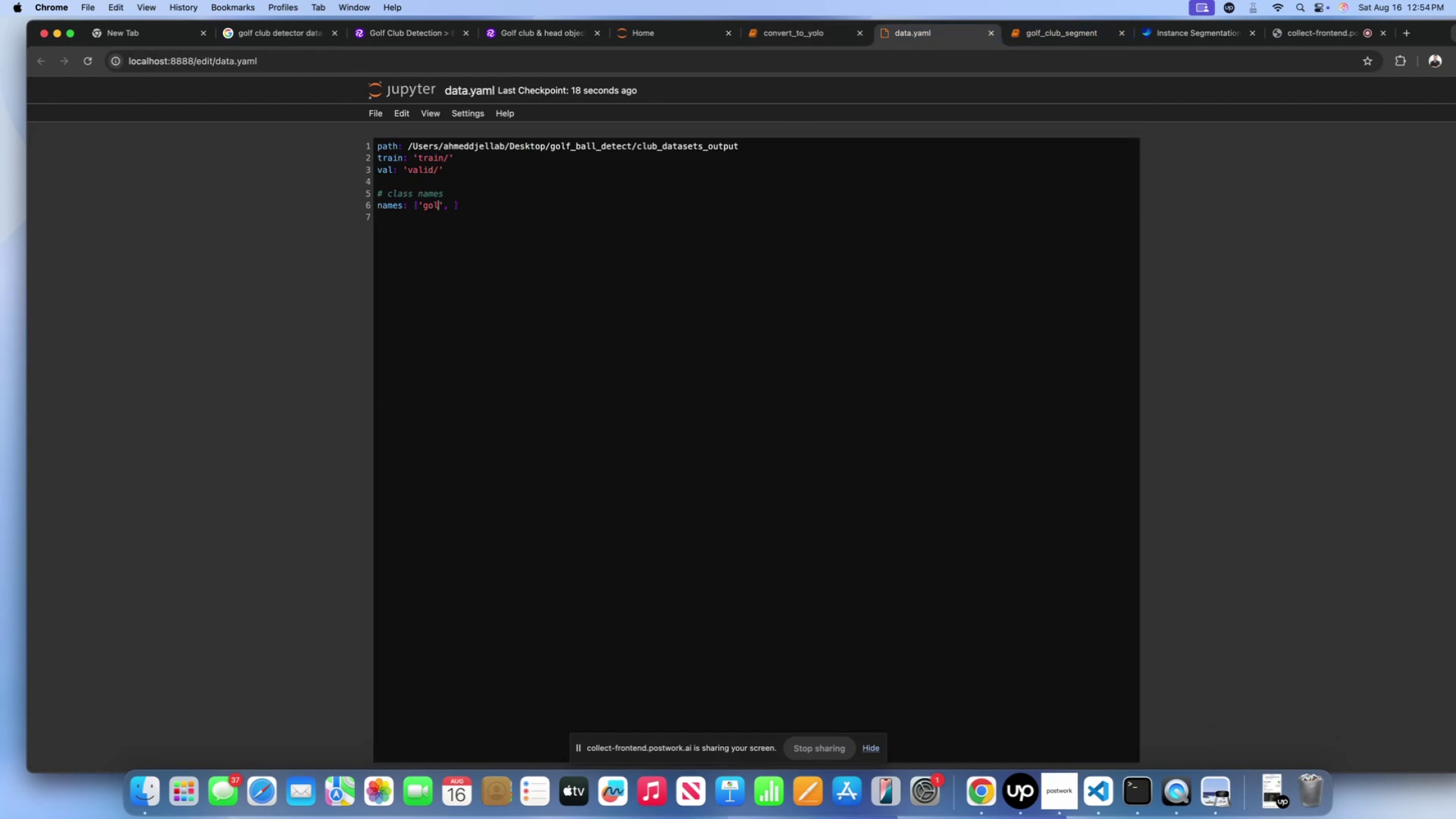 
key(Shift+Backspace)
 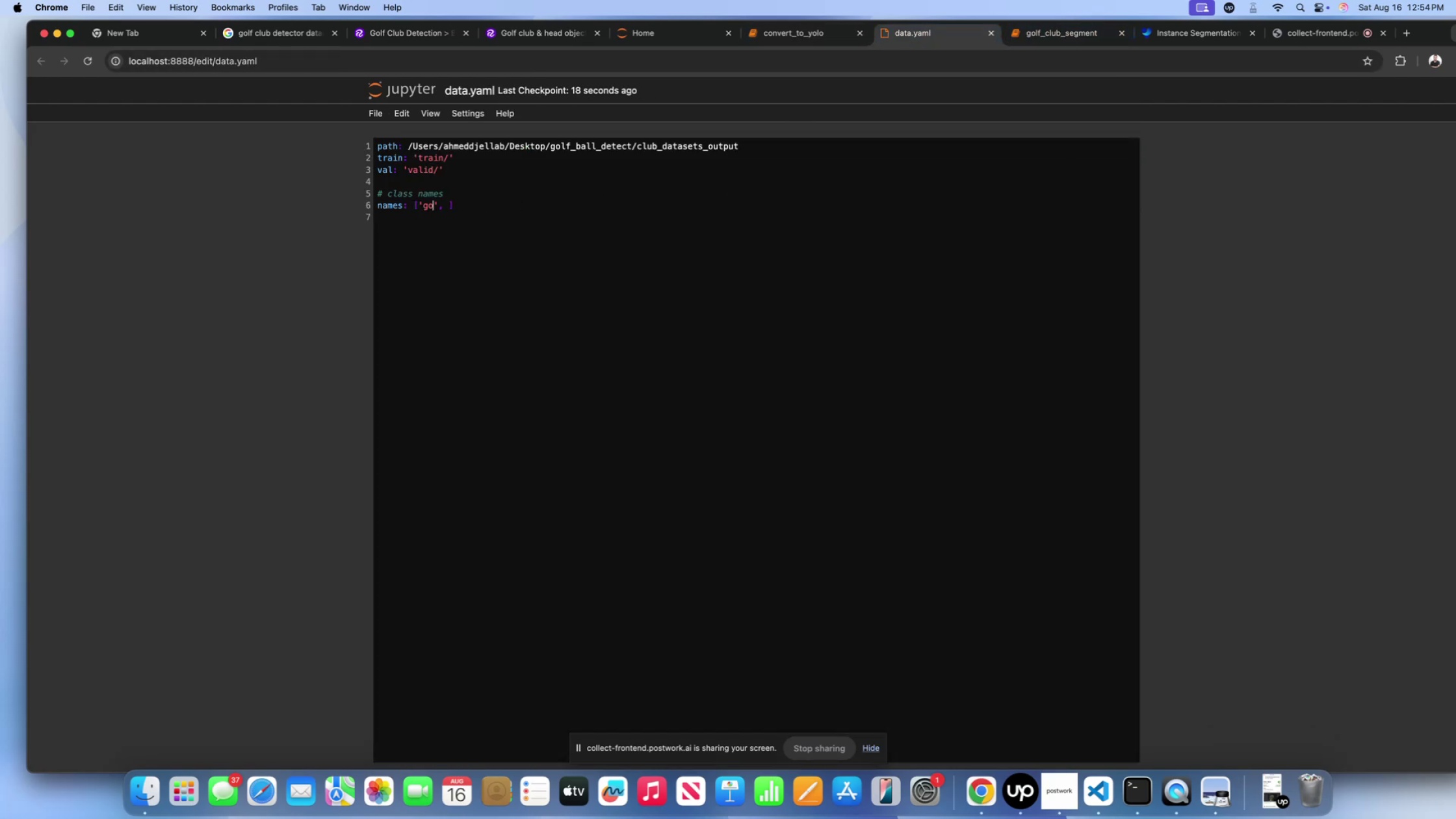 
key(Shift+Backspace)
 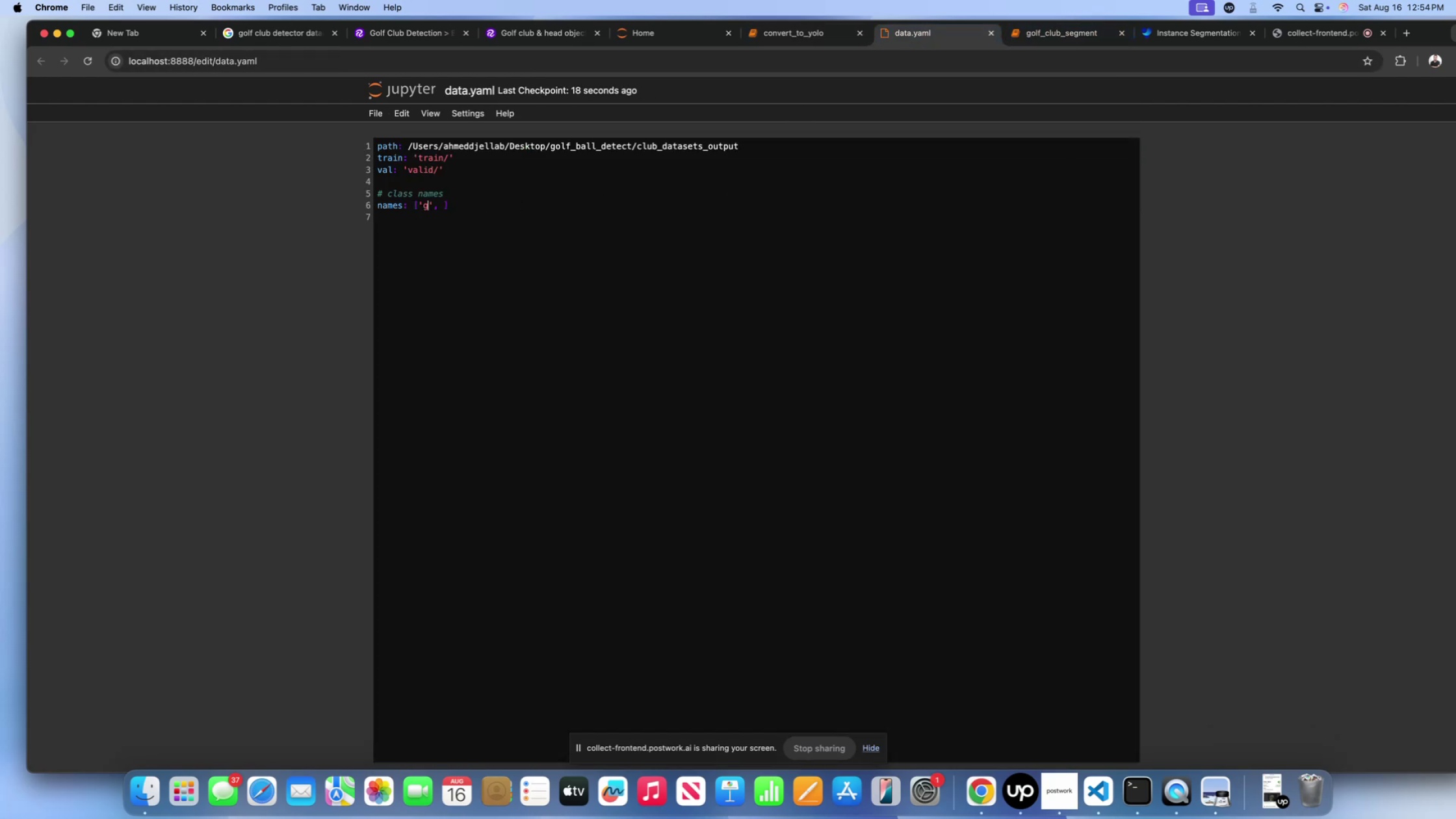 
key(Shift+Backspace)
 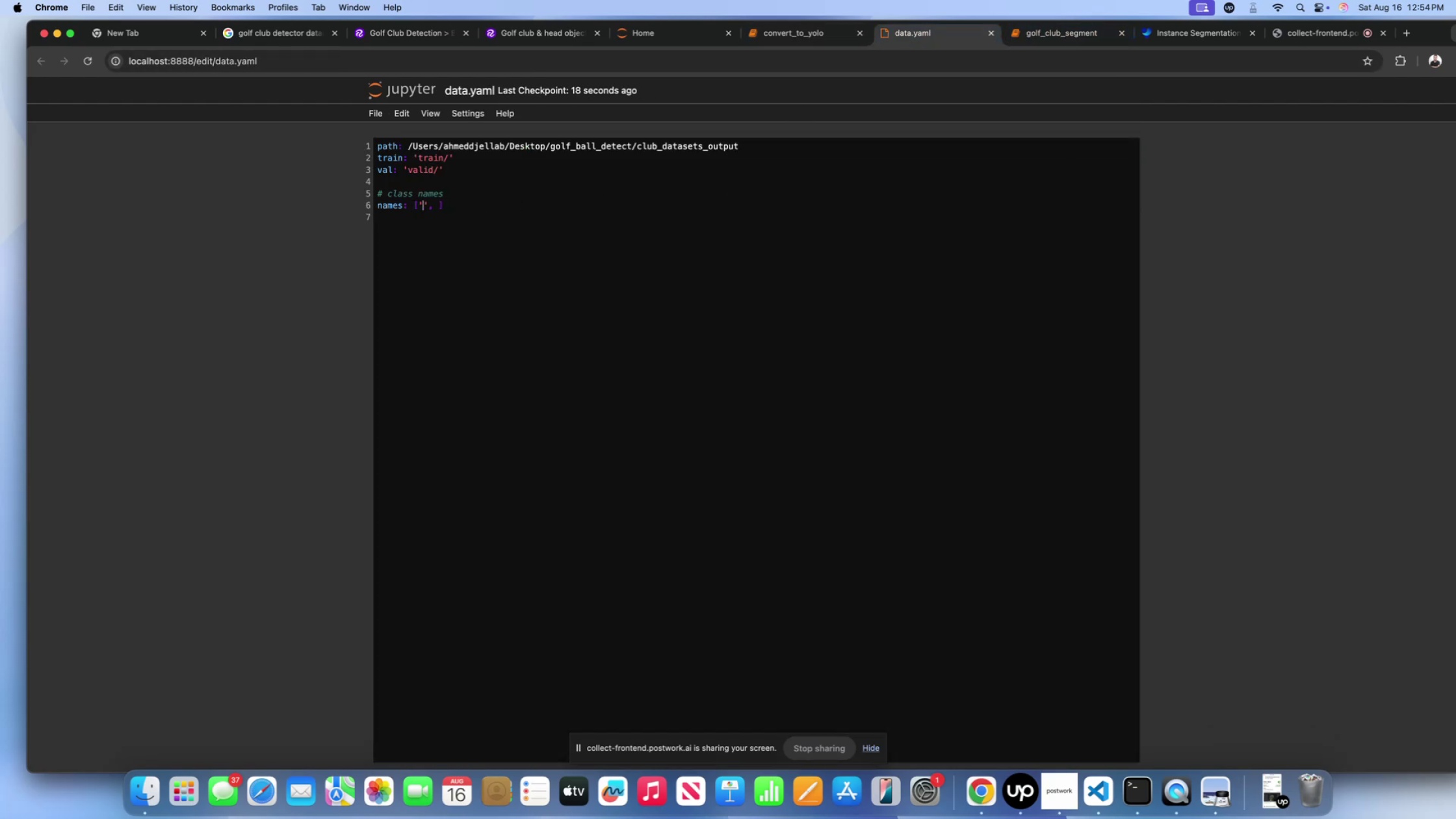 
key(Meta+Shift+V)
 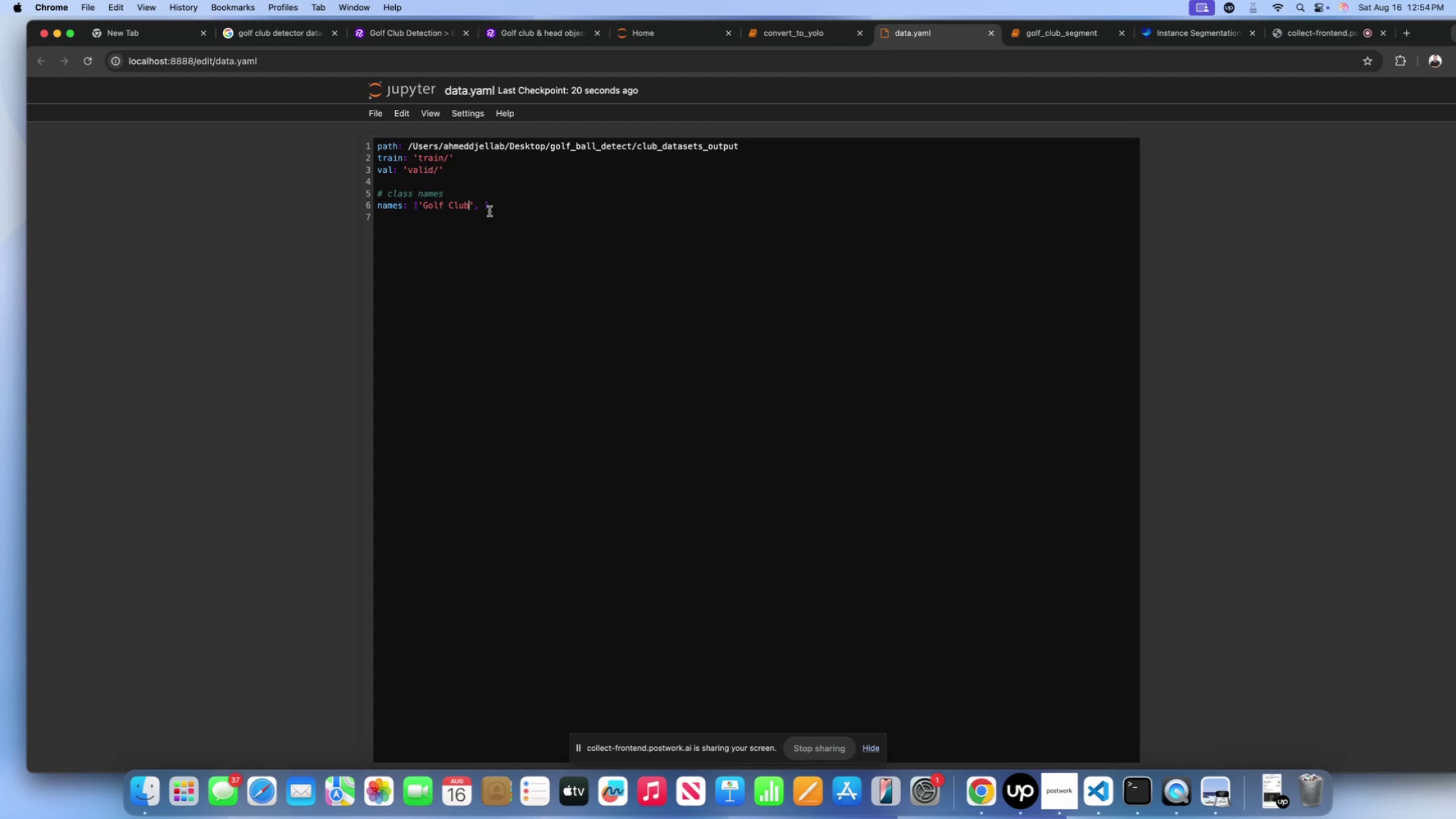 
left_click([484, 211])
 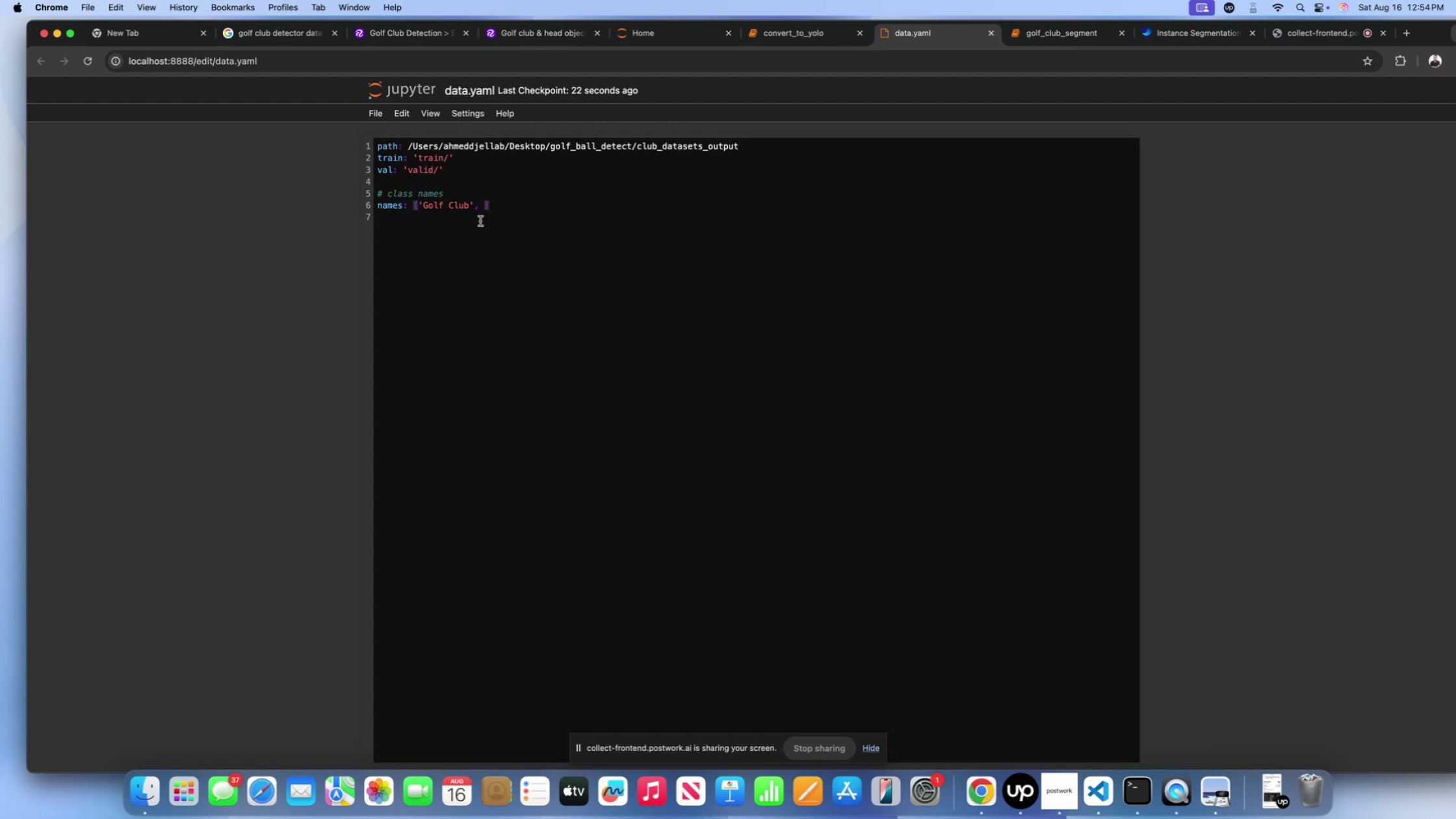 
key(Shift+Quote)
 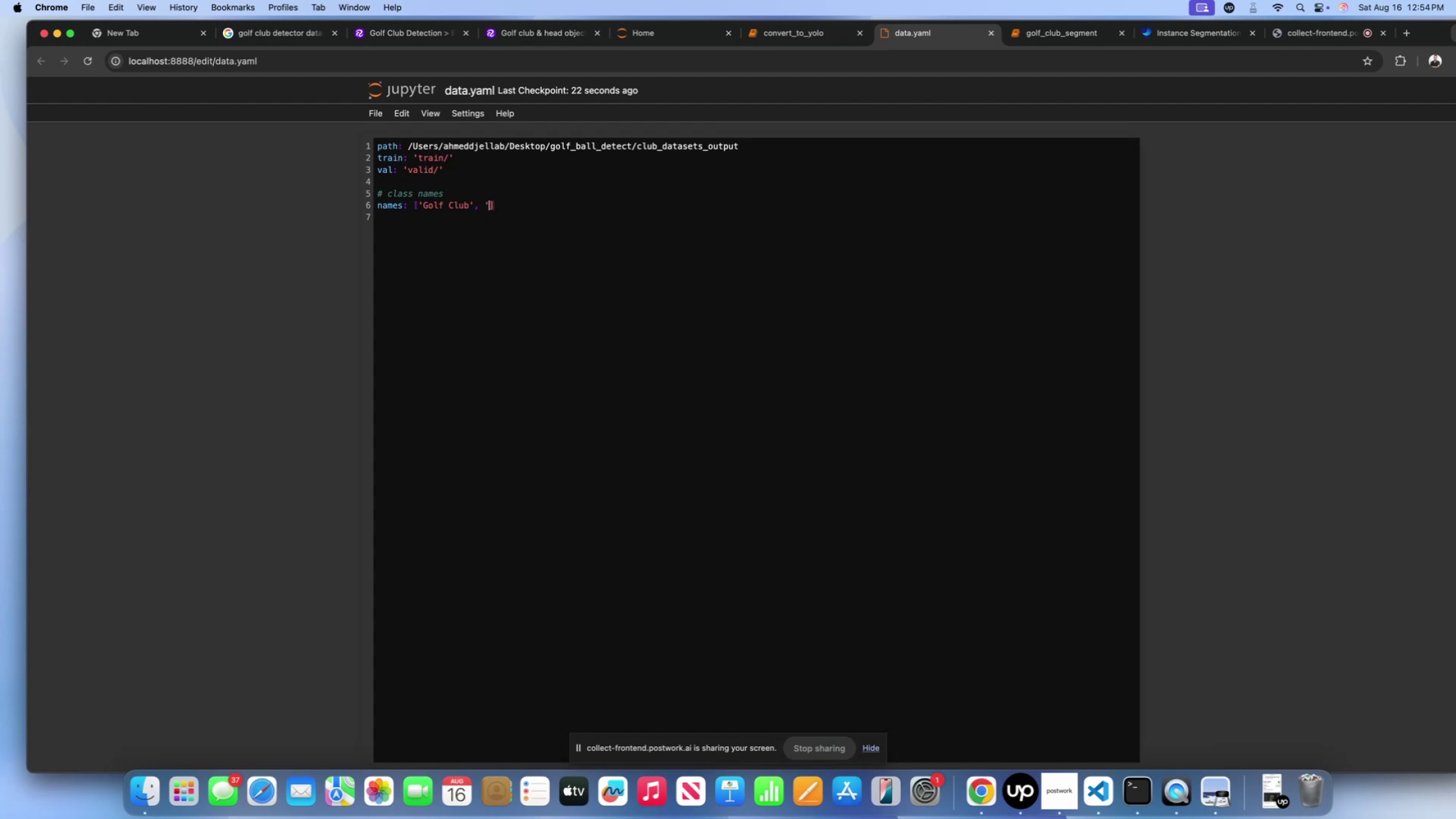 
key(Shift+Quote)
 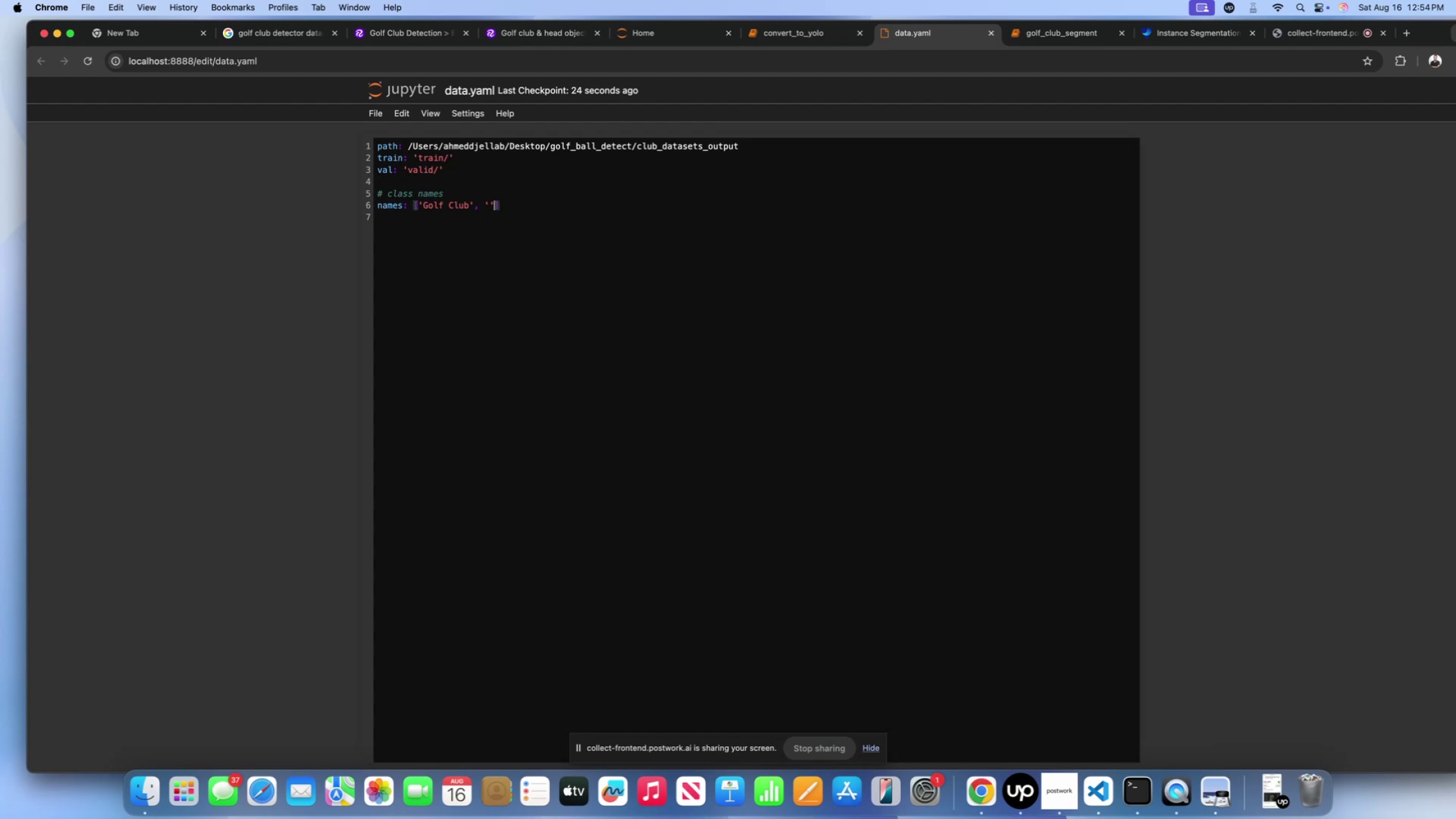 
key(Shift+ArrowLeft)
 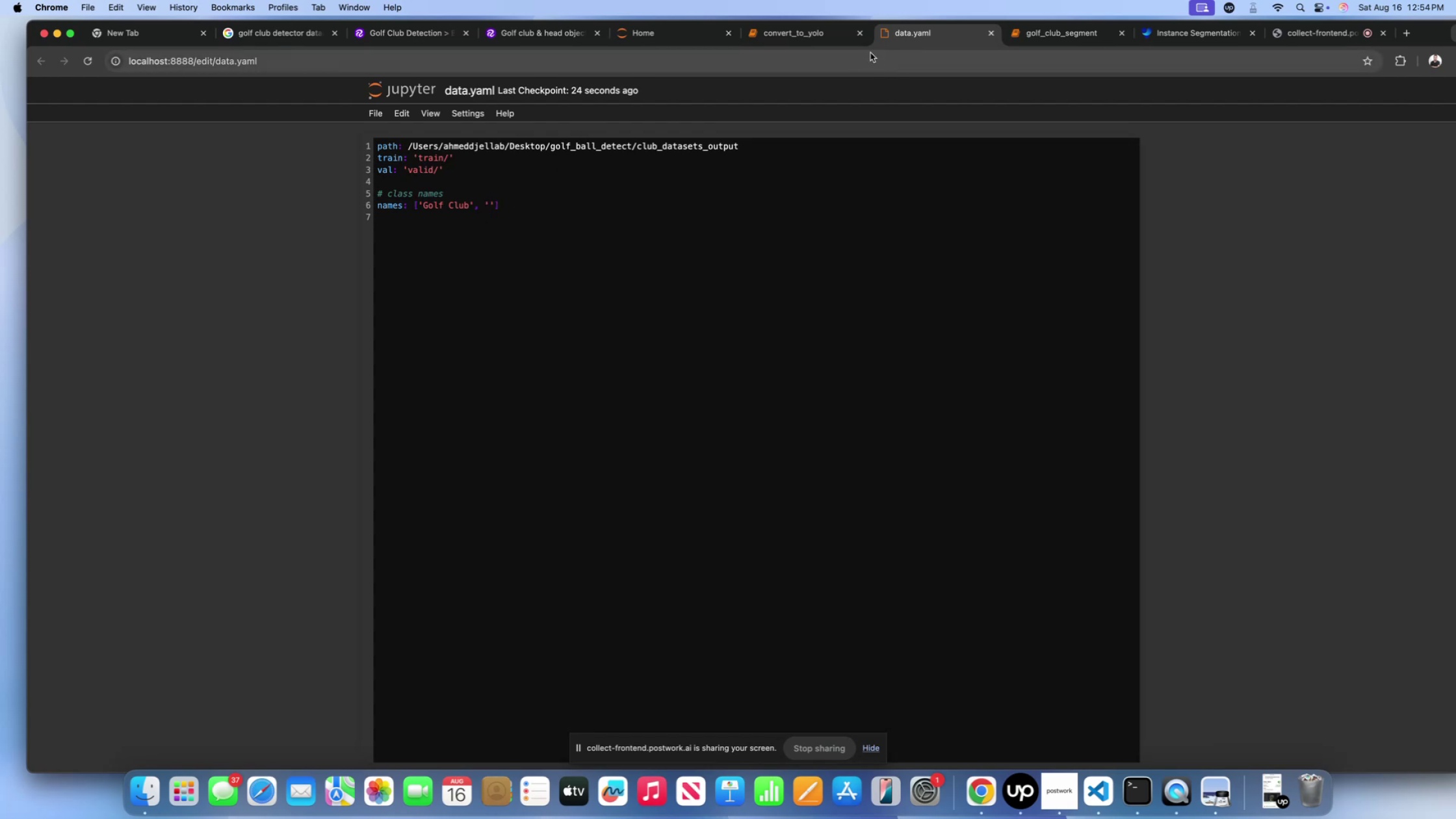 
left_click([800, 43])
 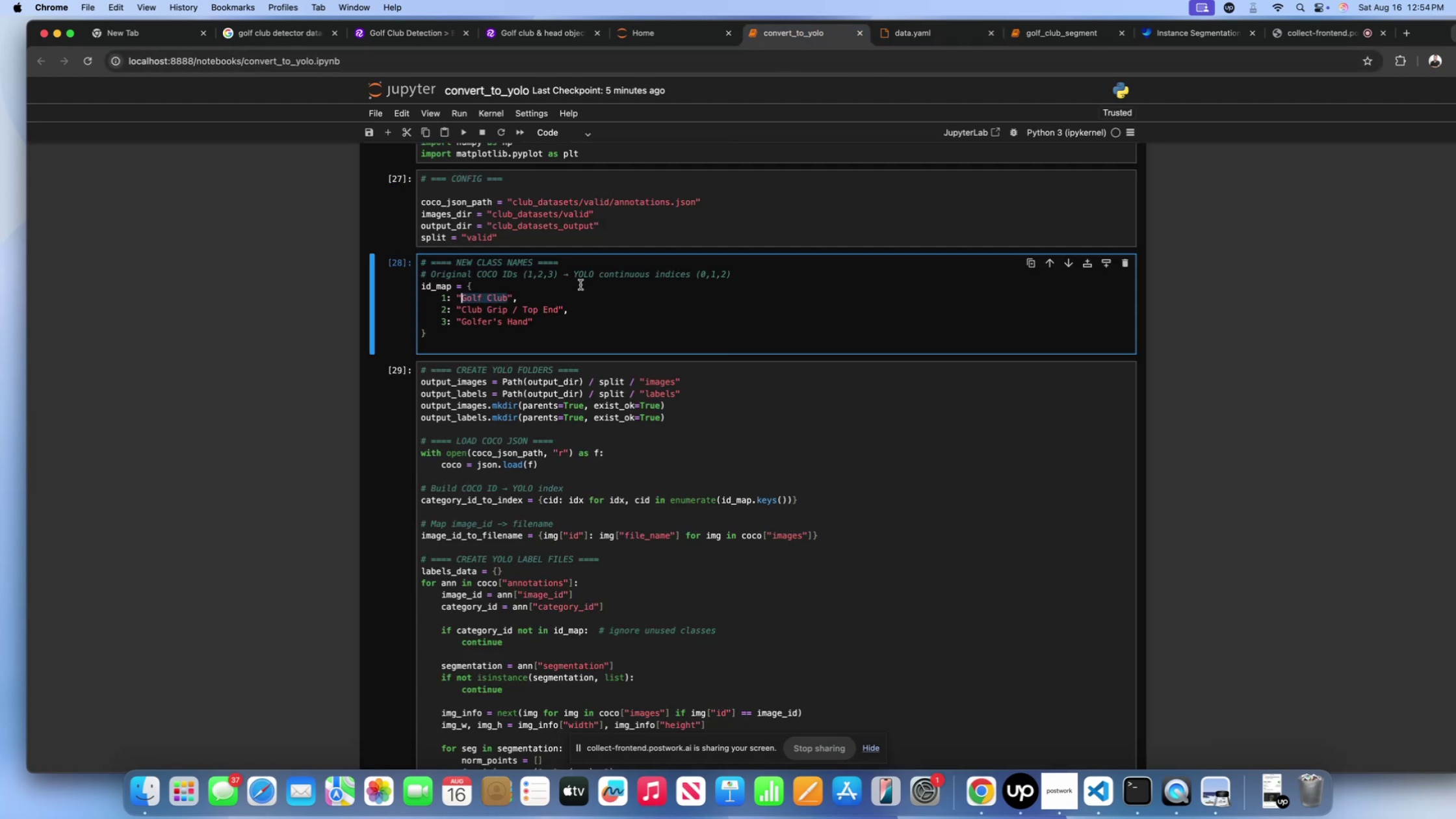 
left_click([573, 292])
 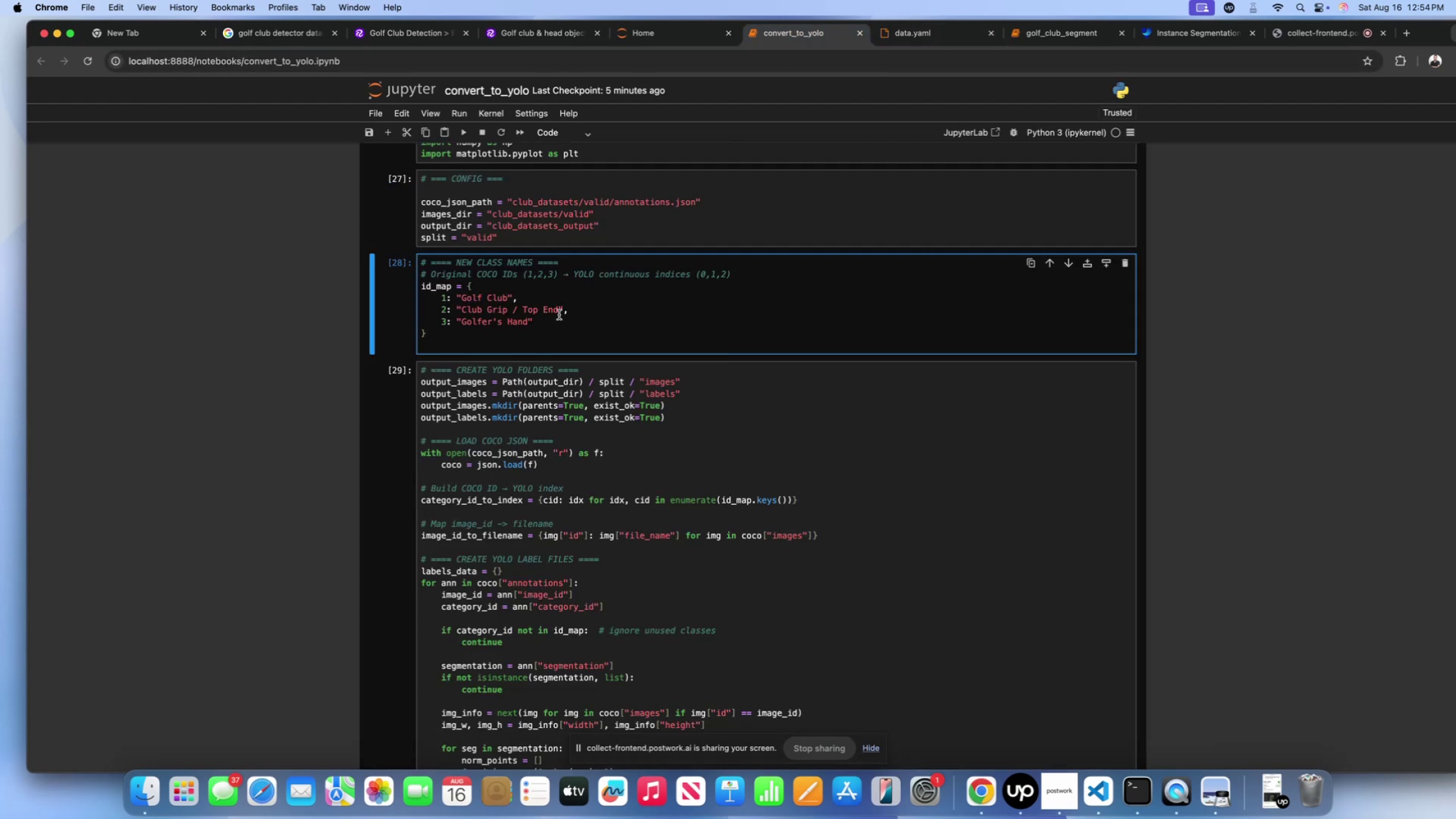 
left_click_drag(start_coordinate=[559, 310], to_coordinate=[462, 314])
 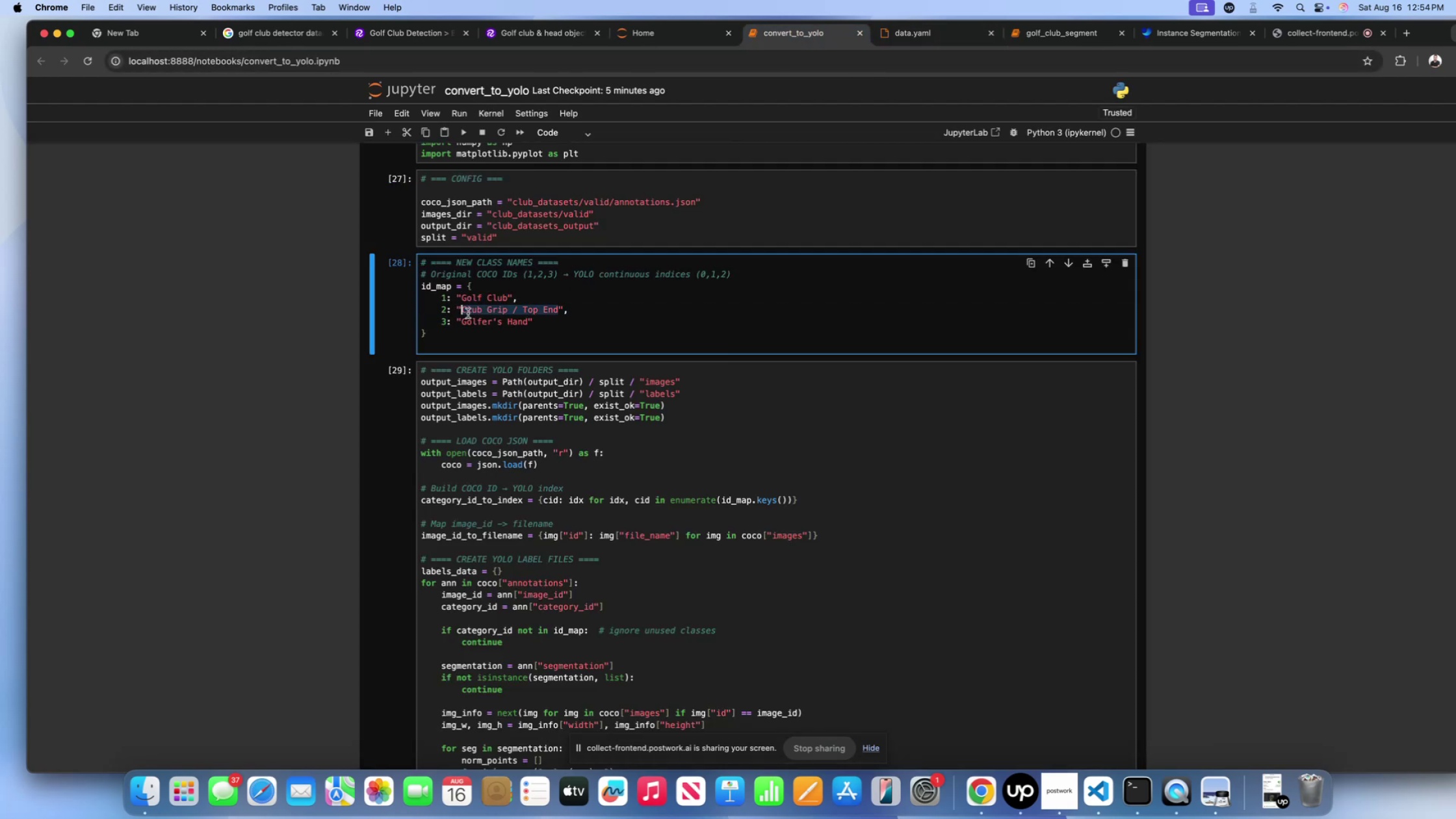 
key(Meta+Shift+C)
 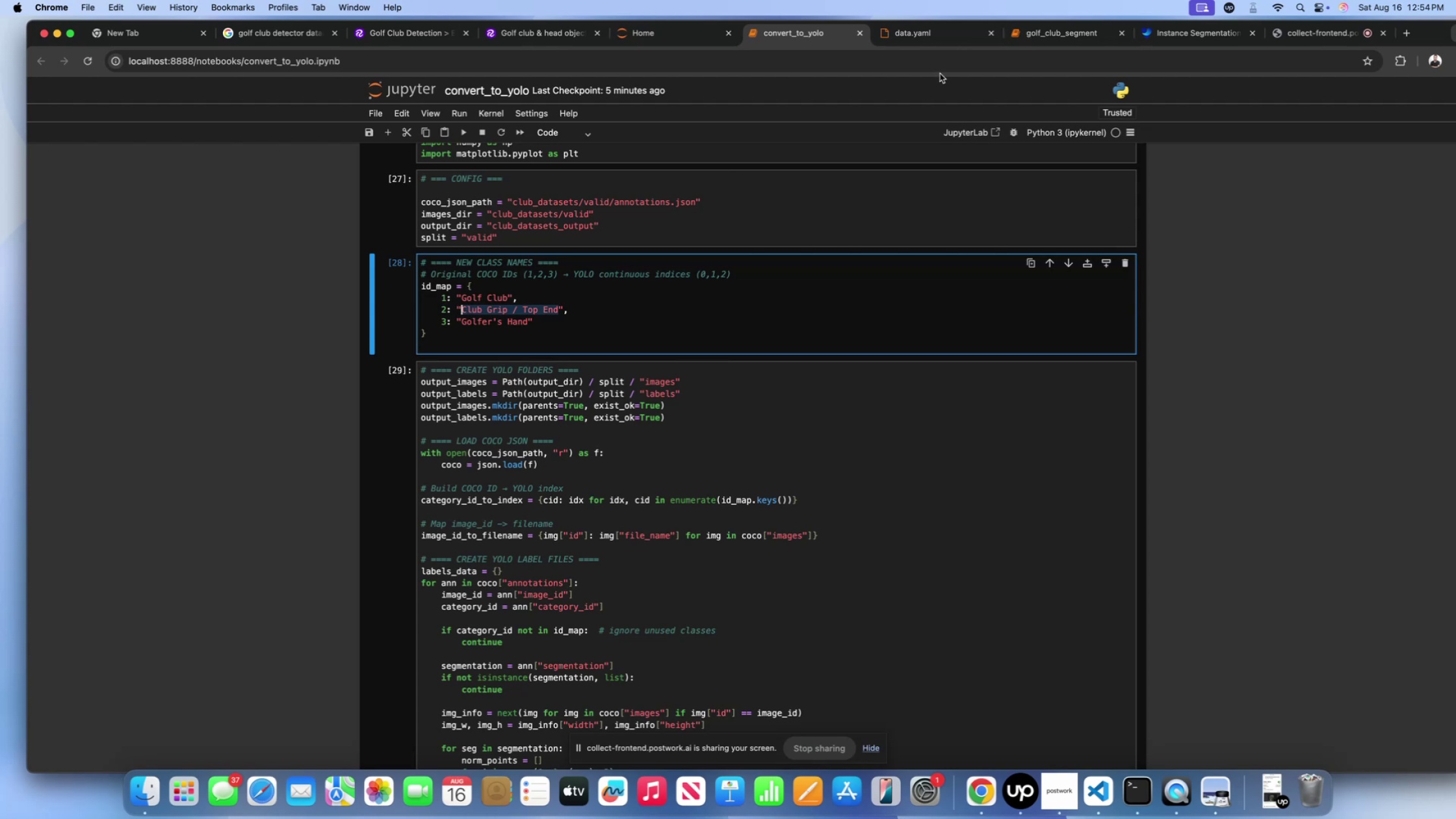 
left_click([913, 29])
 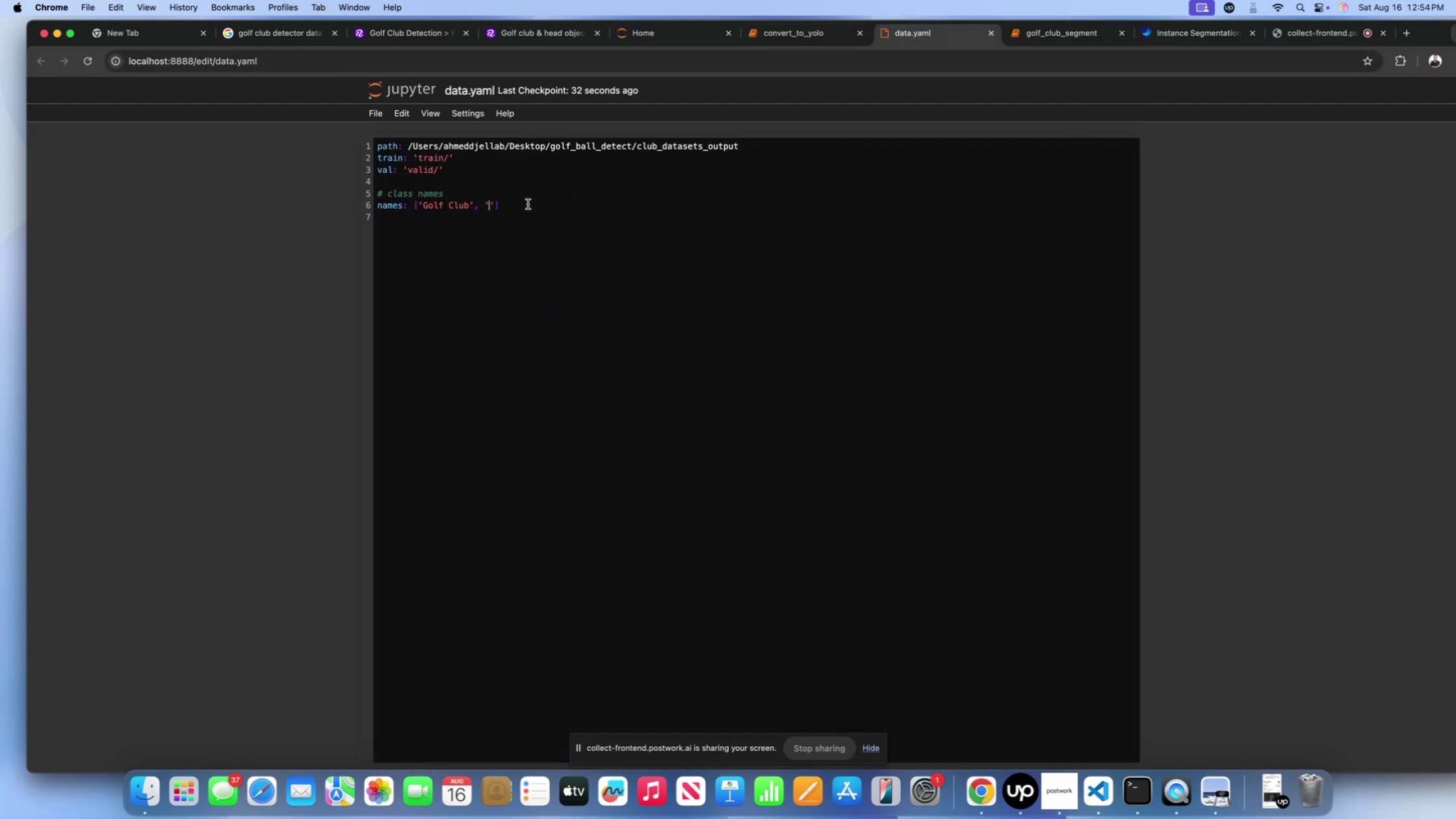 
key(Shift+ArrowRight)
 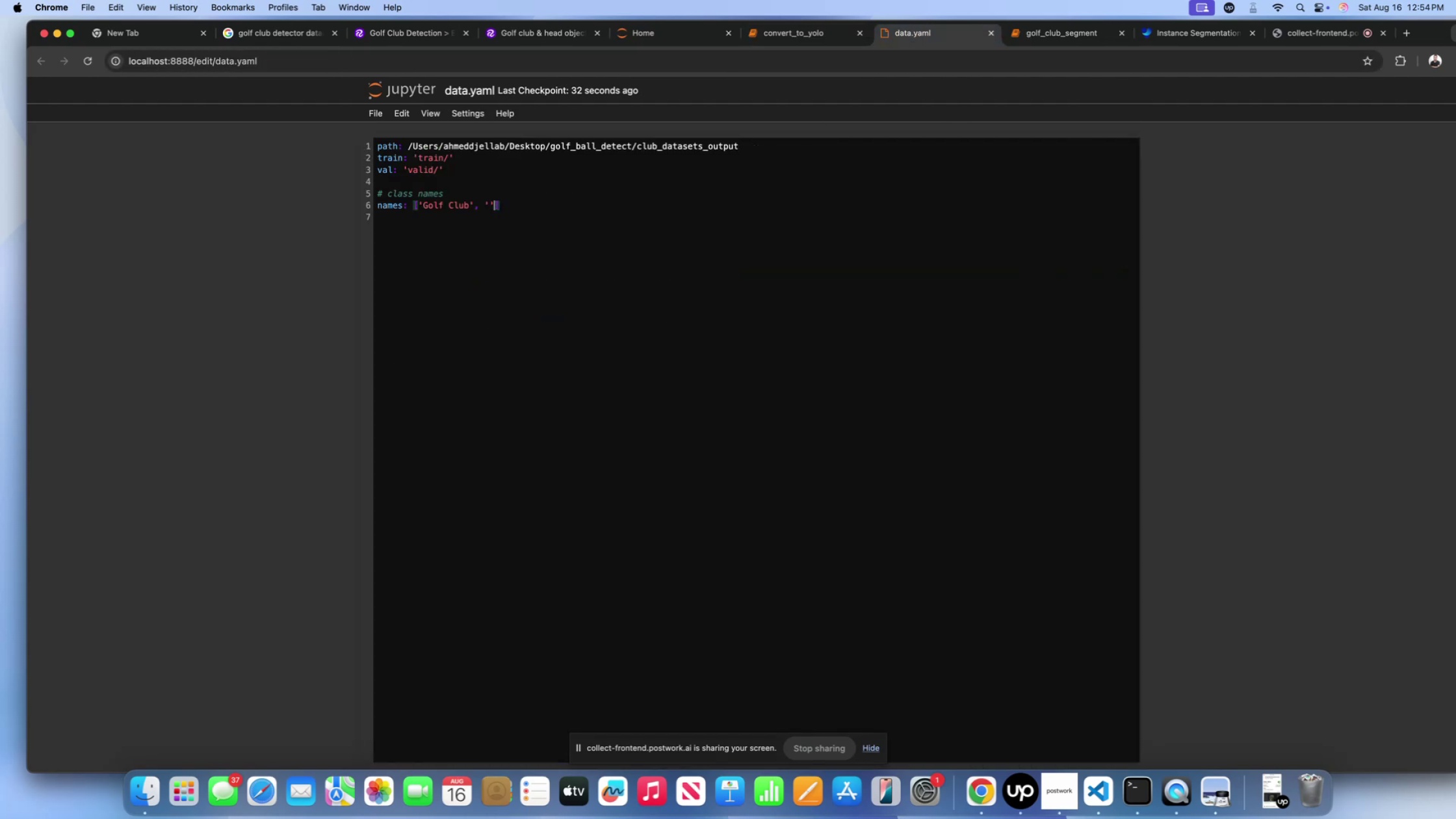 
key(Shift+Backspace)
 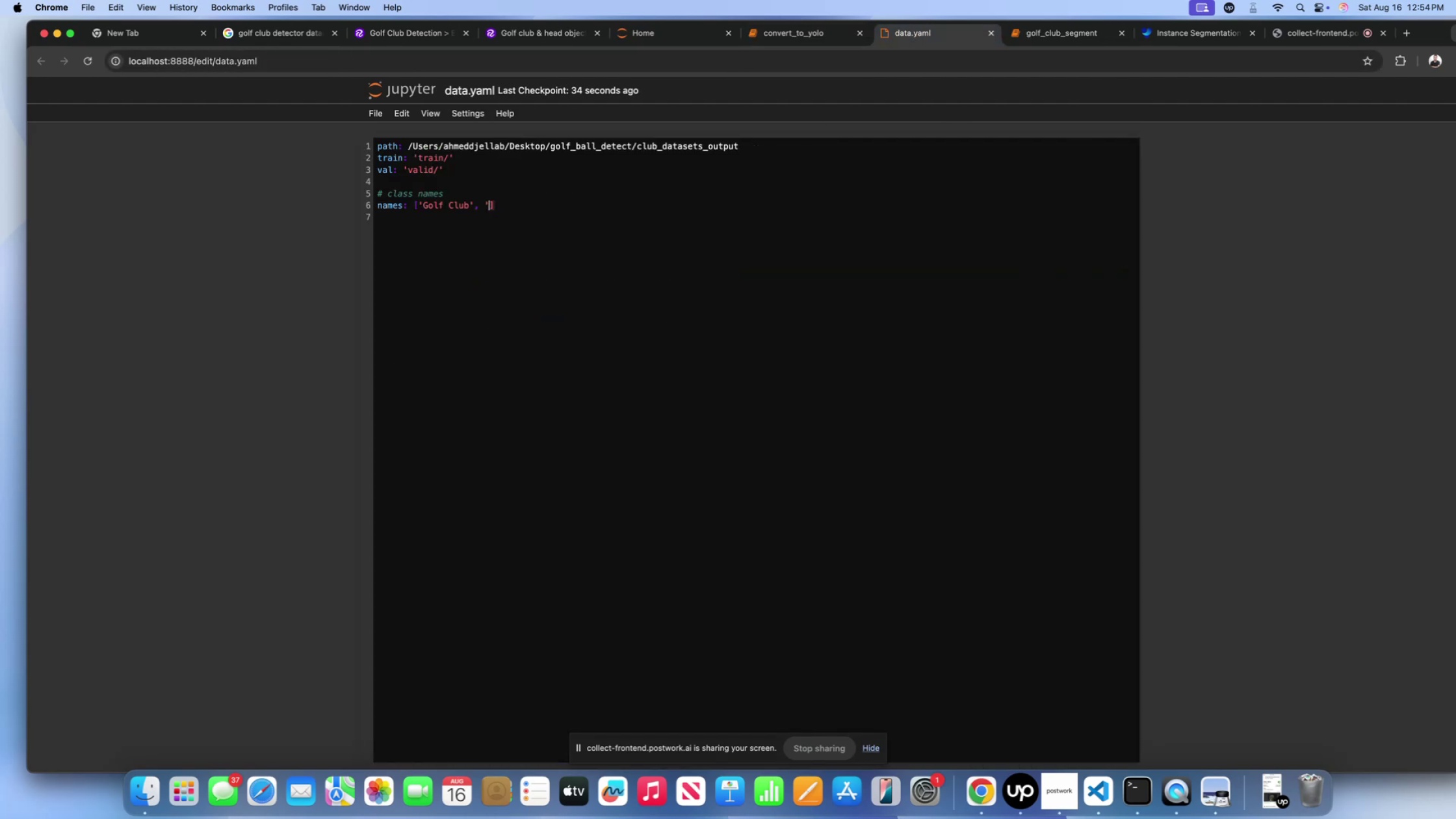 
key(Shift+Backspace)
 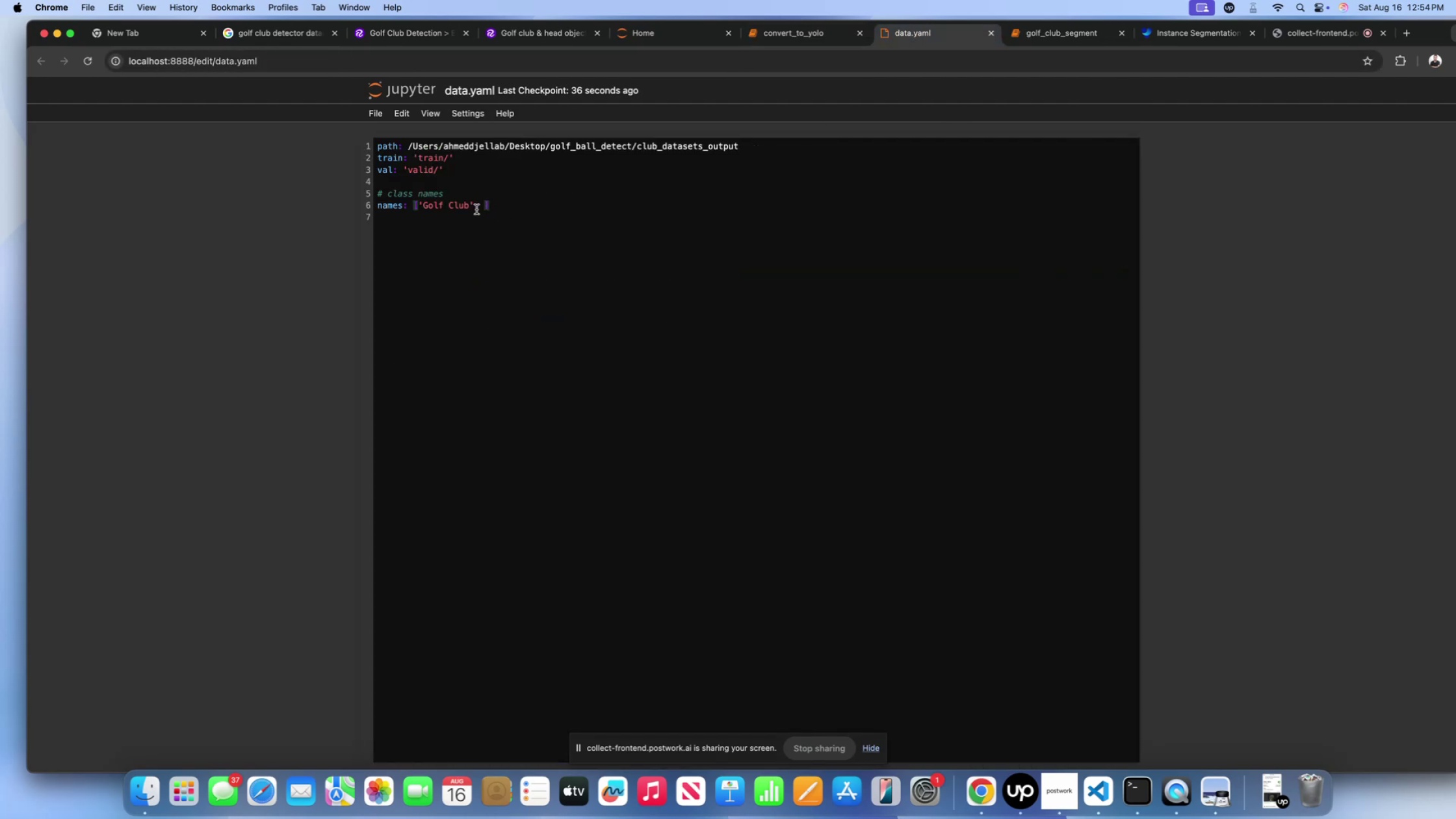 
left_click([473, 209])
 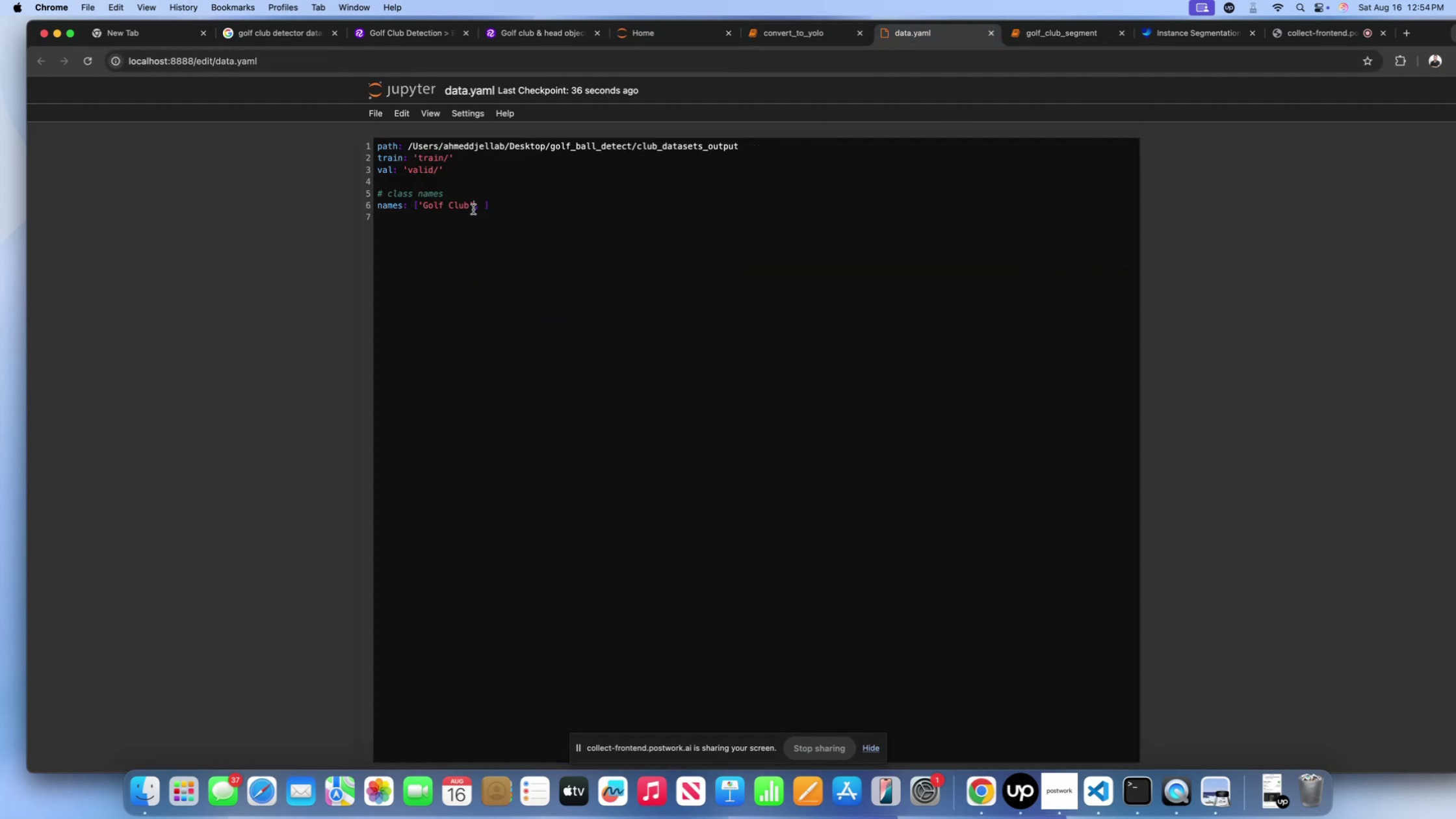 
key(Shift+Backspace)
 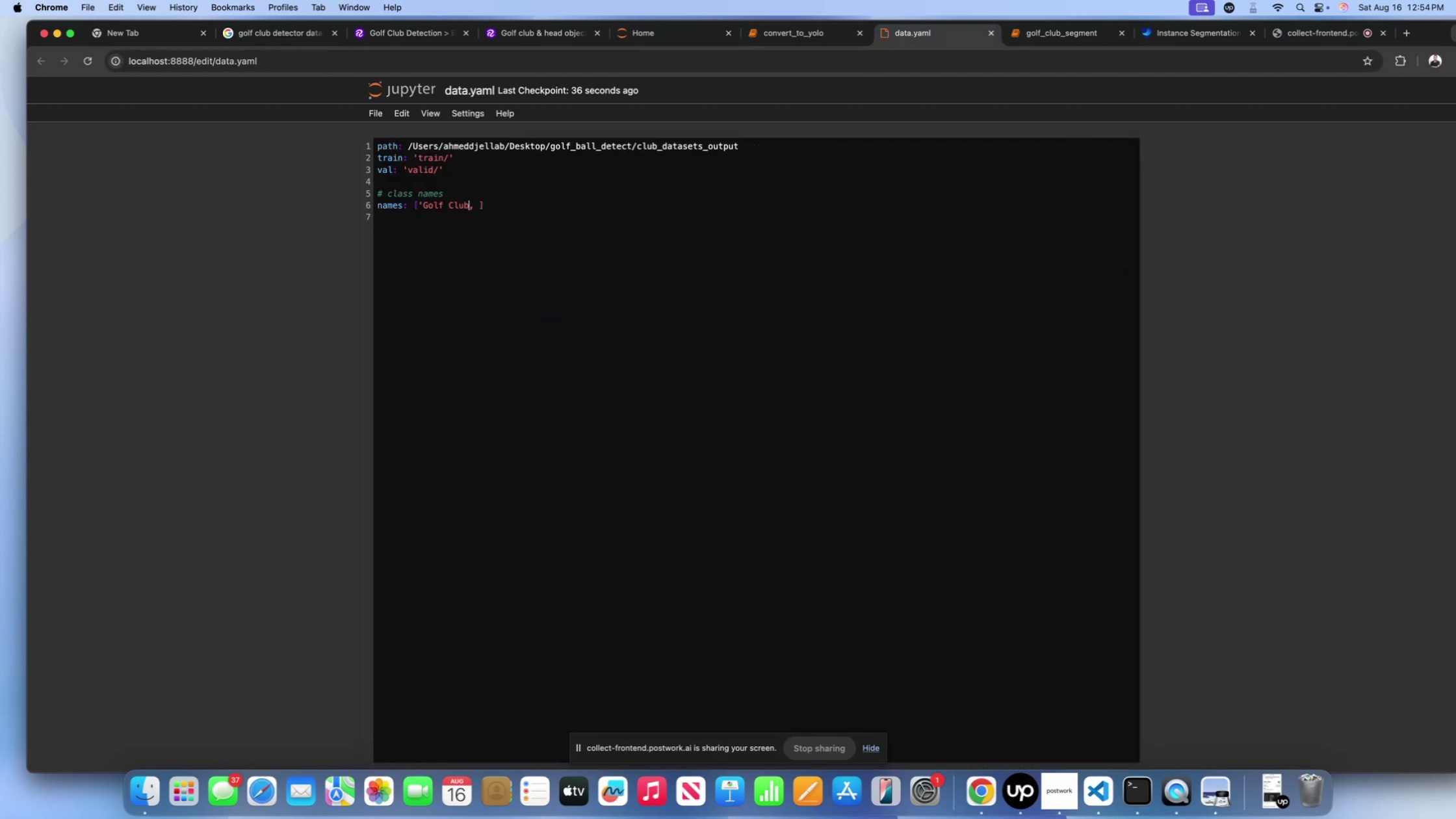 
key(Shift+ShiftLeft)
 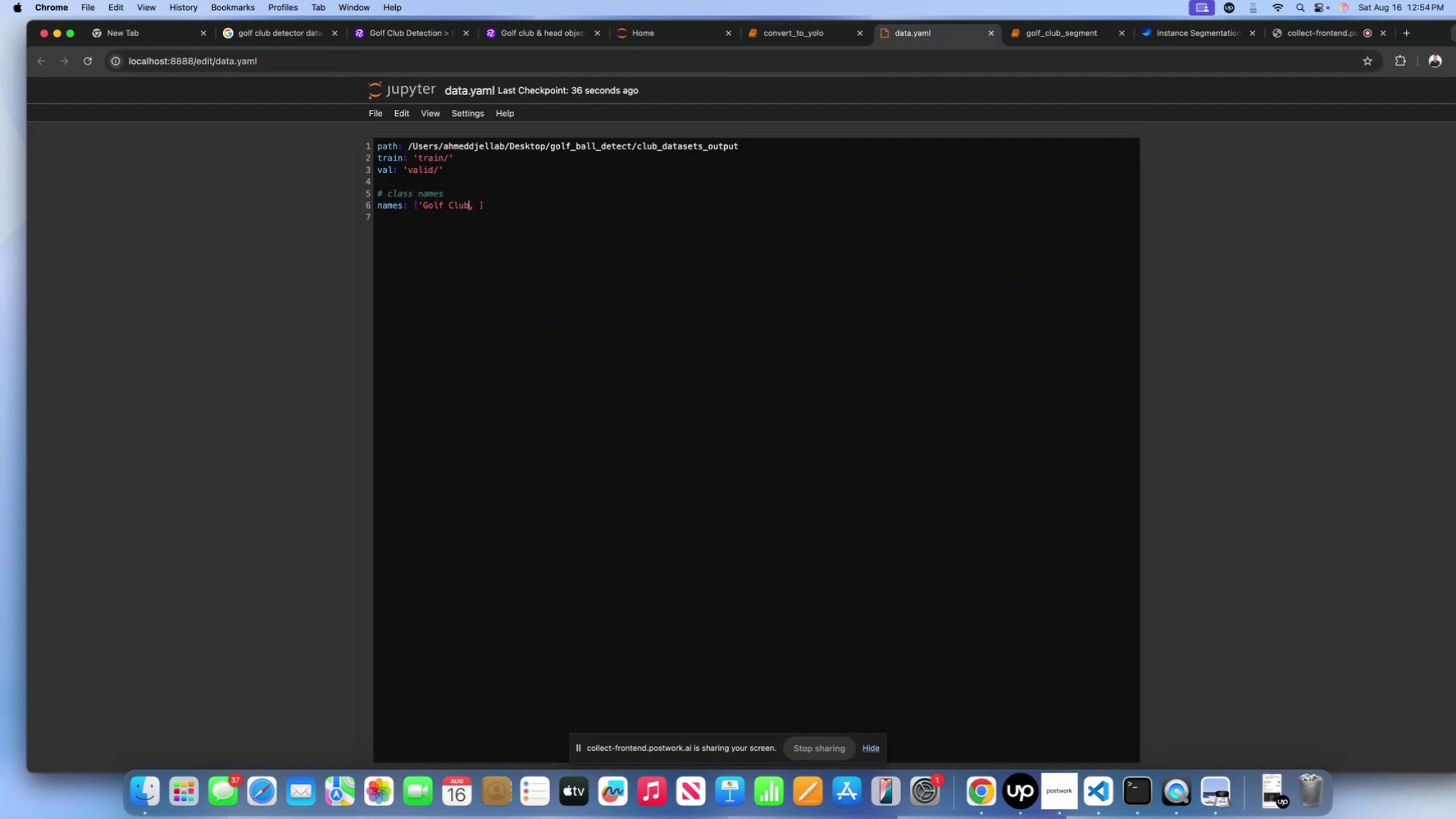 
key(Shift+Quote)
 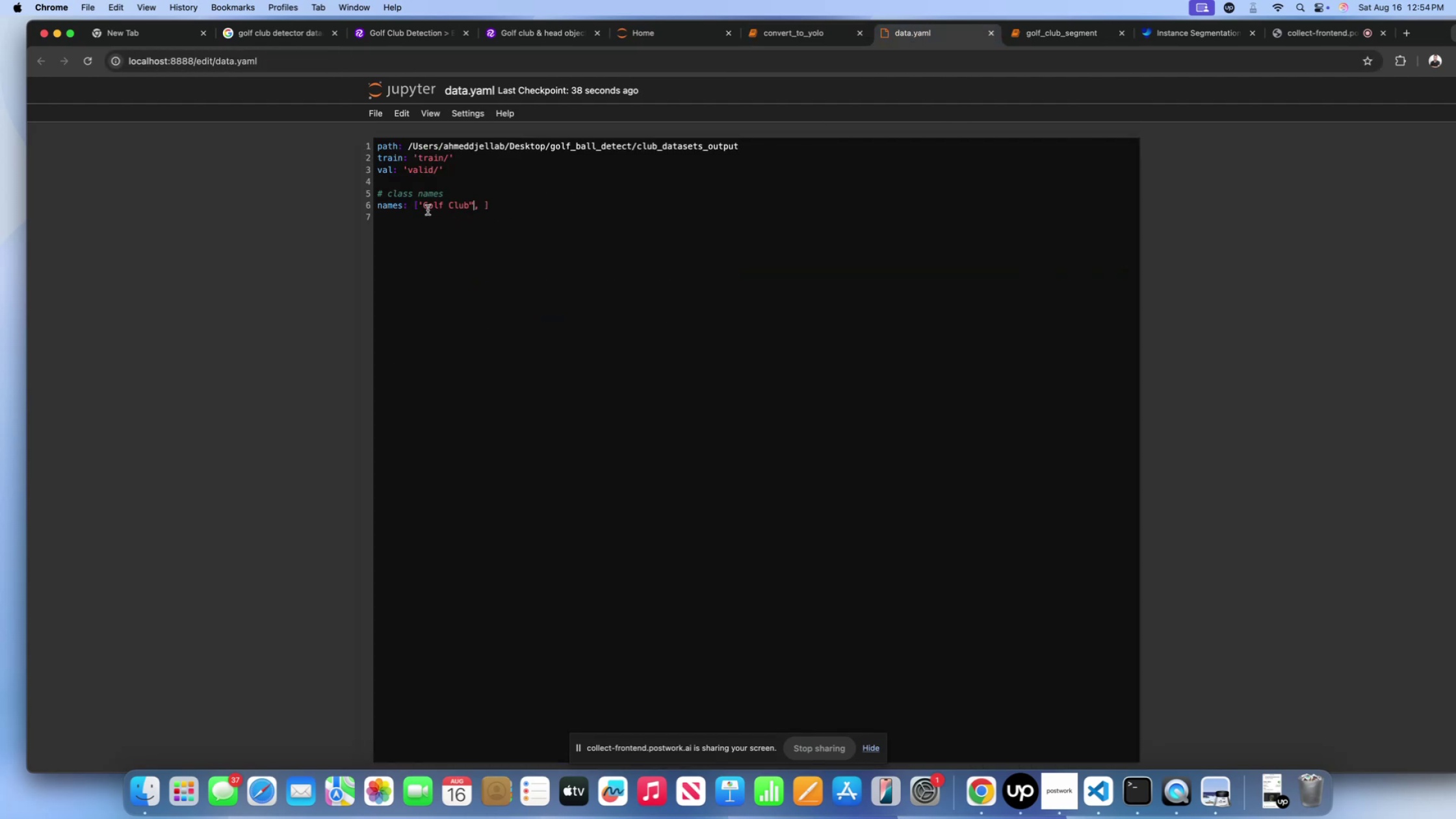 
left_click([422, 207])
 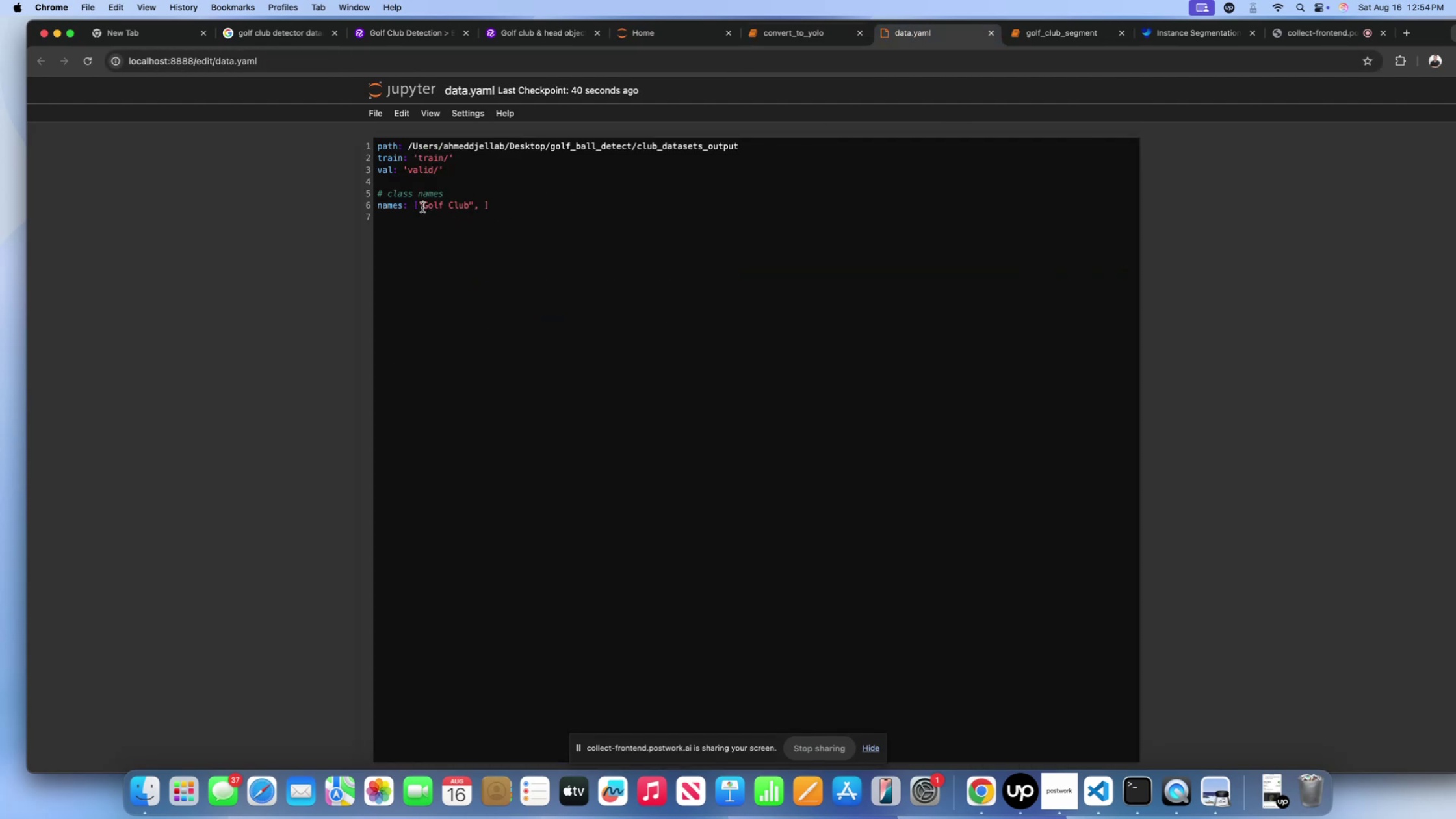 
key(Shift+Backspace)
 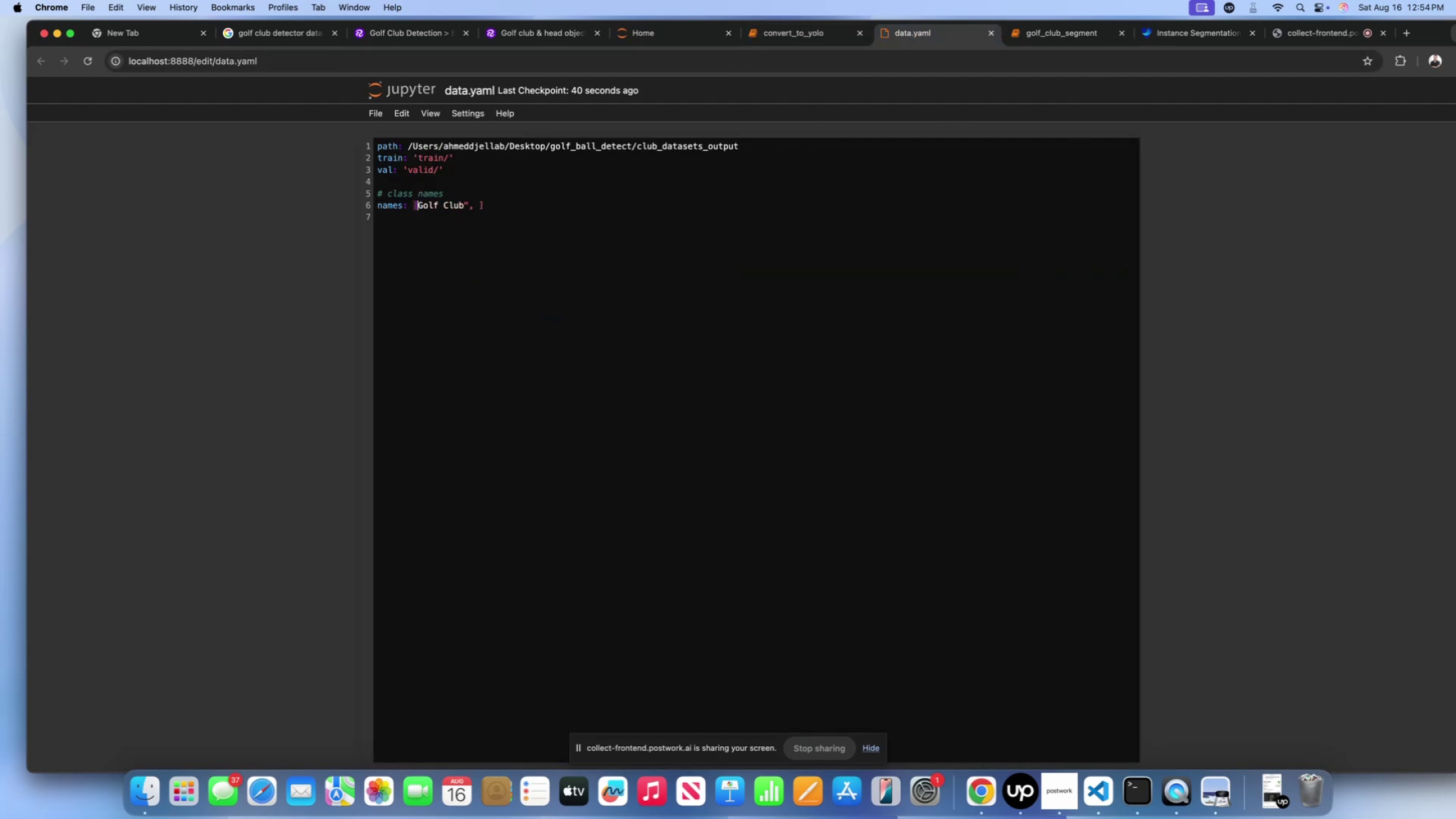 
key(Shift+ShiftLeft)
 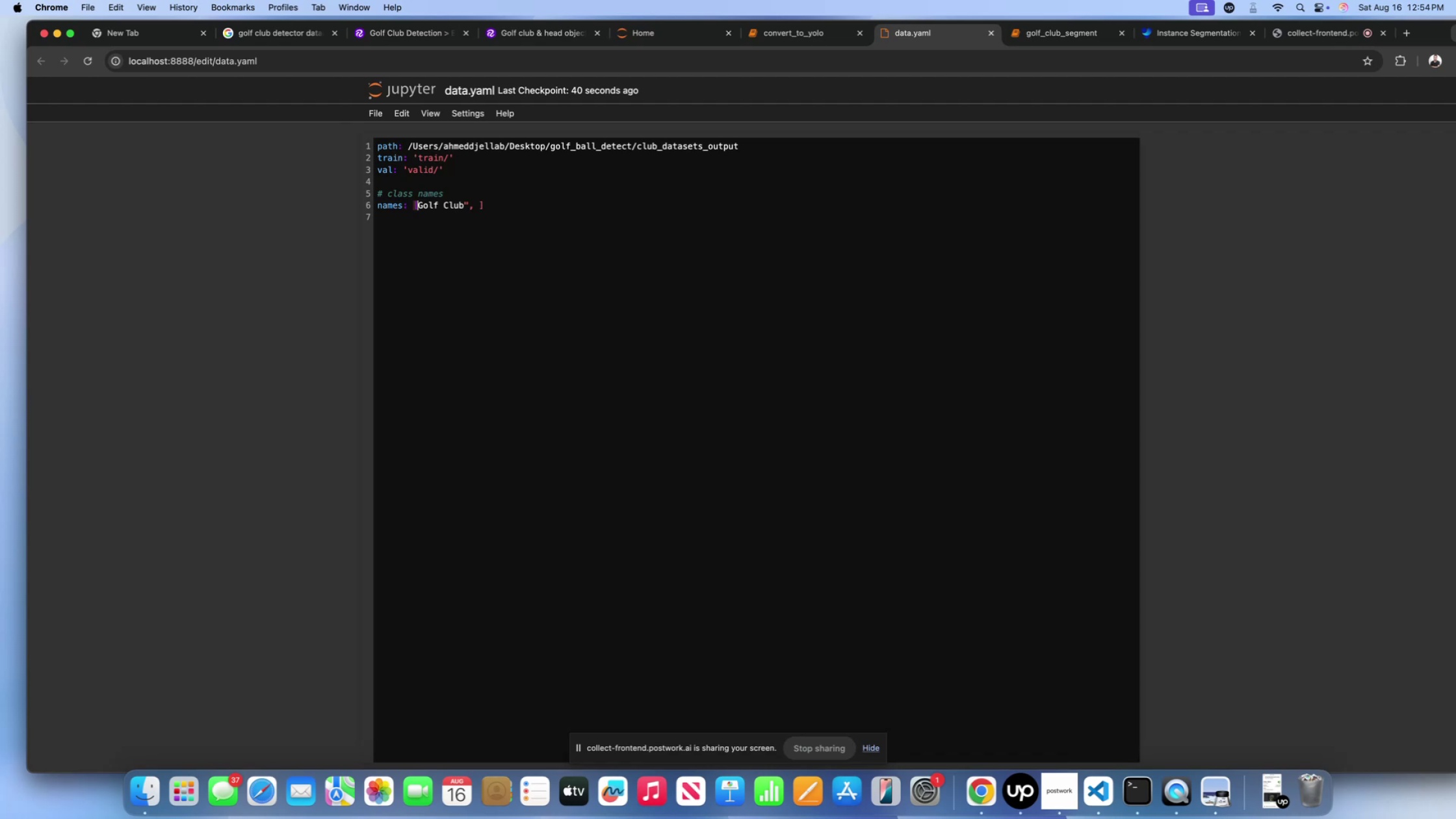 
key(Shift+Quote)
 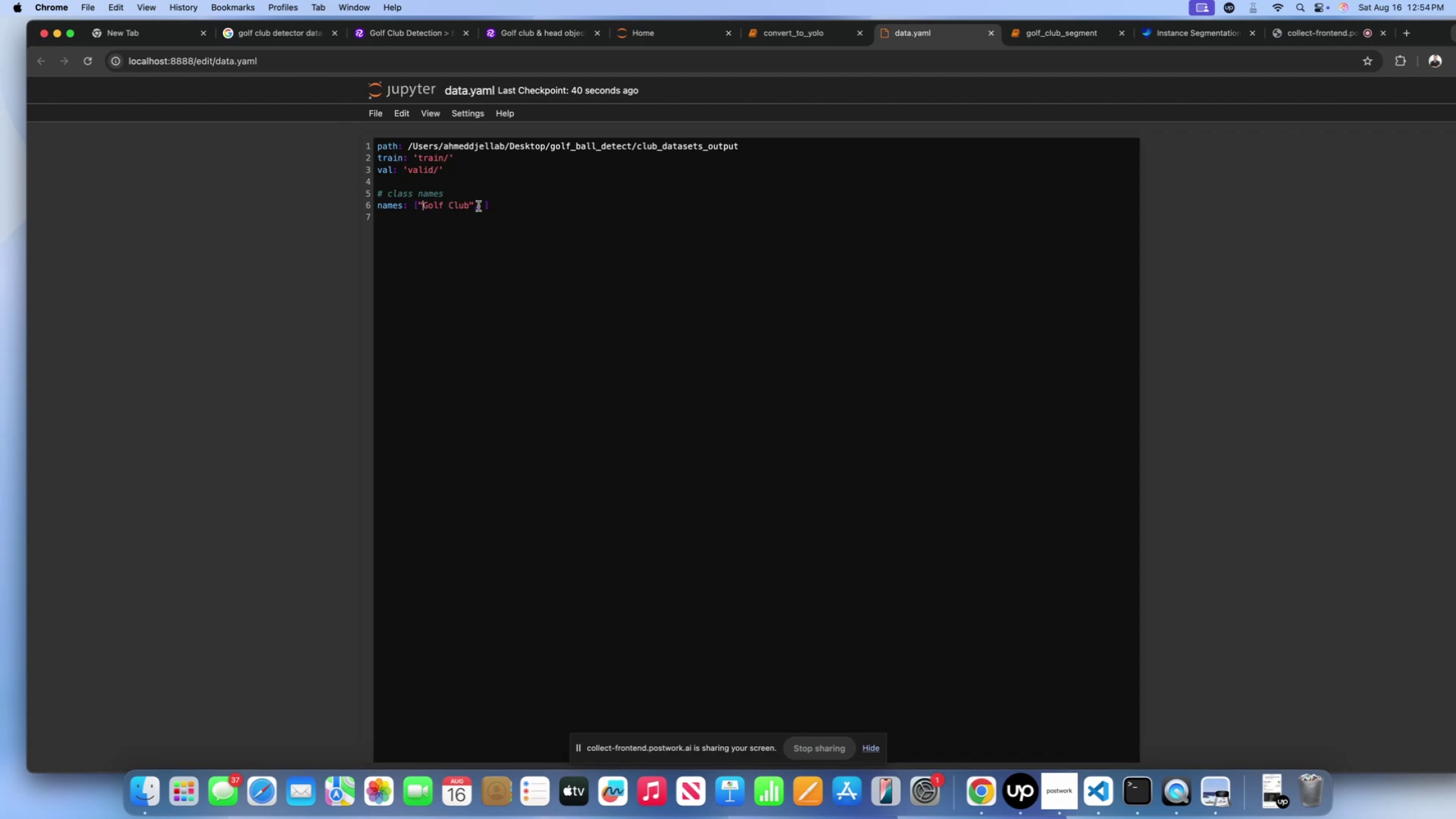 
left_click([481, 207])
 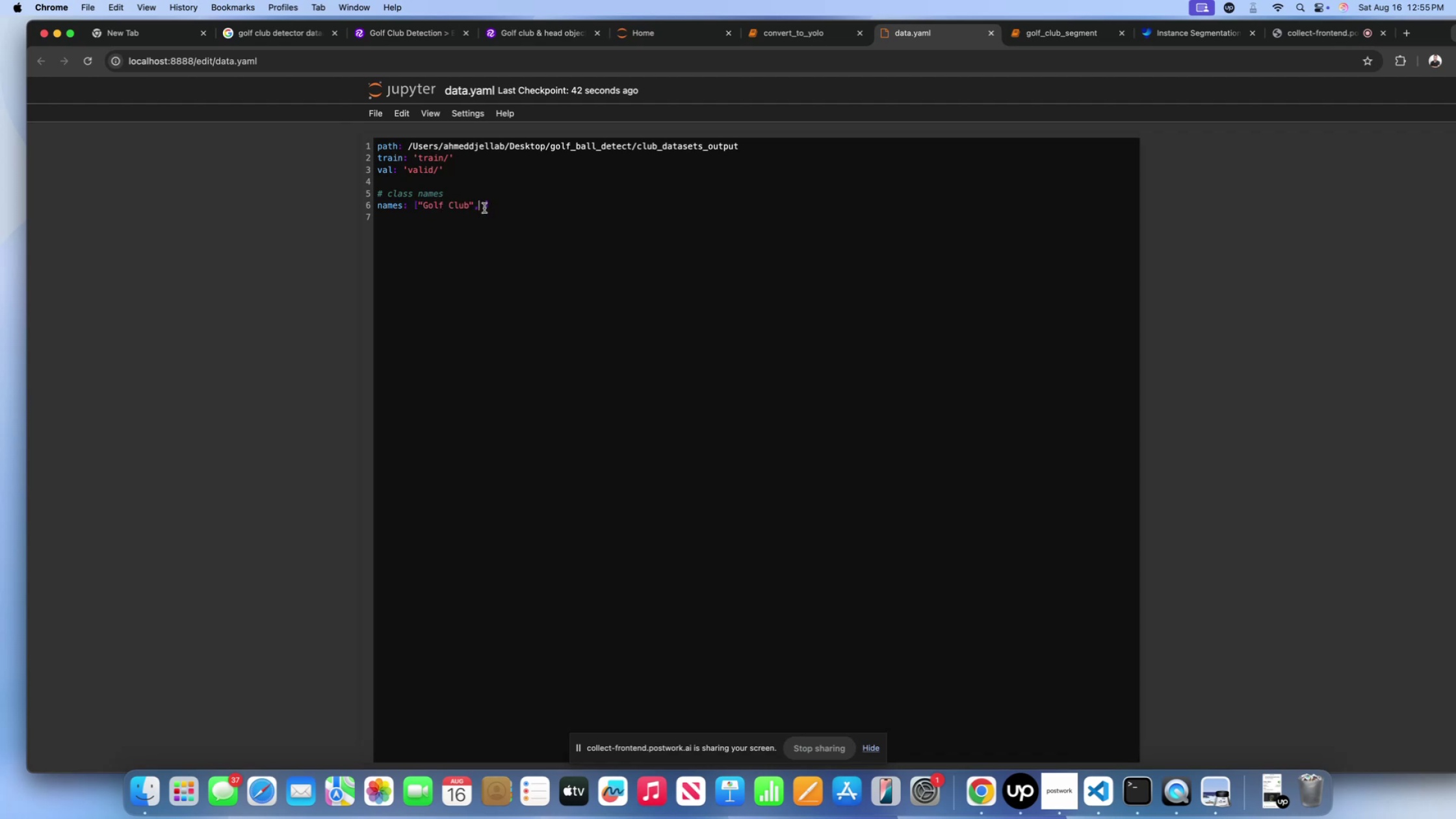 
left_click([484, 208])
 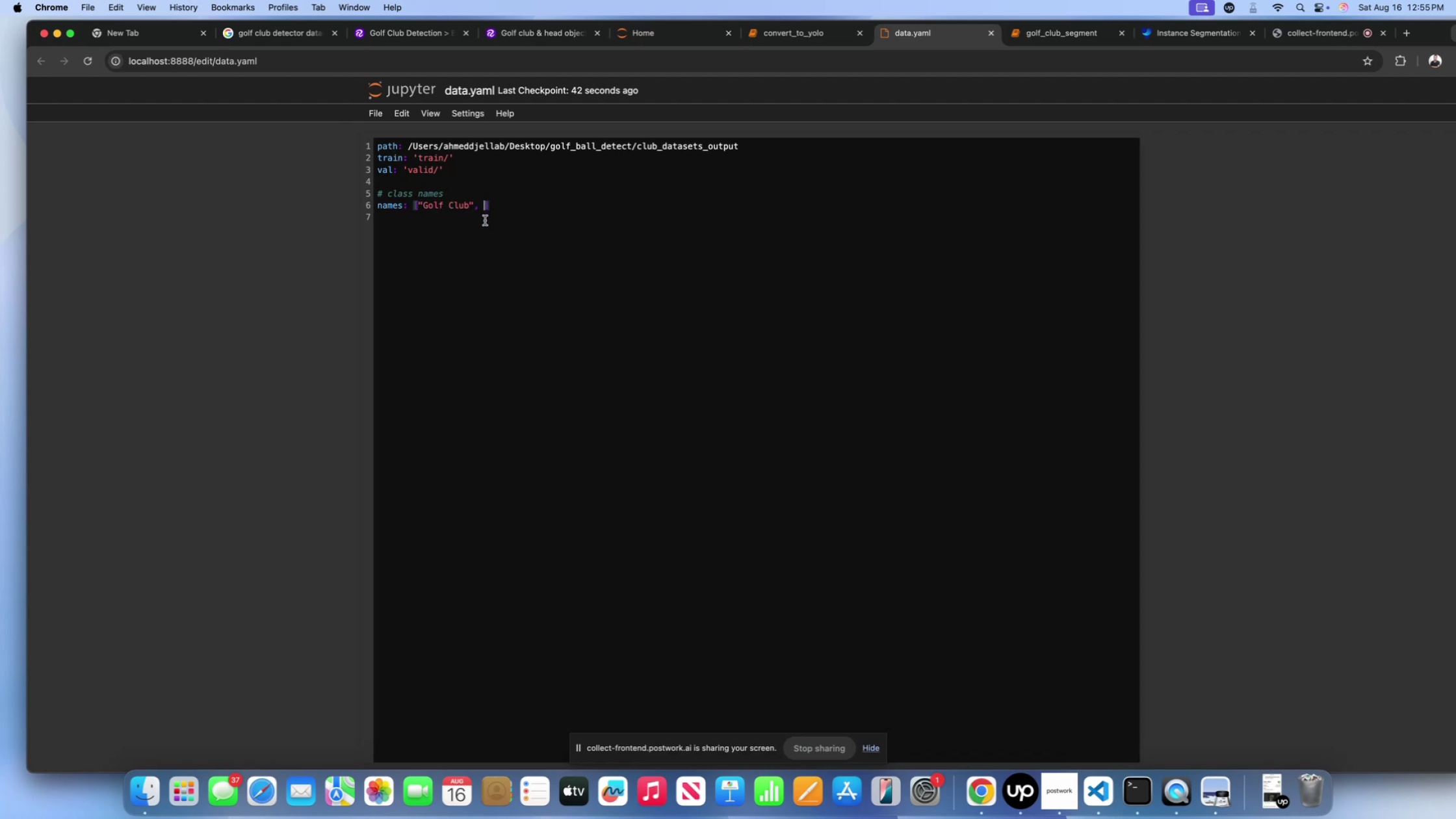 
key(Shift+ShiftLeft)
 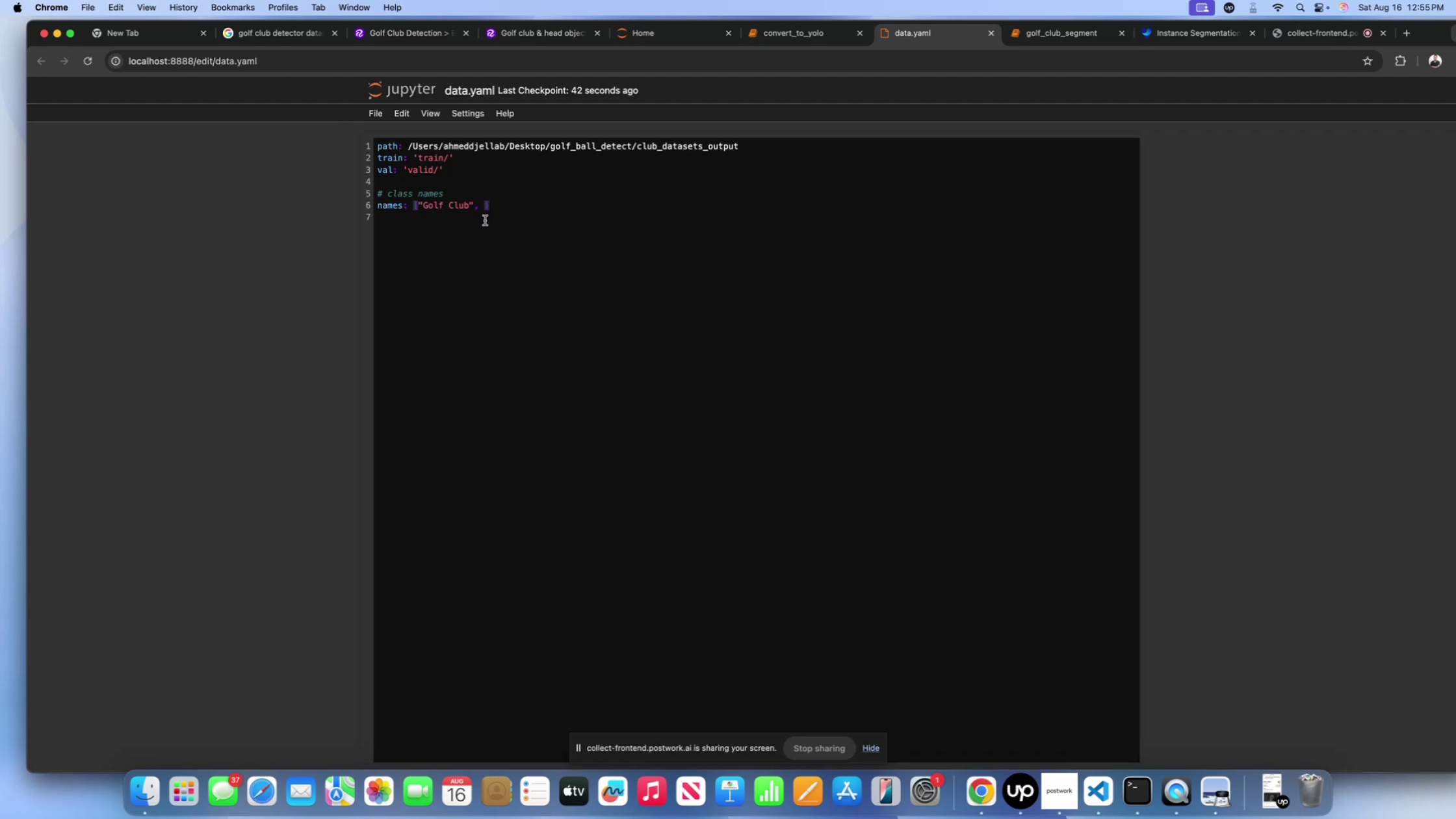 
key(Shift+Quote)
 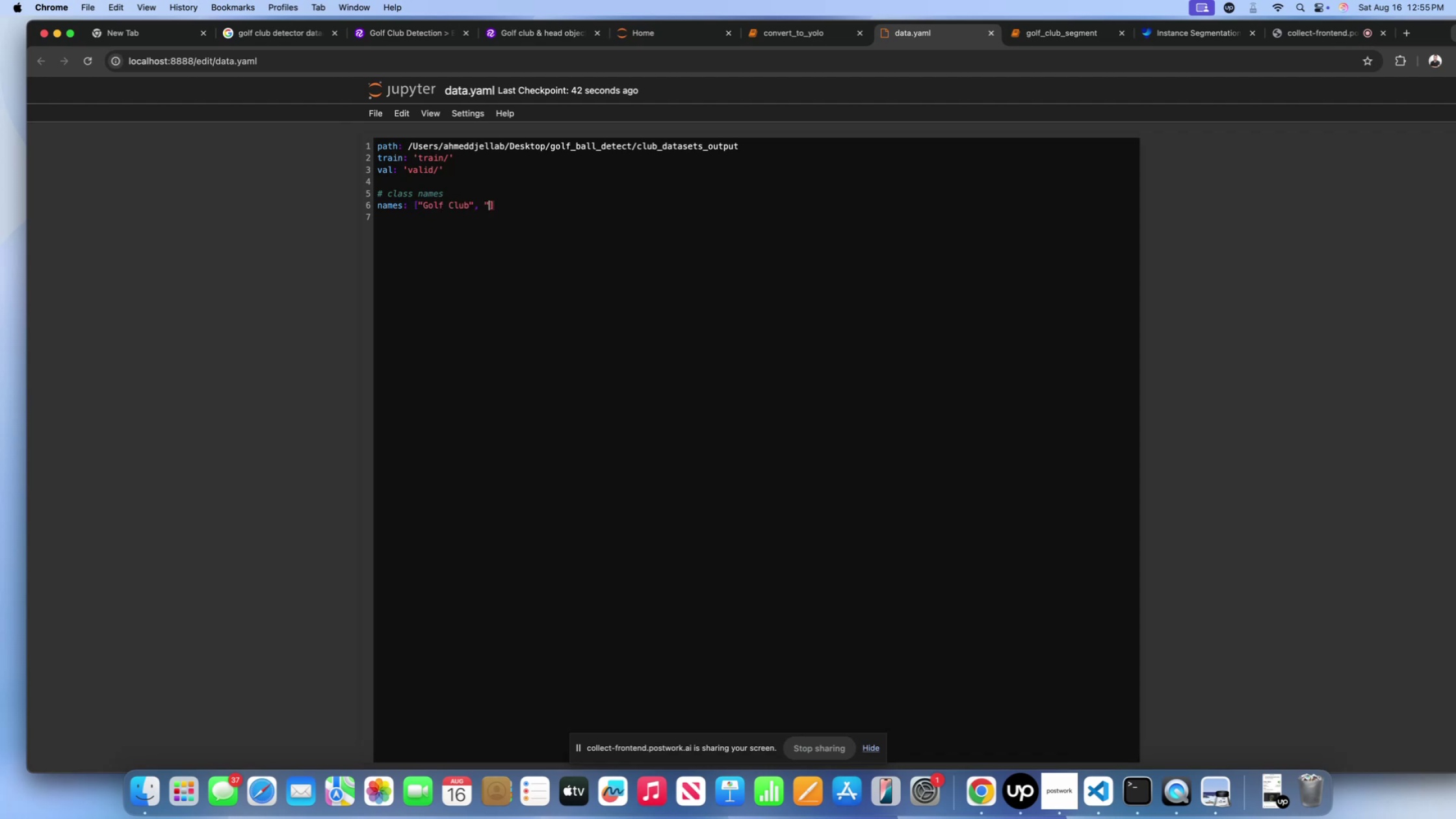 
key(Shift+ShiftLeft)
 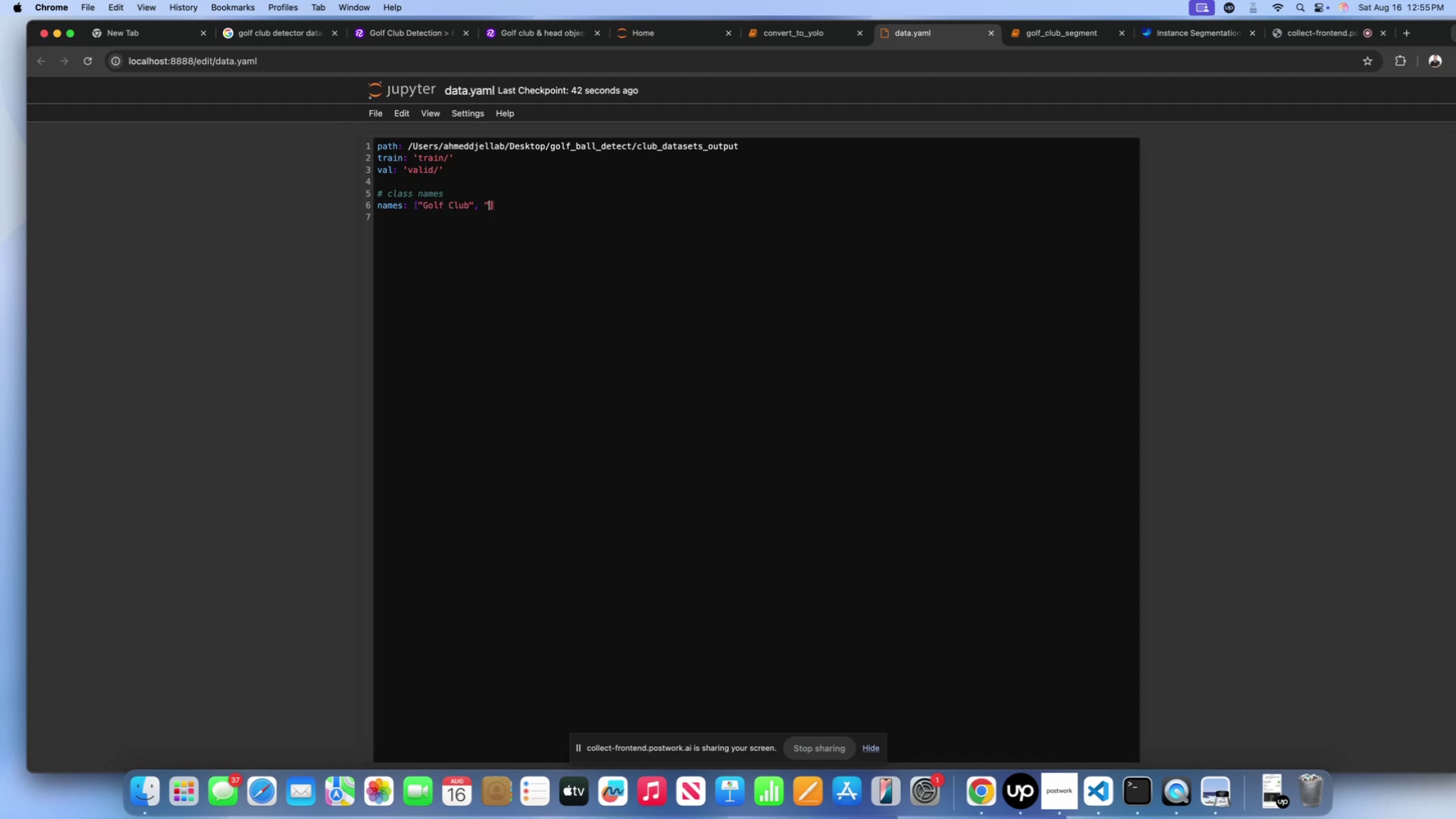 
key(Shift+Quote)
 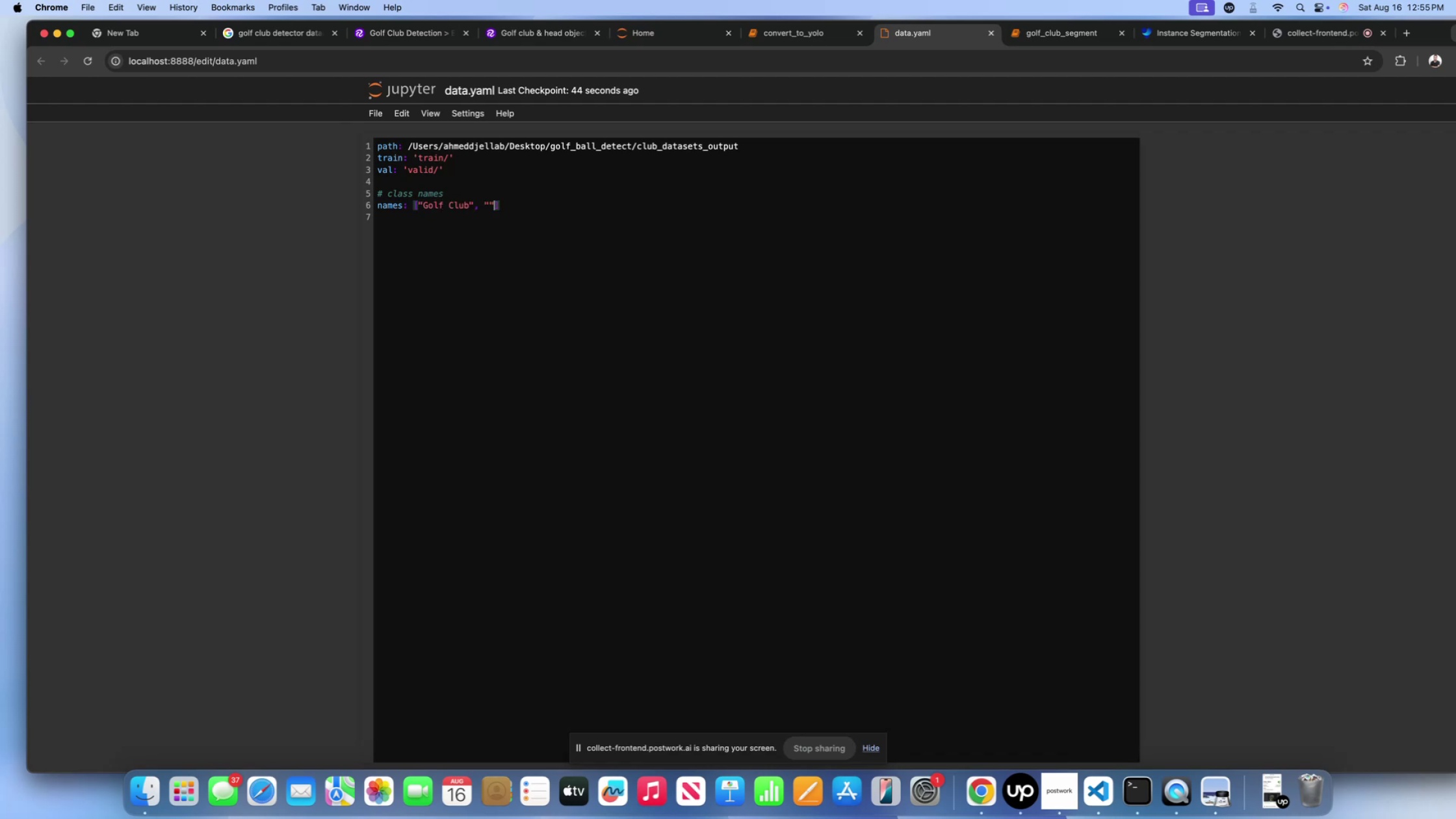 
key(Shift+ArrowLeft)
 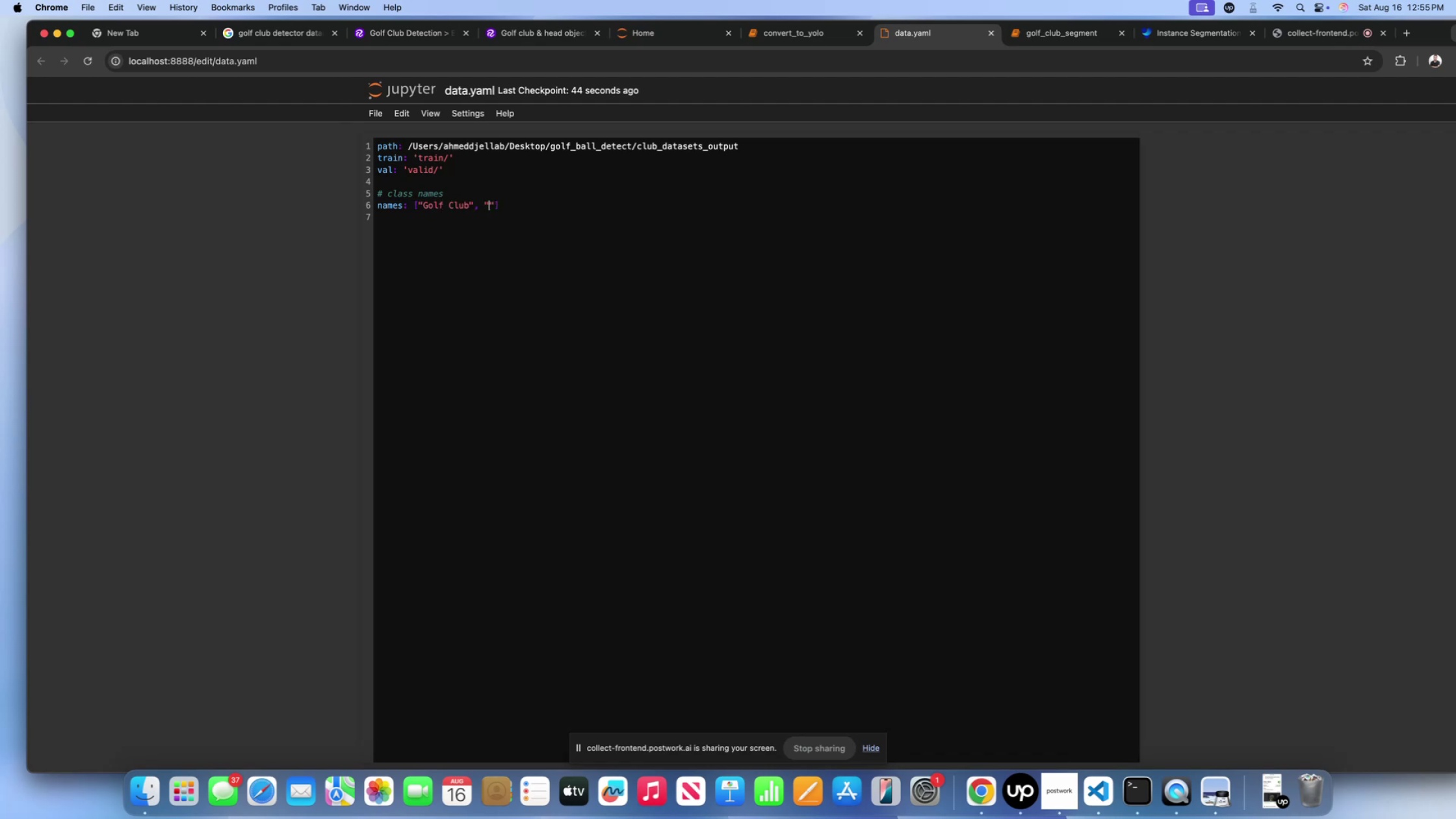 
key(Meta+Shift+V)
 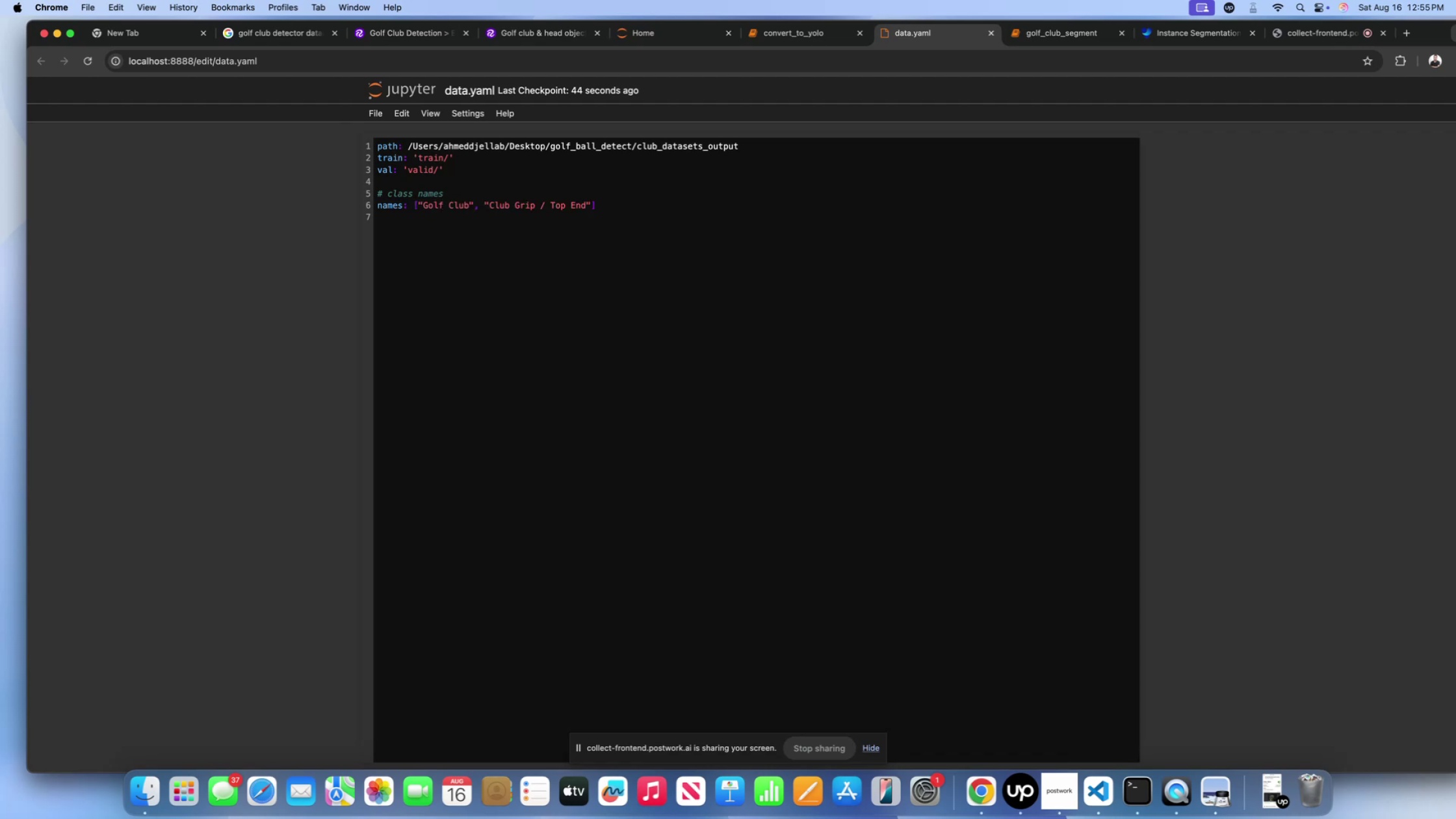 
key(Shift+ArrowRight)
 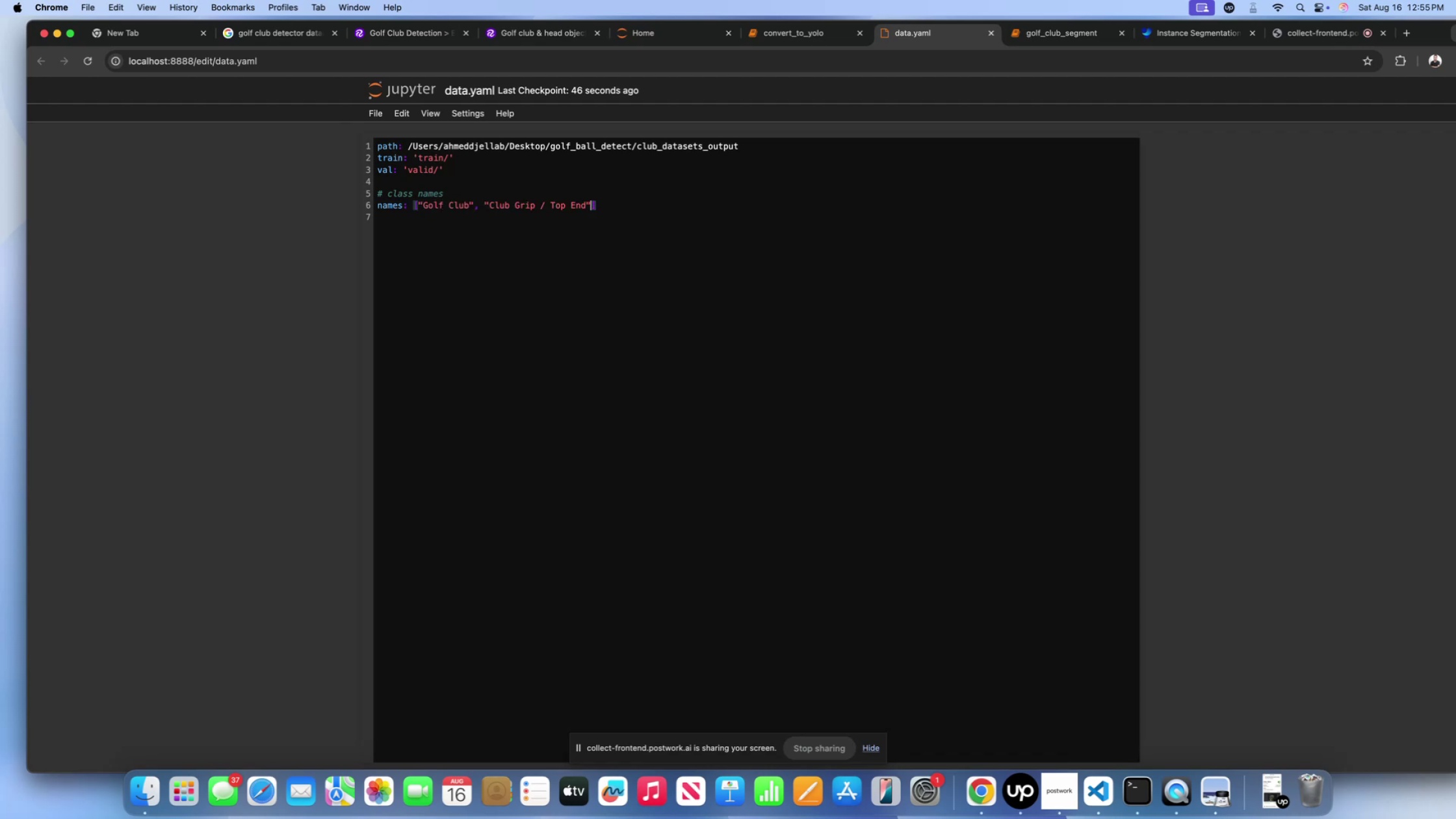 
key(Shift+Comma)
 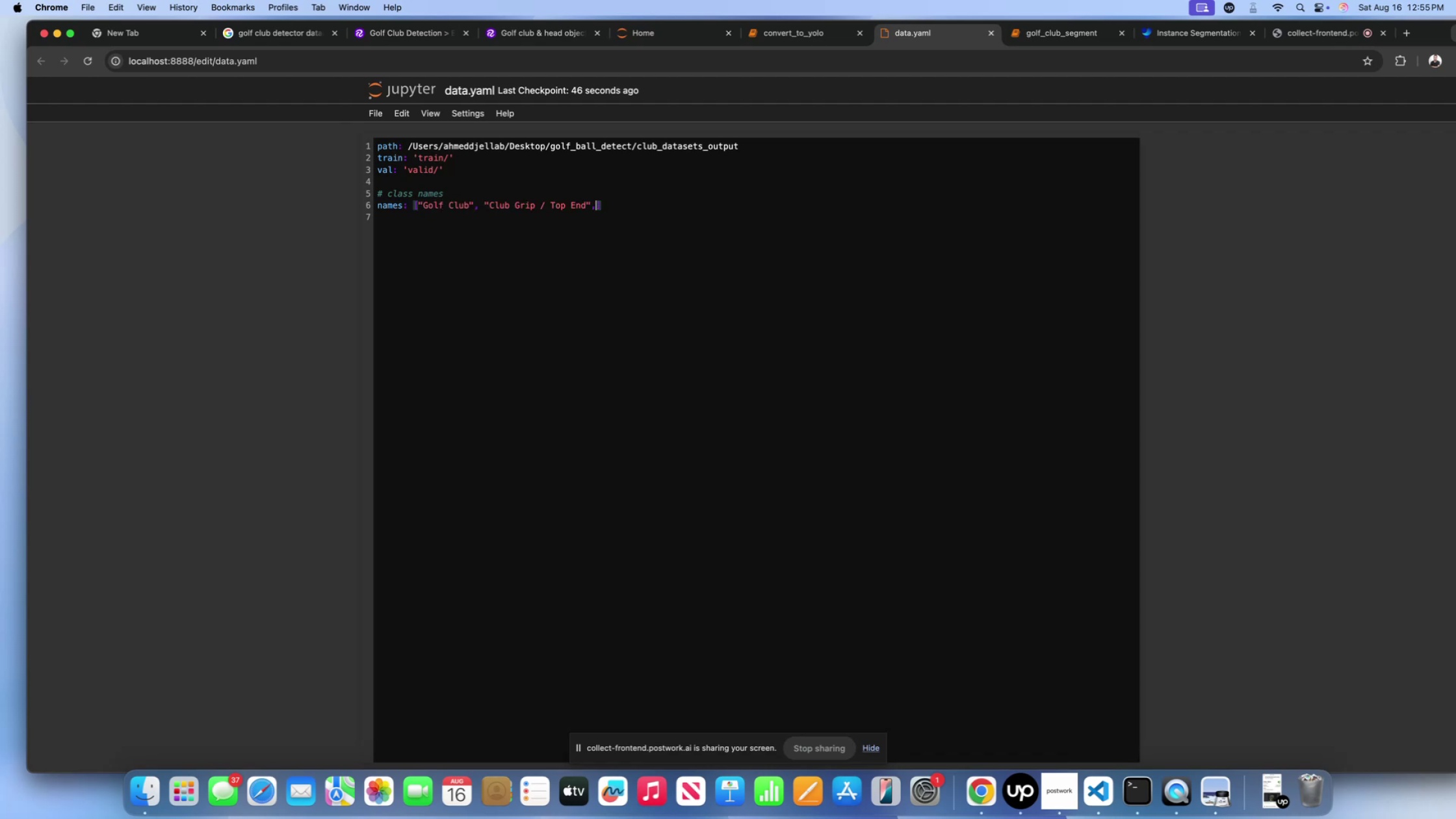 
key(Shift+Space)
 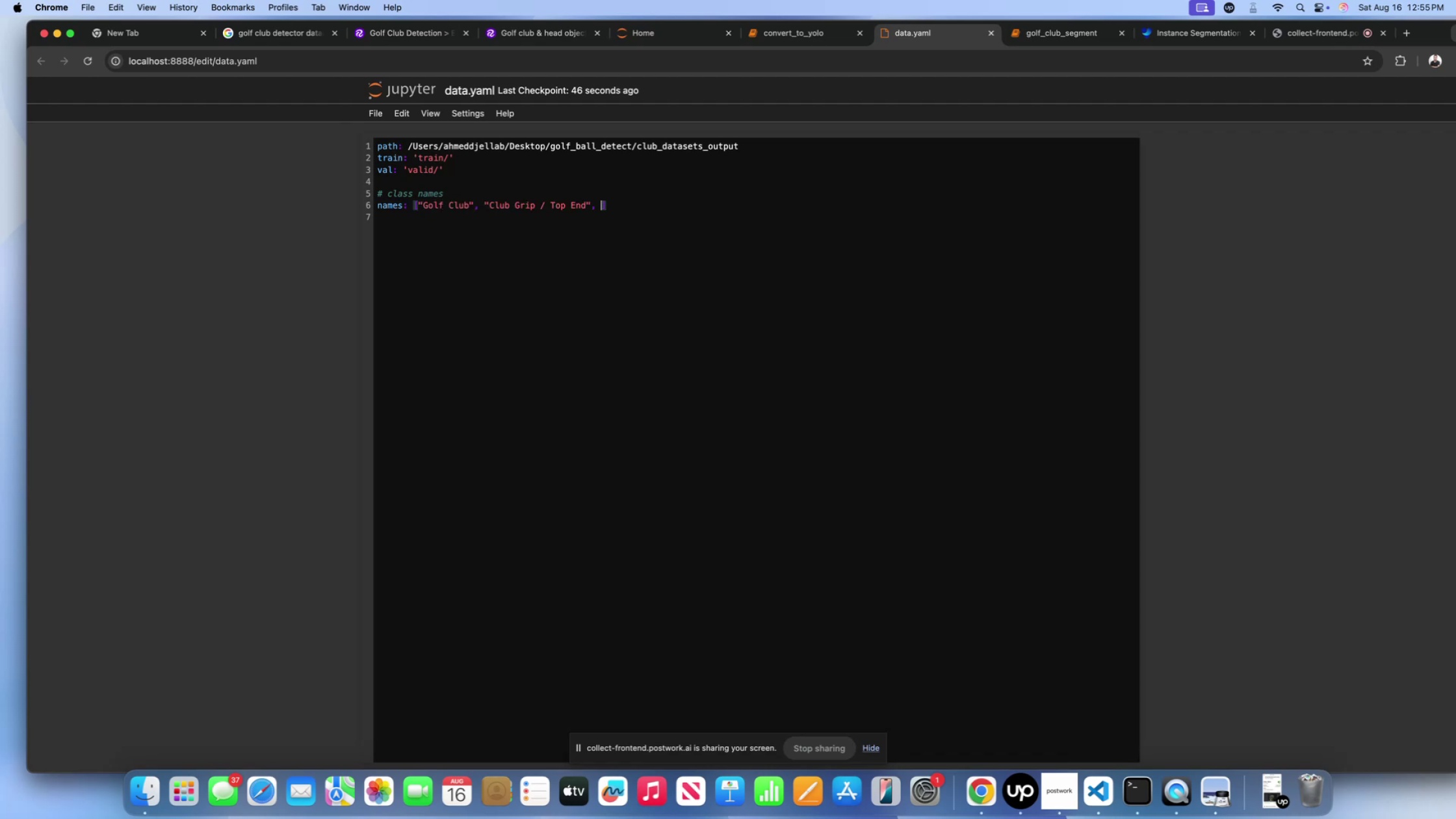 
key(Shift+ShiftLeft)
 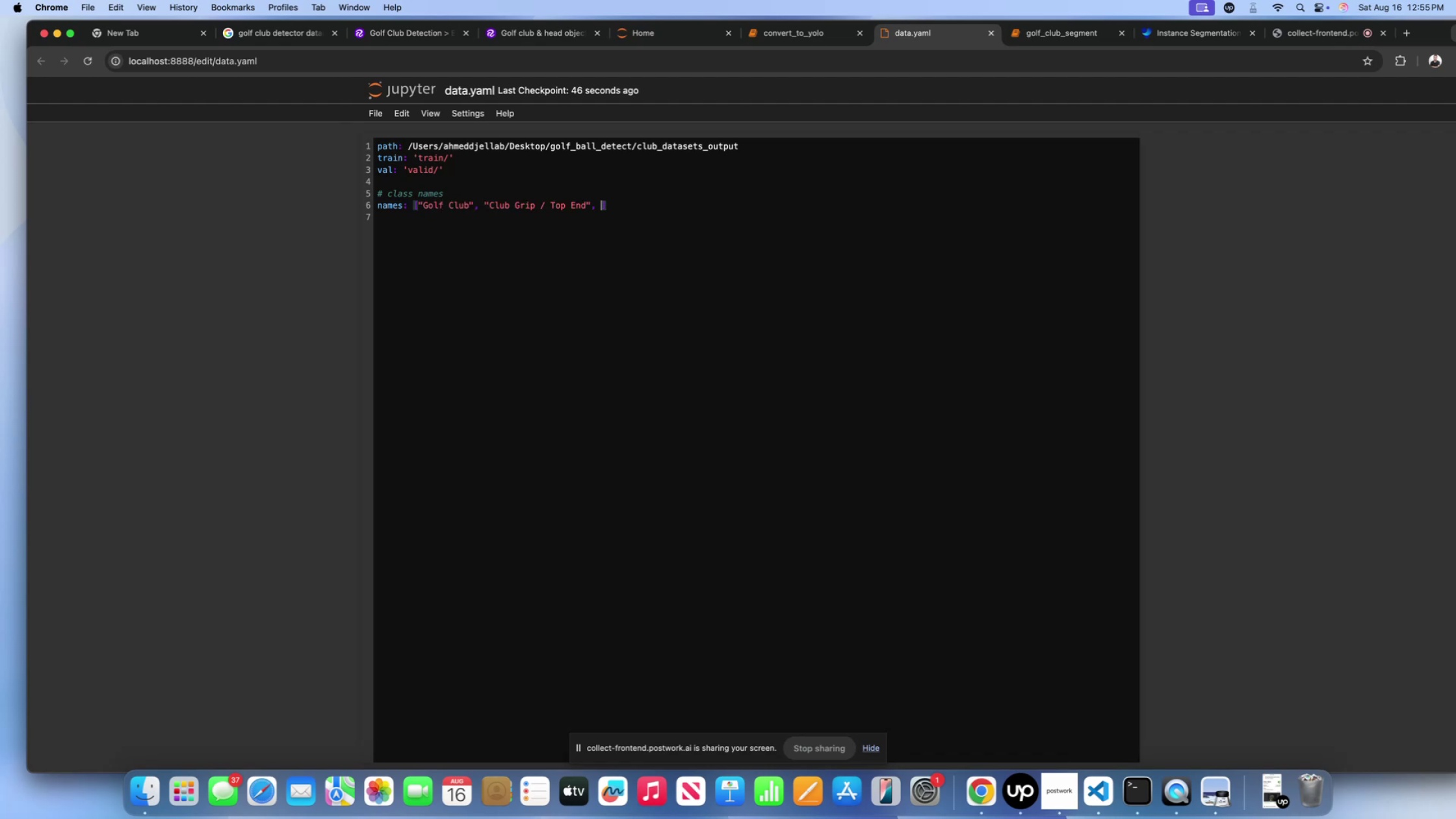 
key(Shift+Quote)
 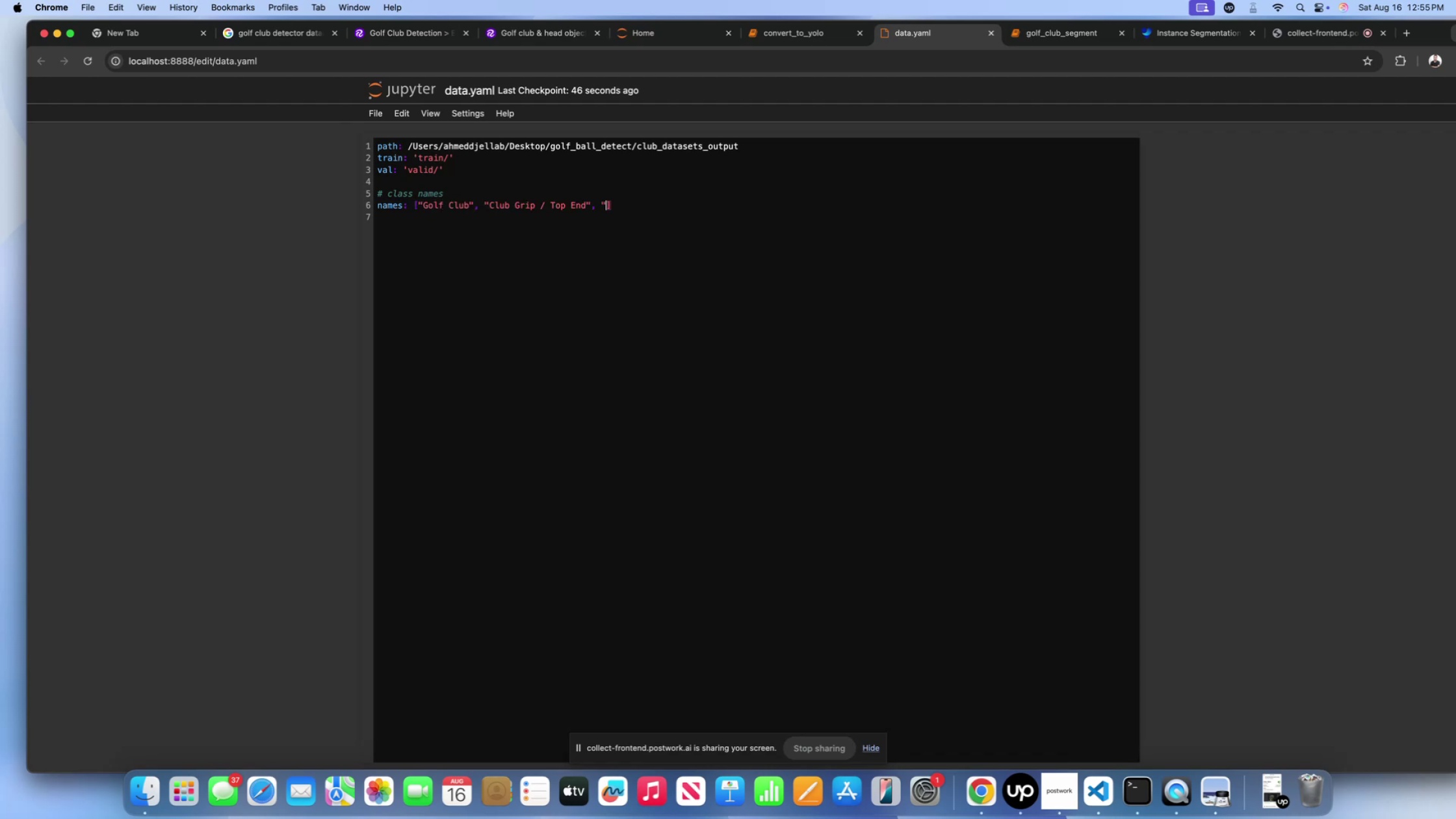 
key(Shift+ShiftLeft)
 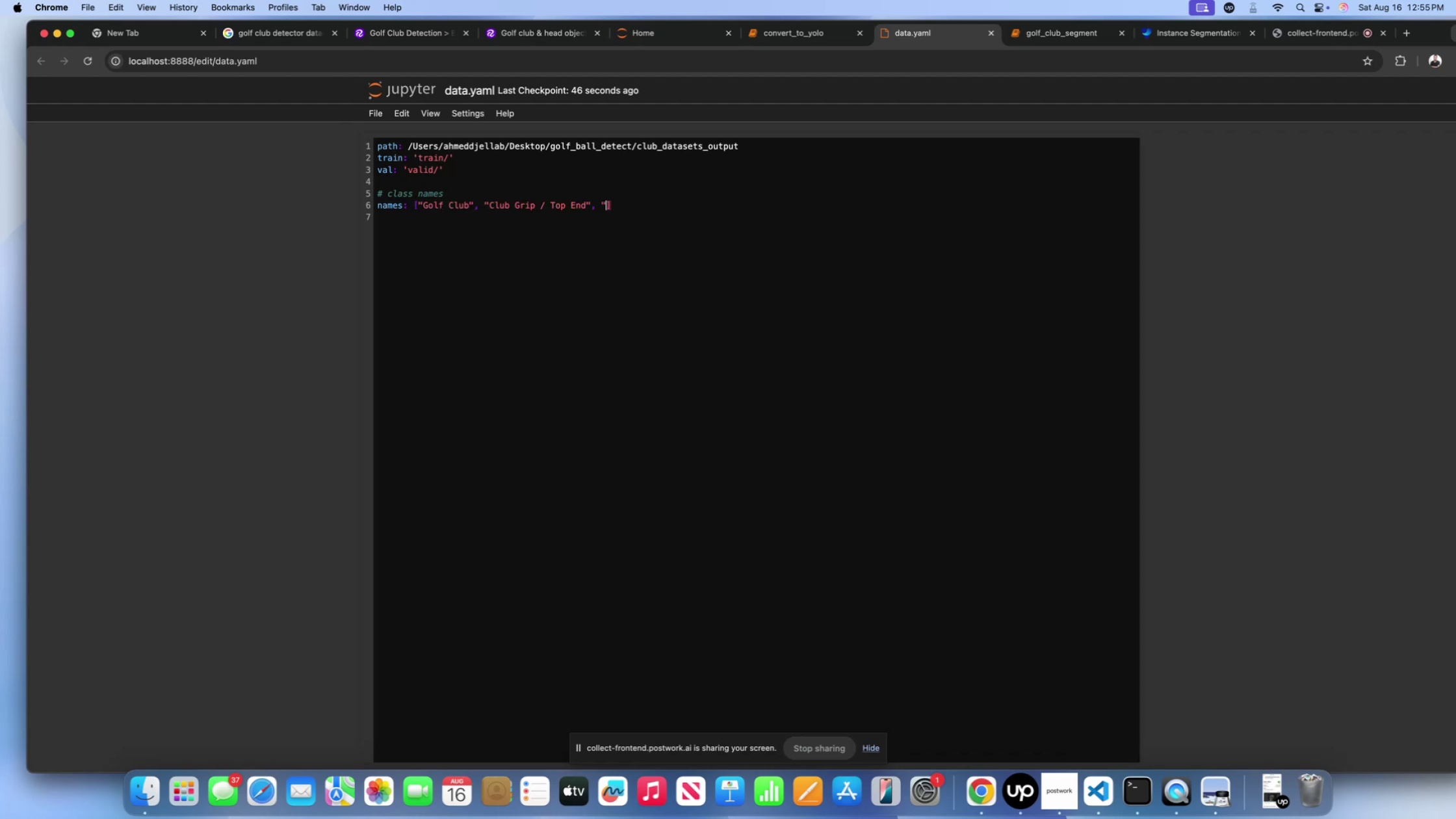 
key(Shift+Quote)
 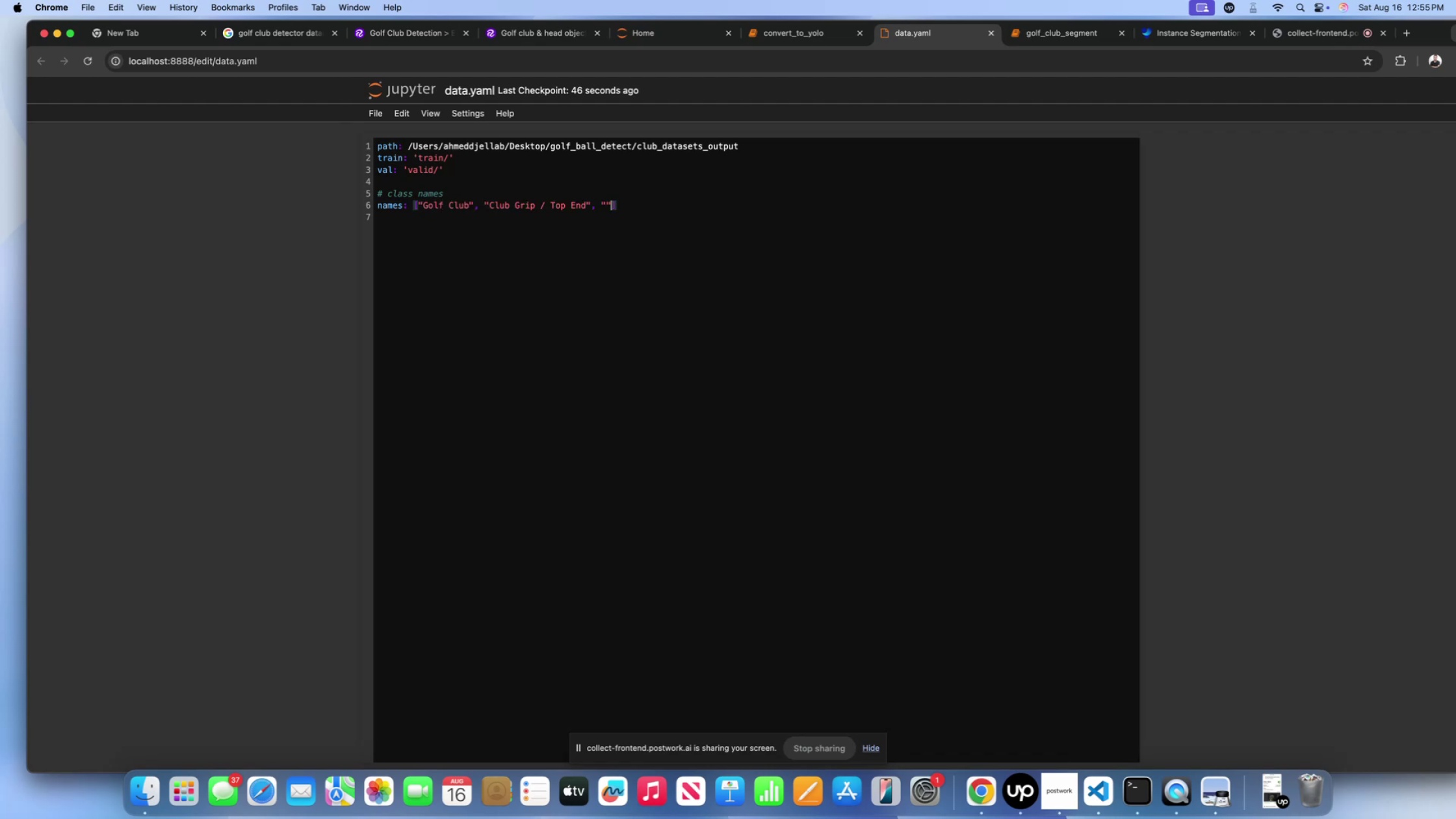 
key(Shift+ArrowLeft)
 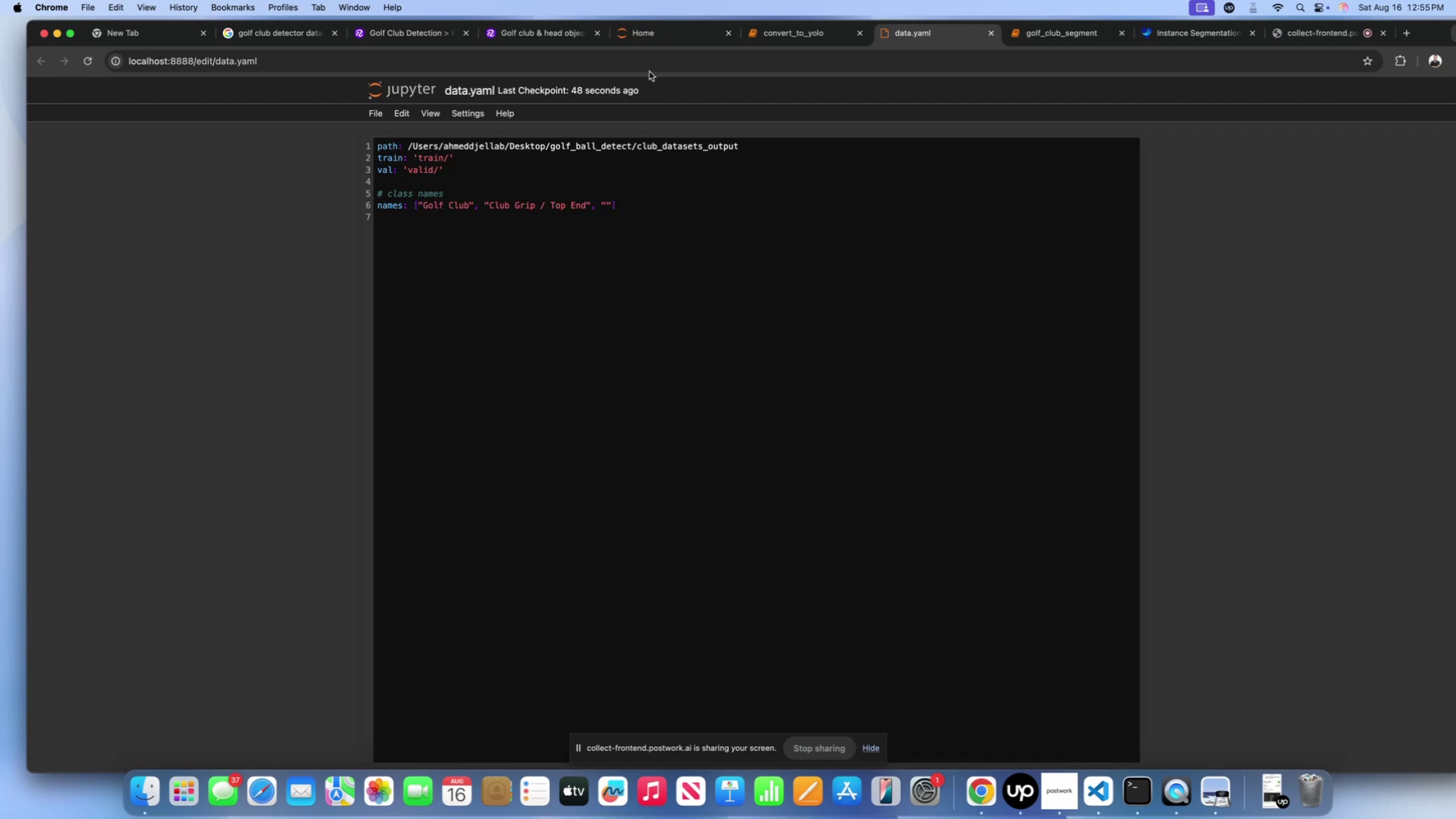 
left_click([642, 37])
 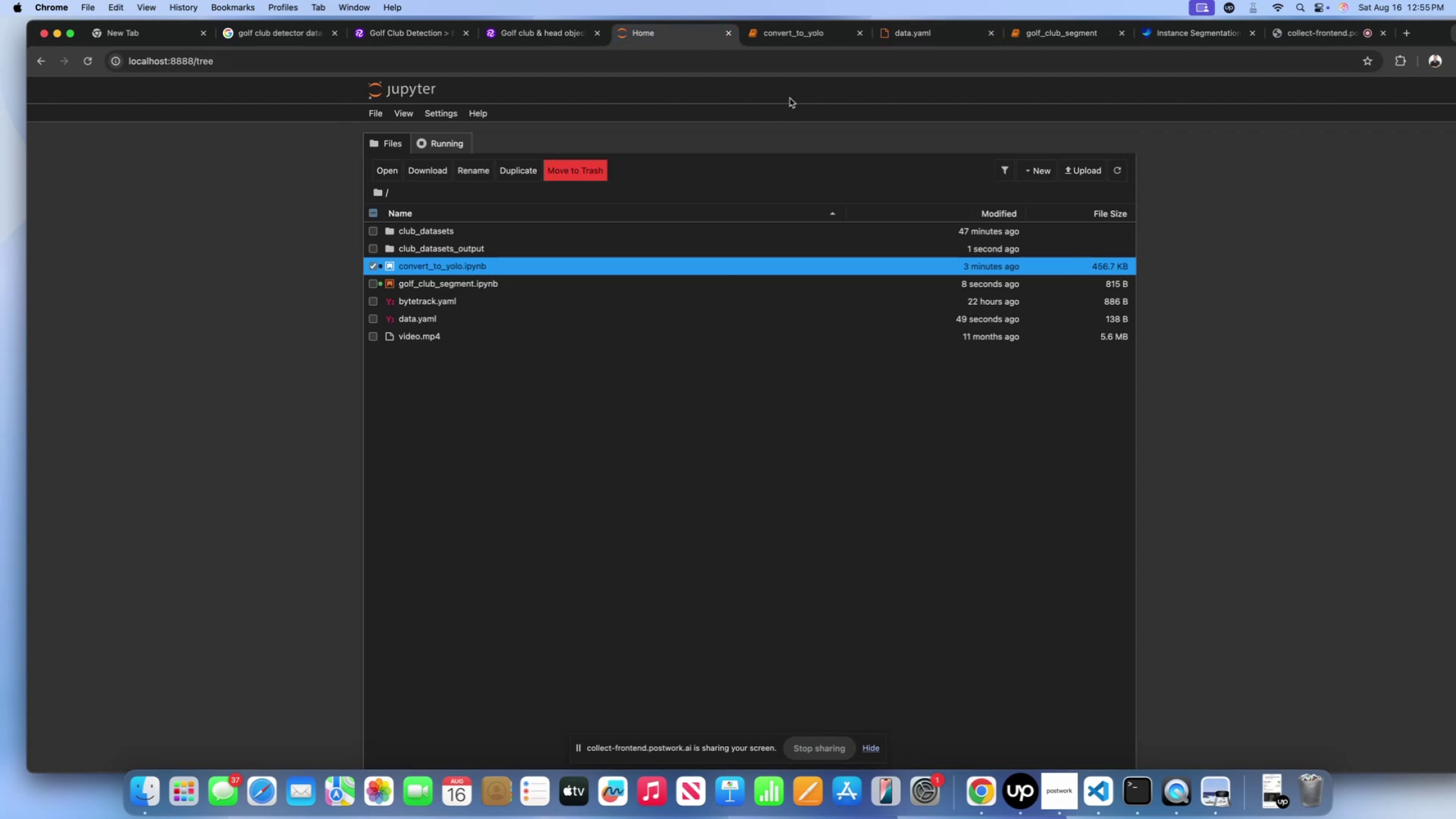 
left_click([803, 44])
 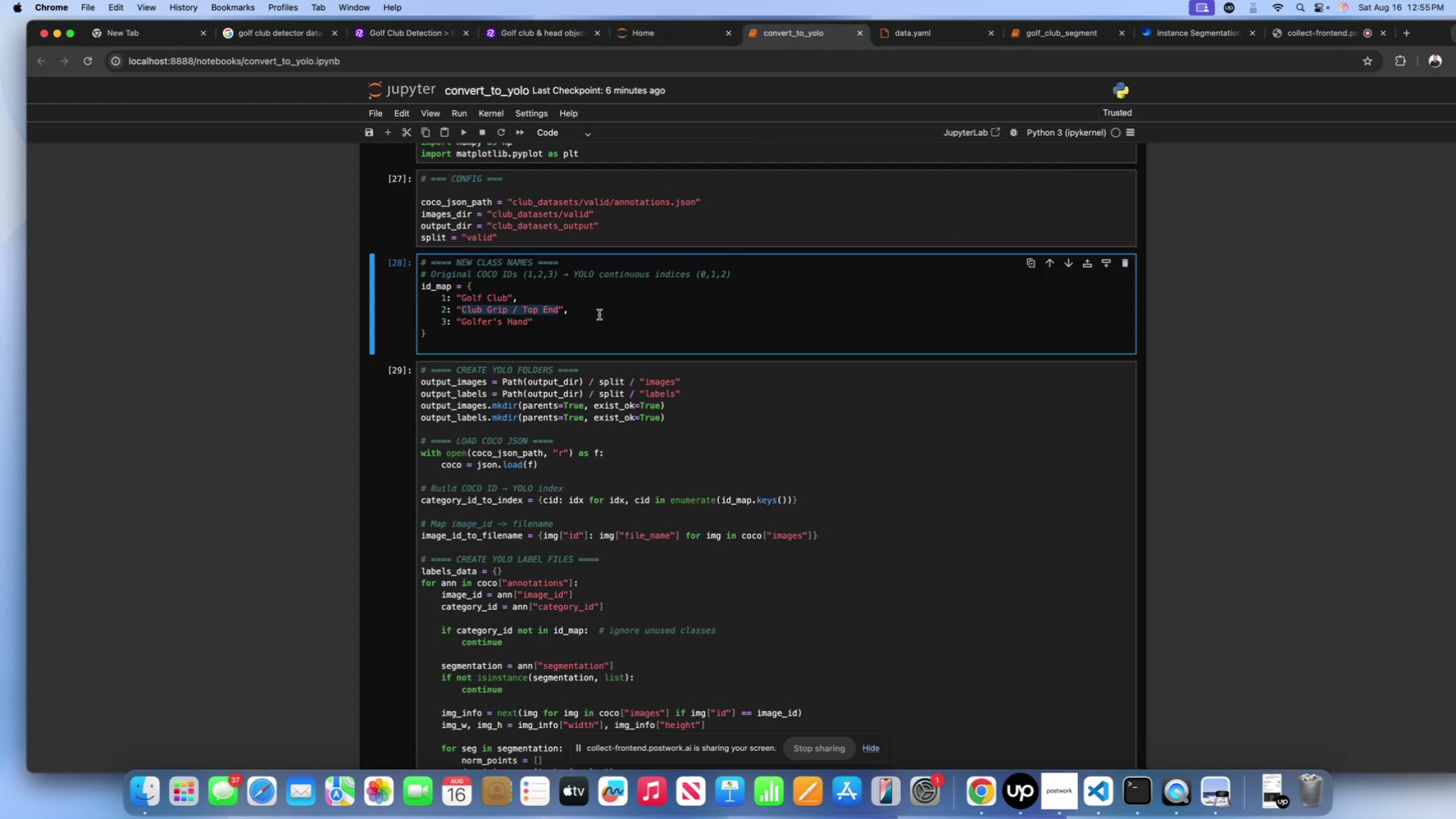 
left_click([566, 327])
 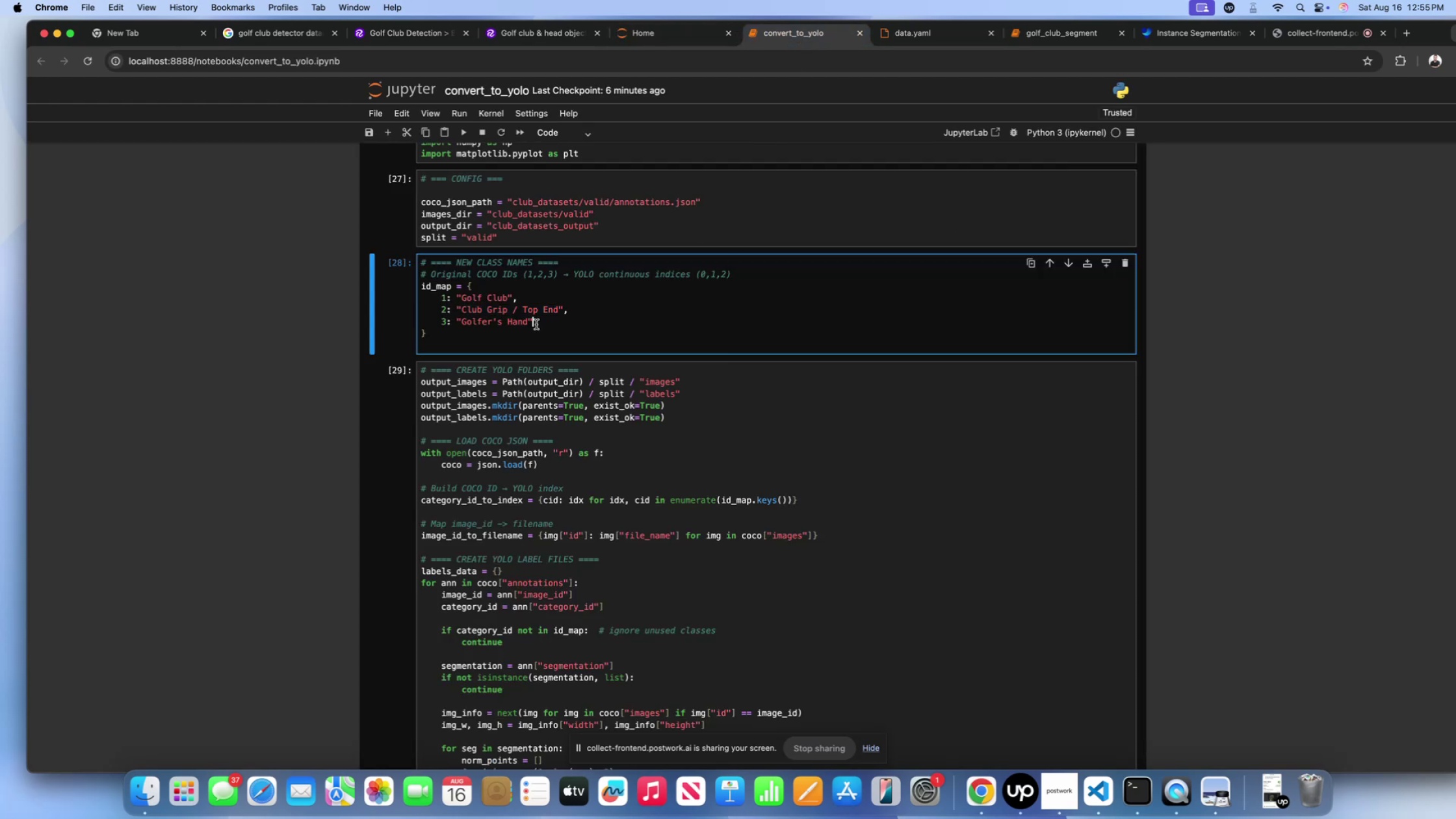 
left_click_drag(start_coordinate=[537, 322], to_coordinate=[458, 324])
 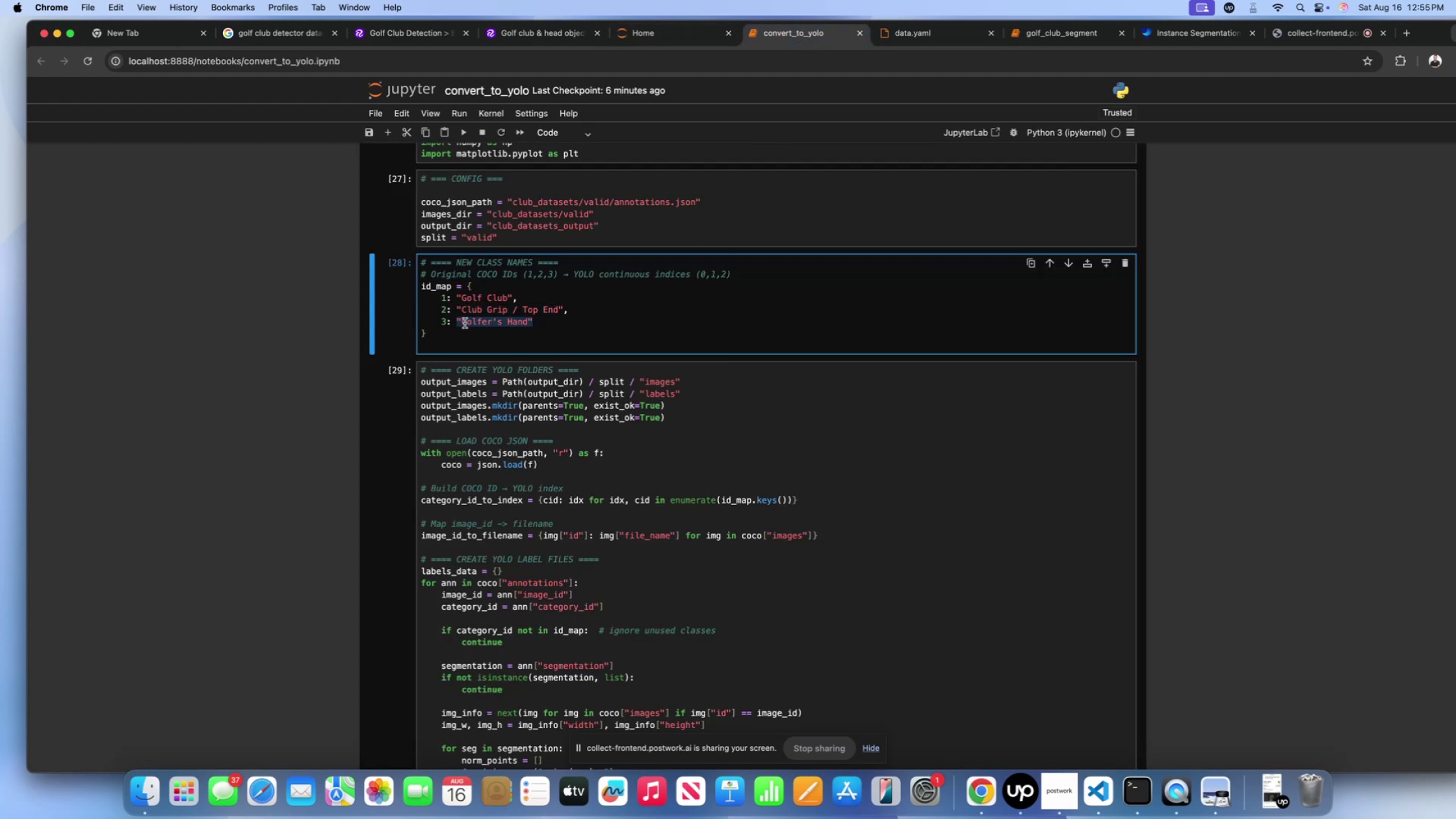 
key(Meta+Shift+V)
 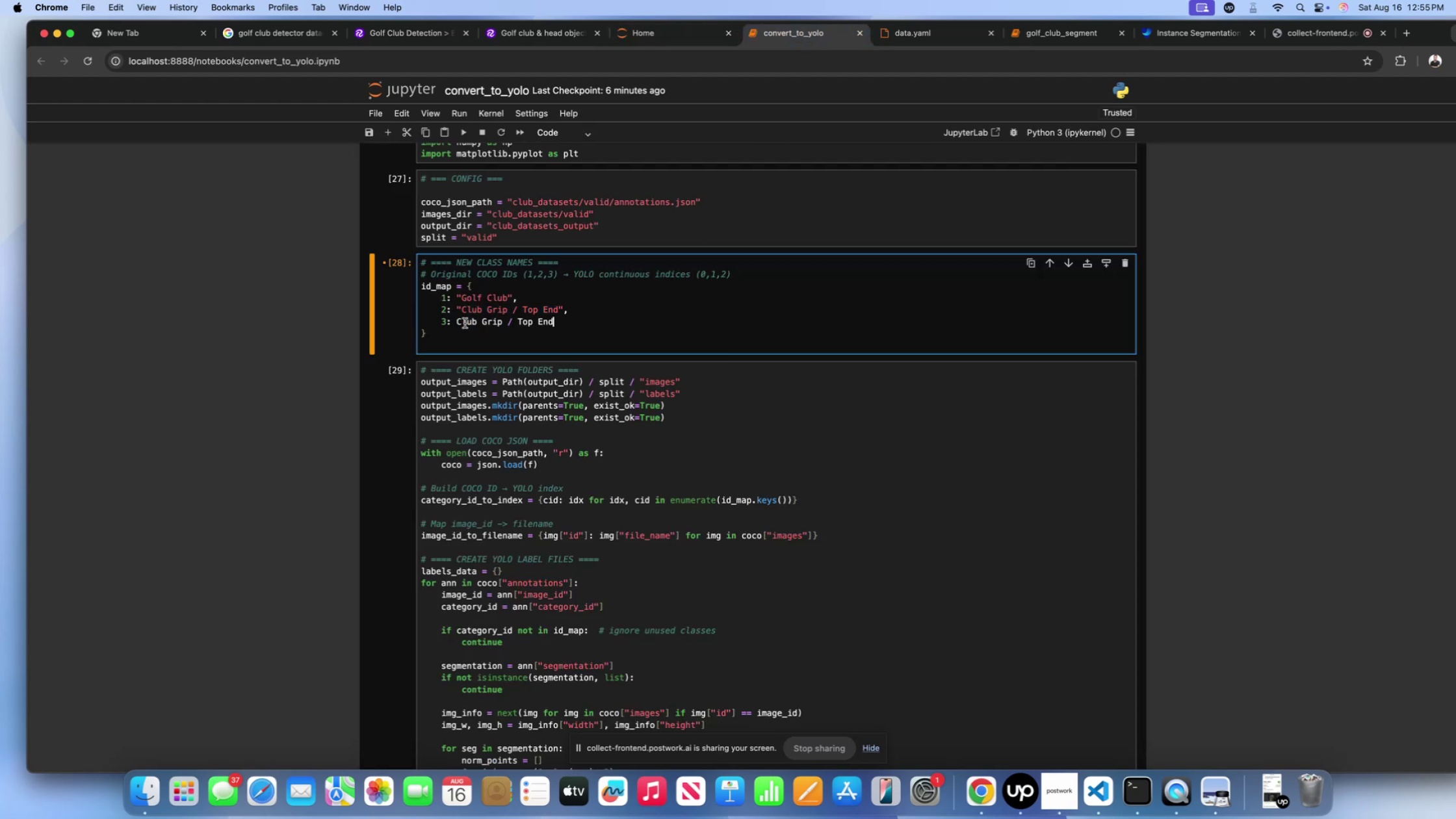 
key(Meta+Shift+Z)
 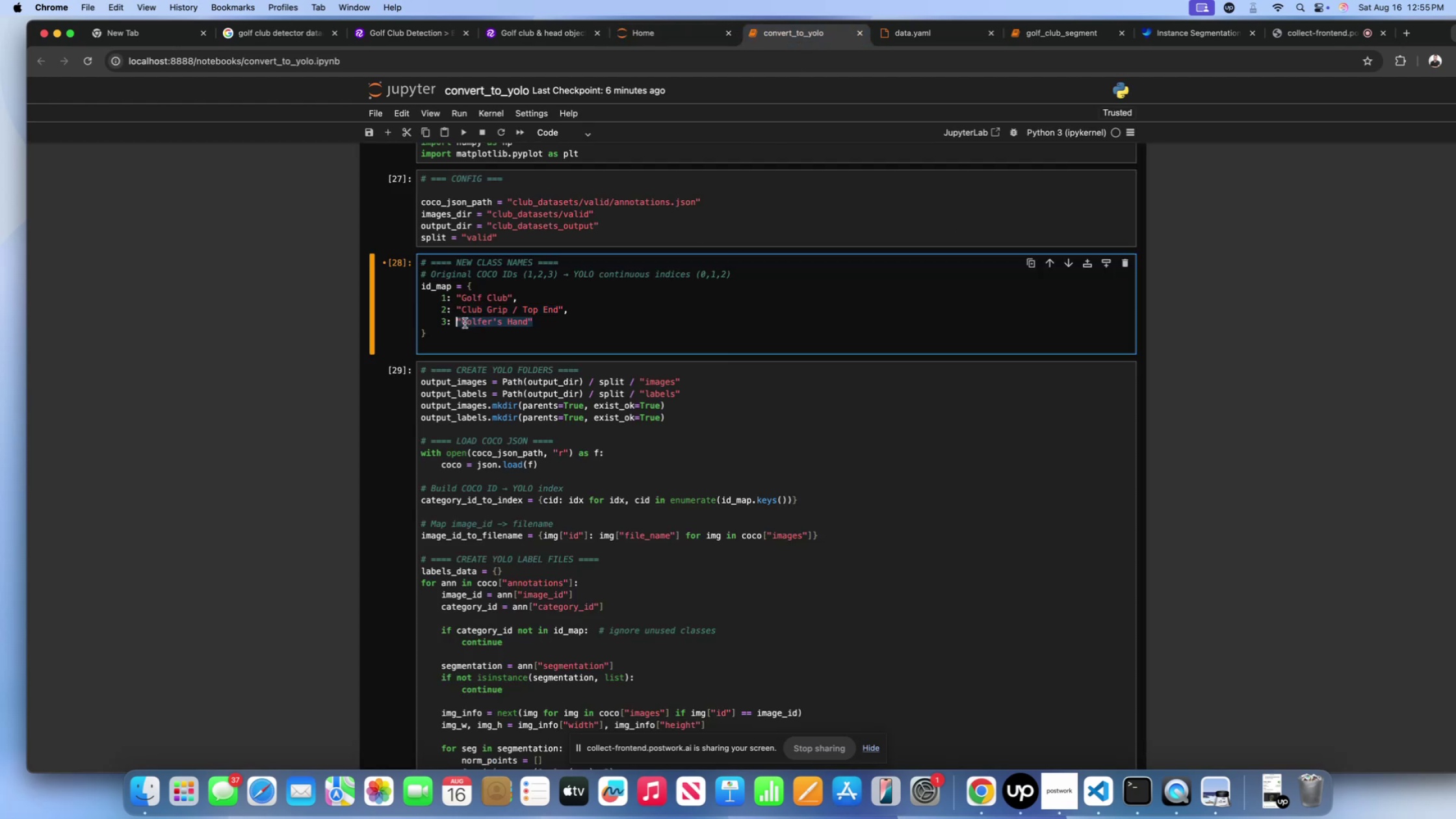 
key(Meta+Shift+C)
 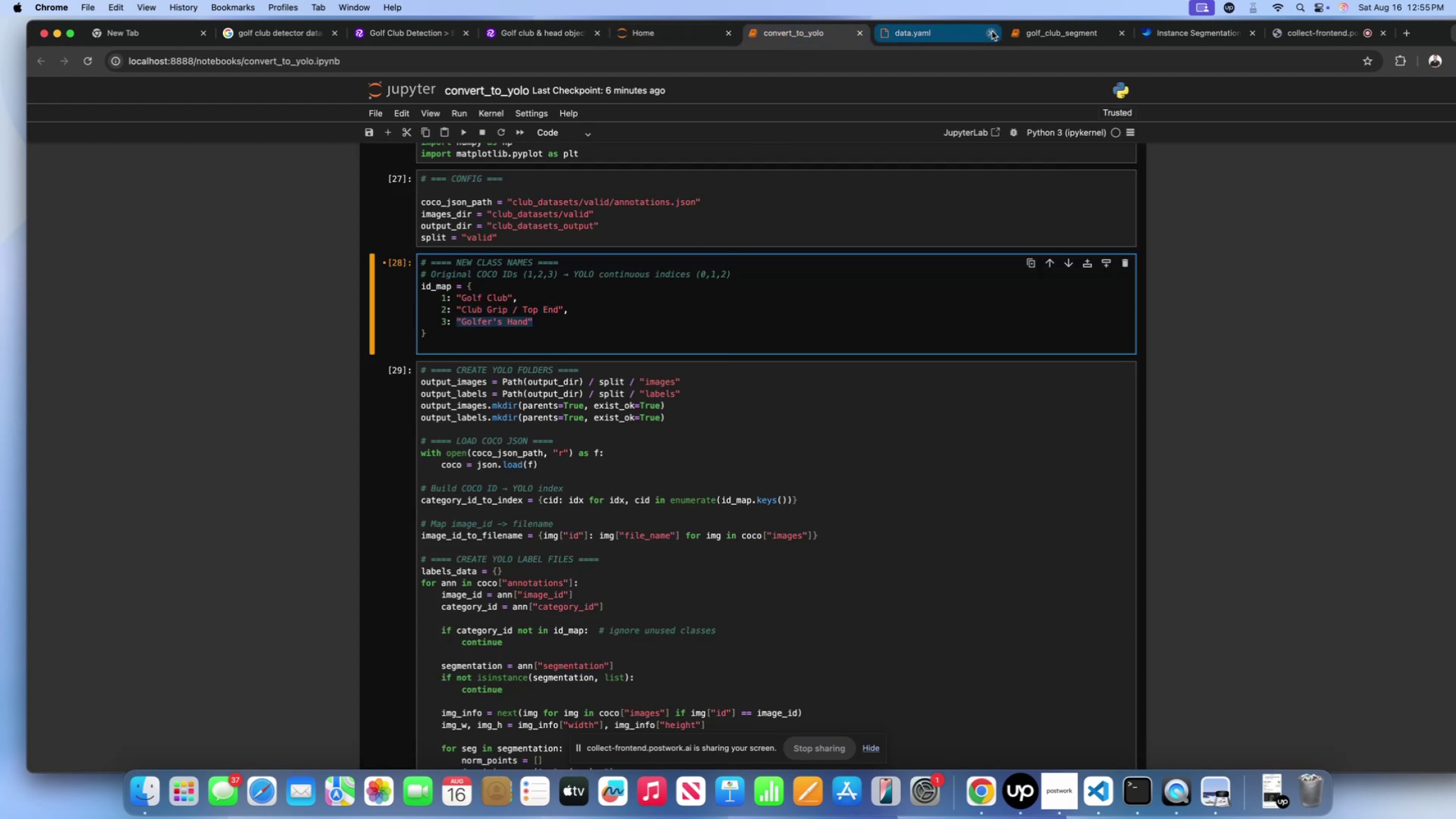 
left_click([932, 34])
 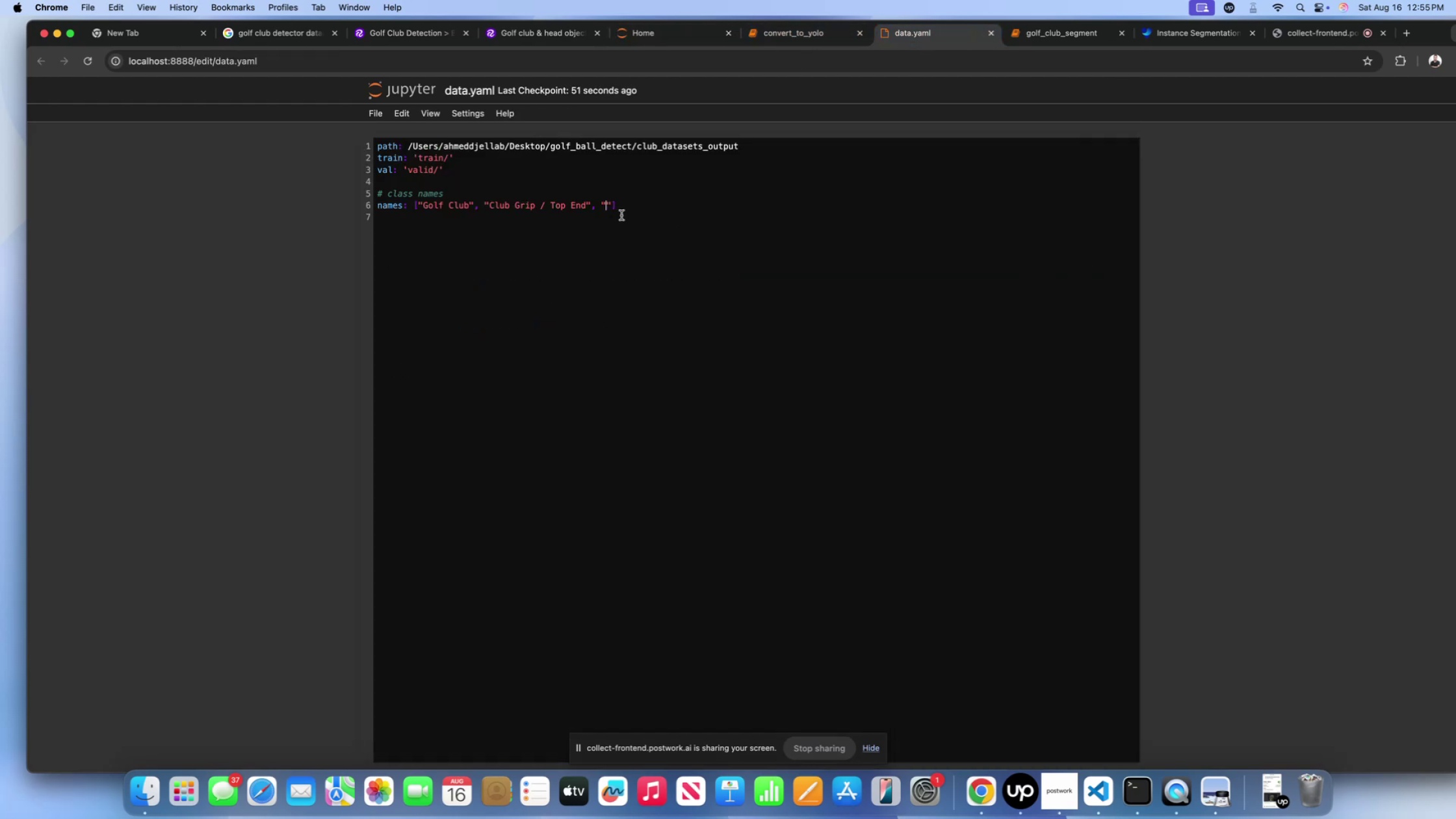 
key(Shift+ArrowRight)
 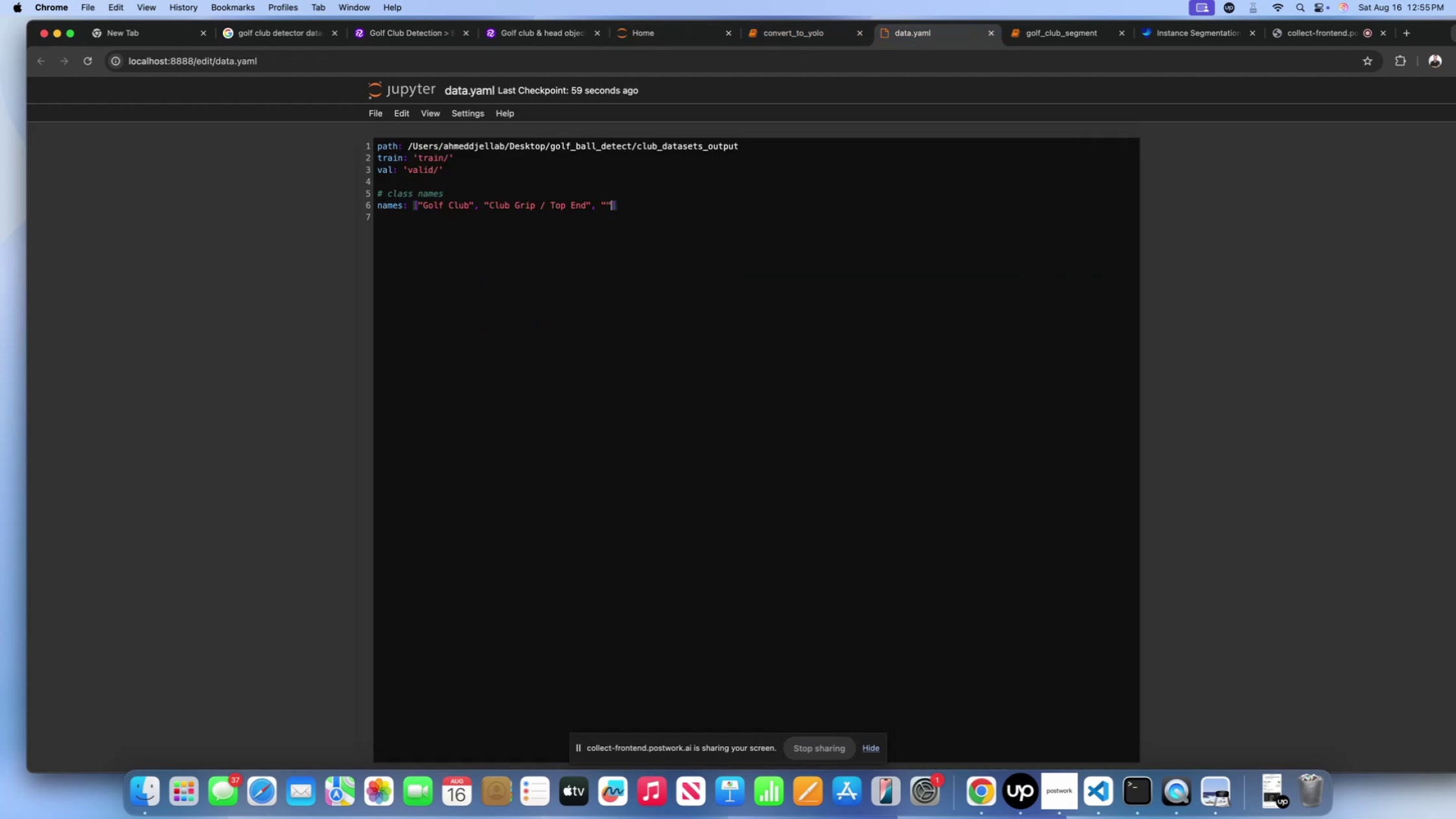 
key(Shift+Backspace)
 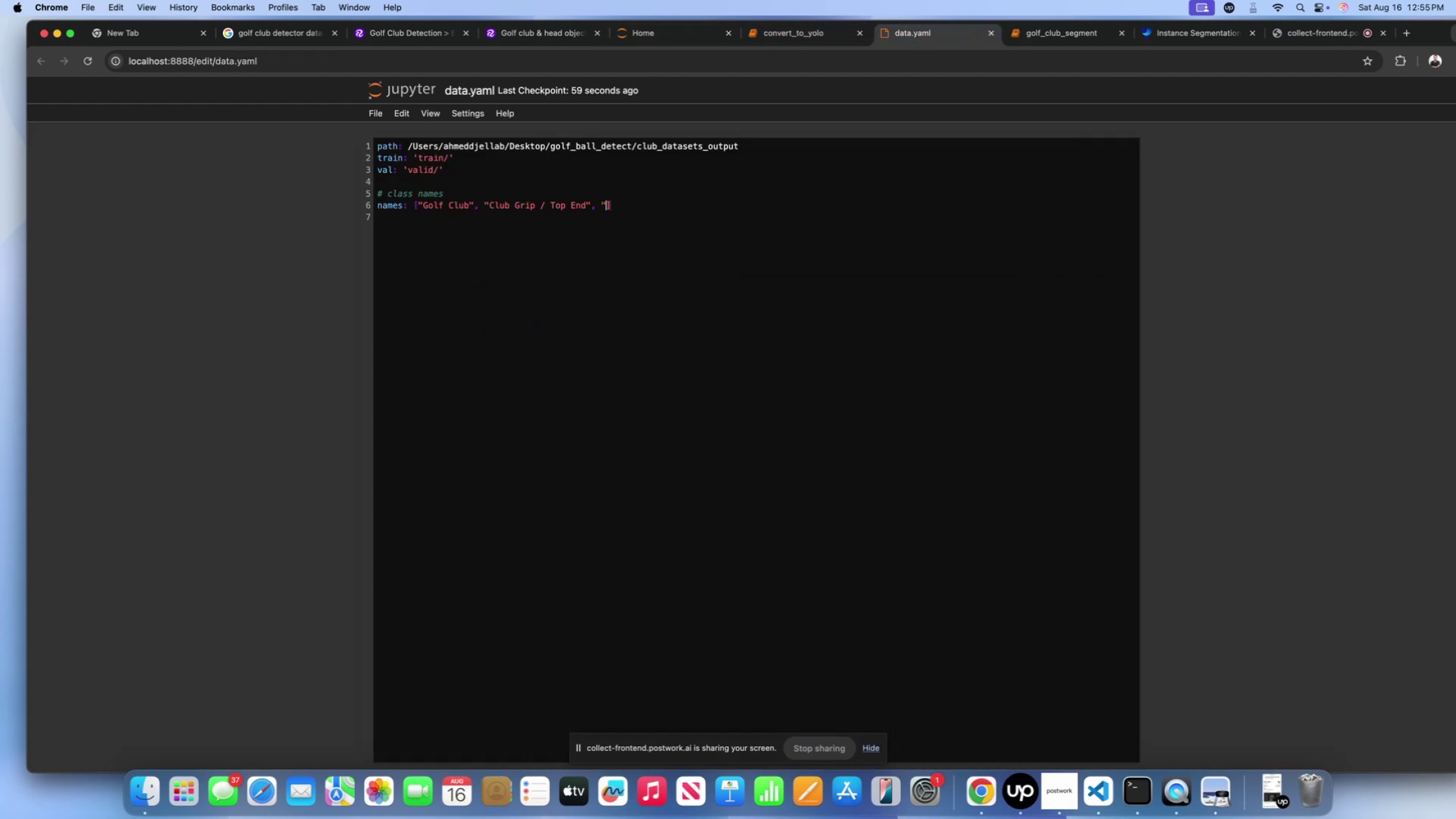 
key(Shift+Backspace)
 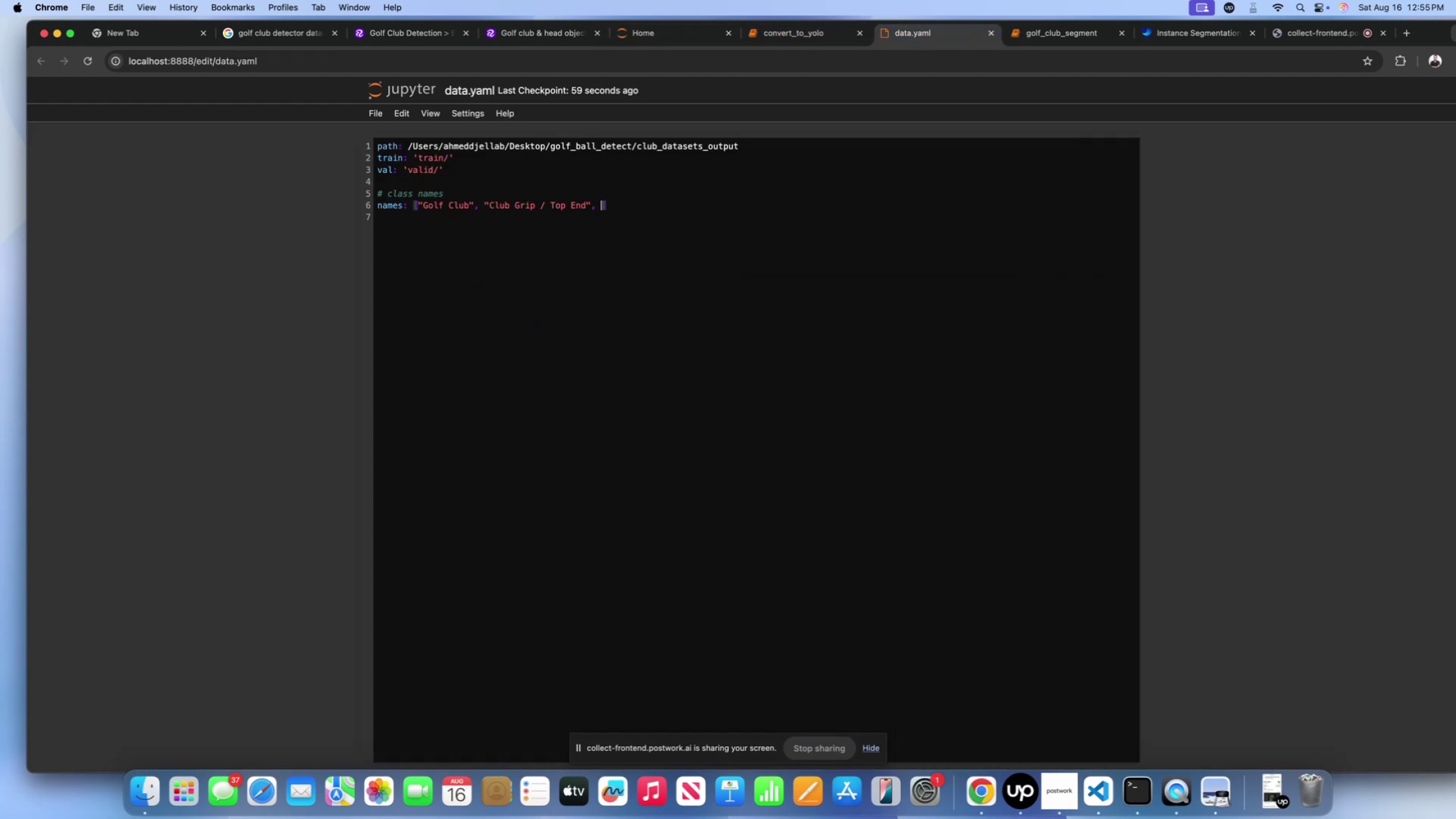 
key(Meta+Shift+V)
 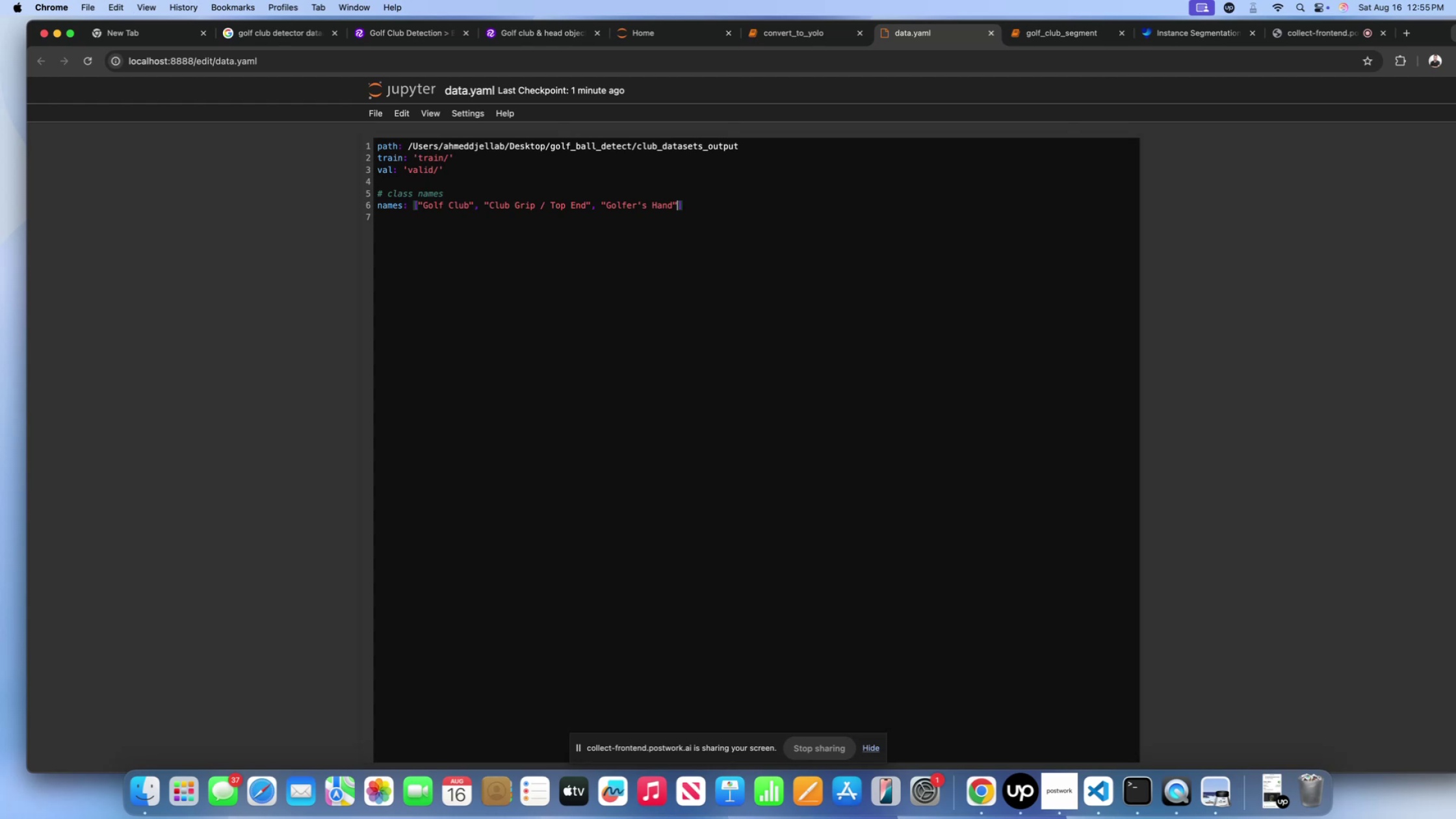 
key(Meta+Shift+S)
 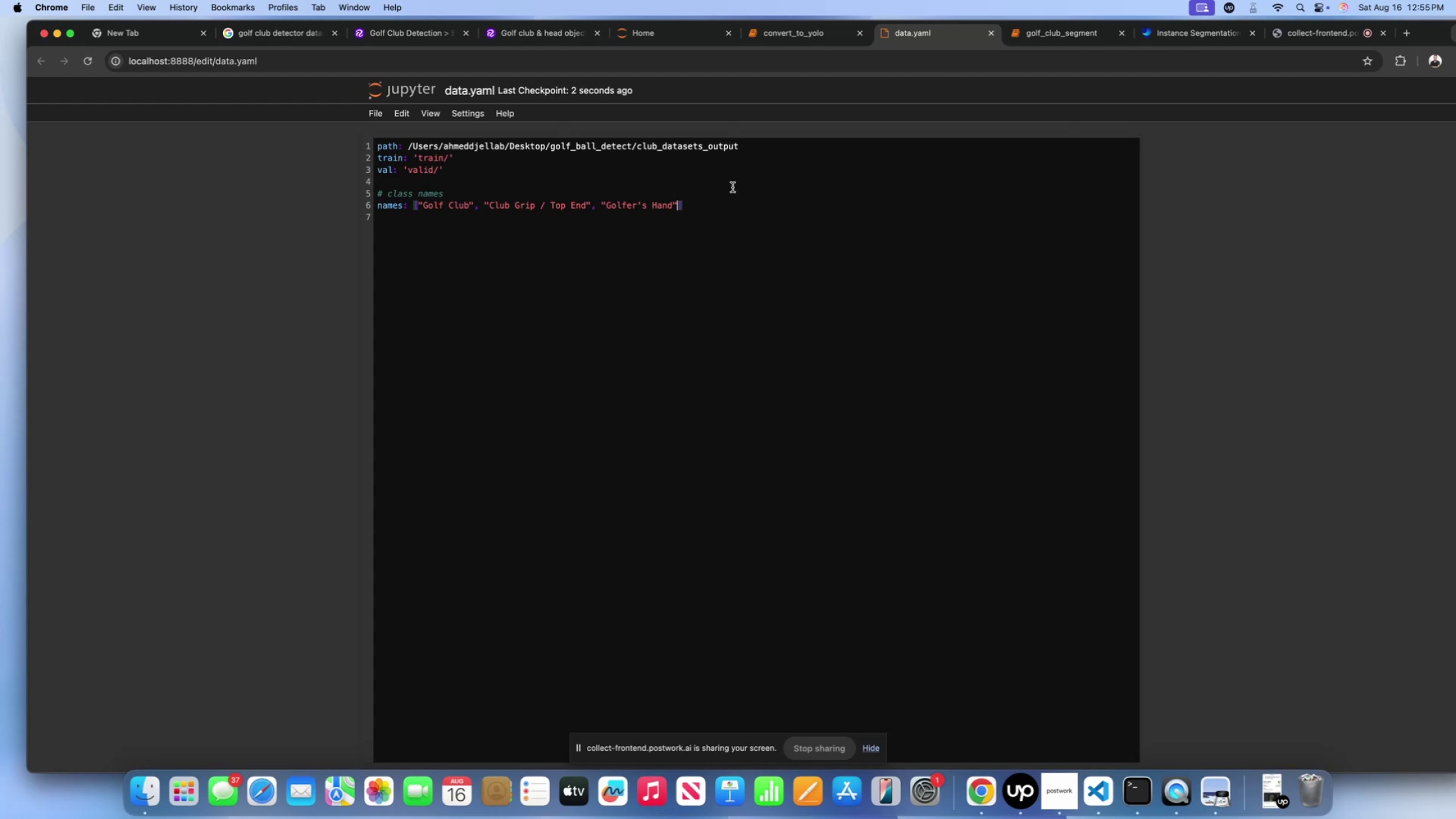 
left_click([989, 34])
 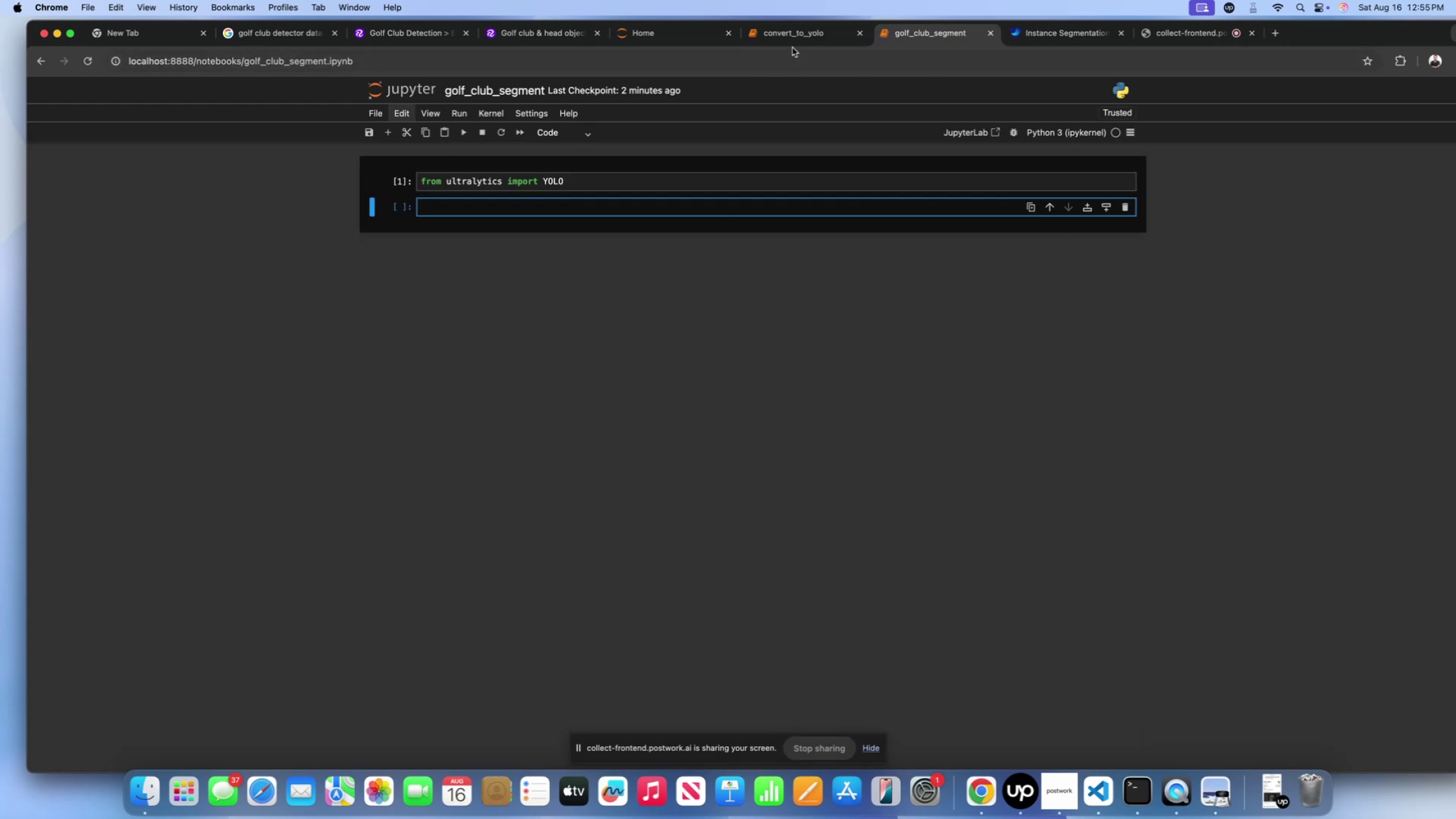 
left_click([791, 46])
 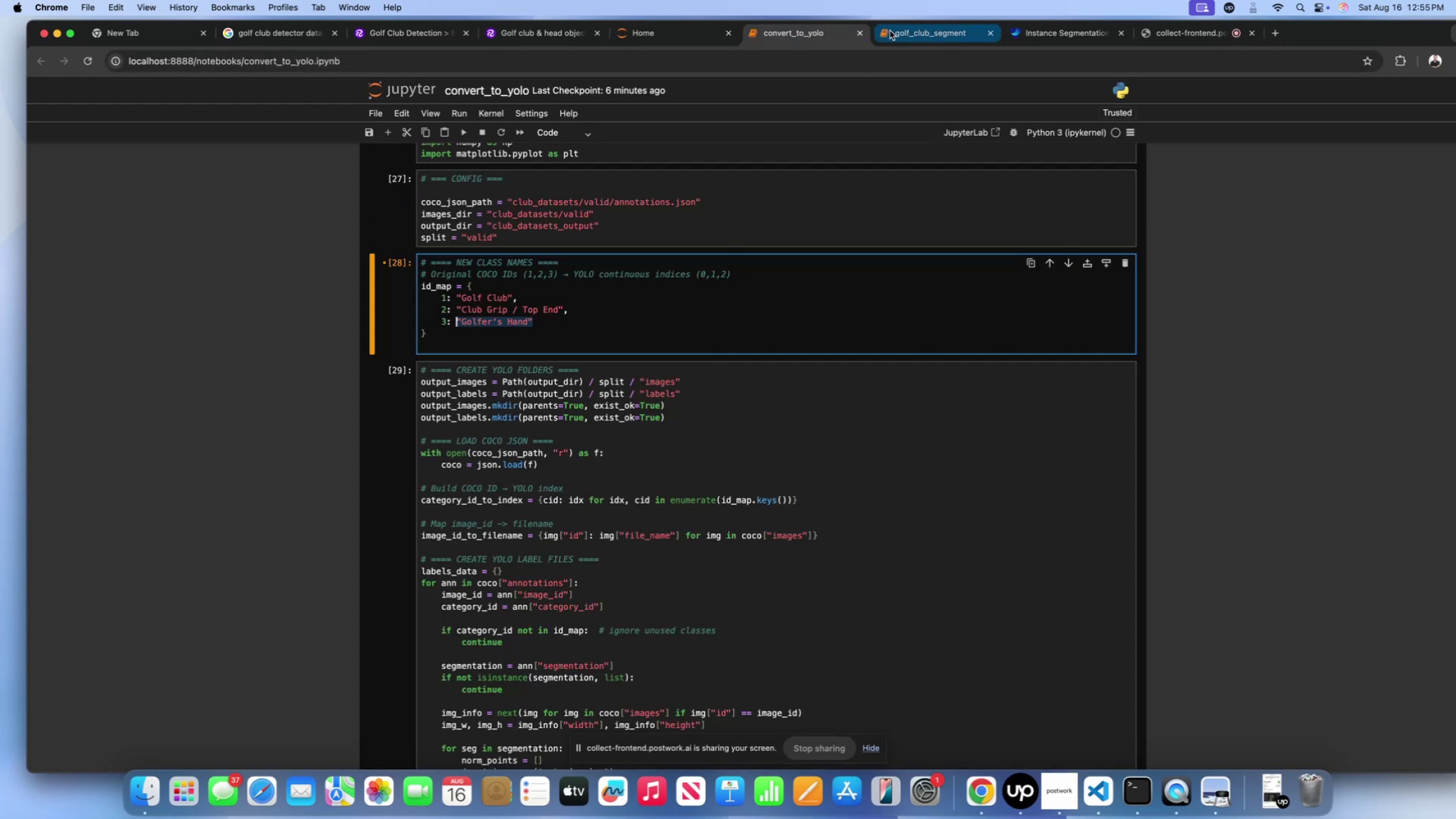 
left_click([899, 31])
 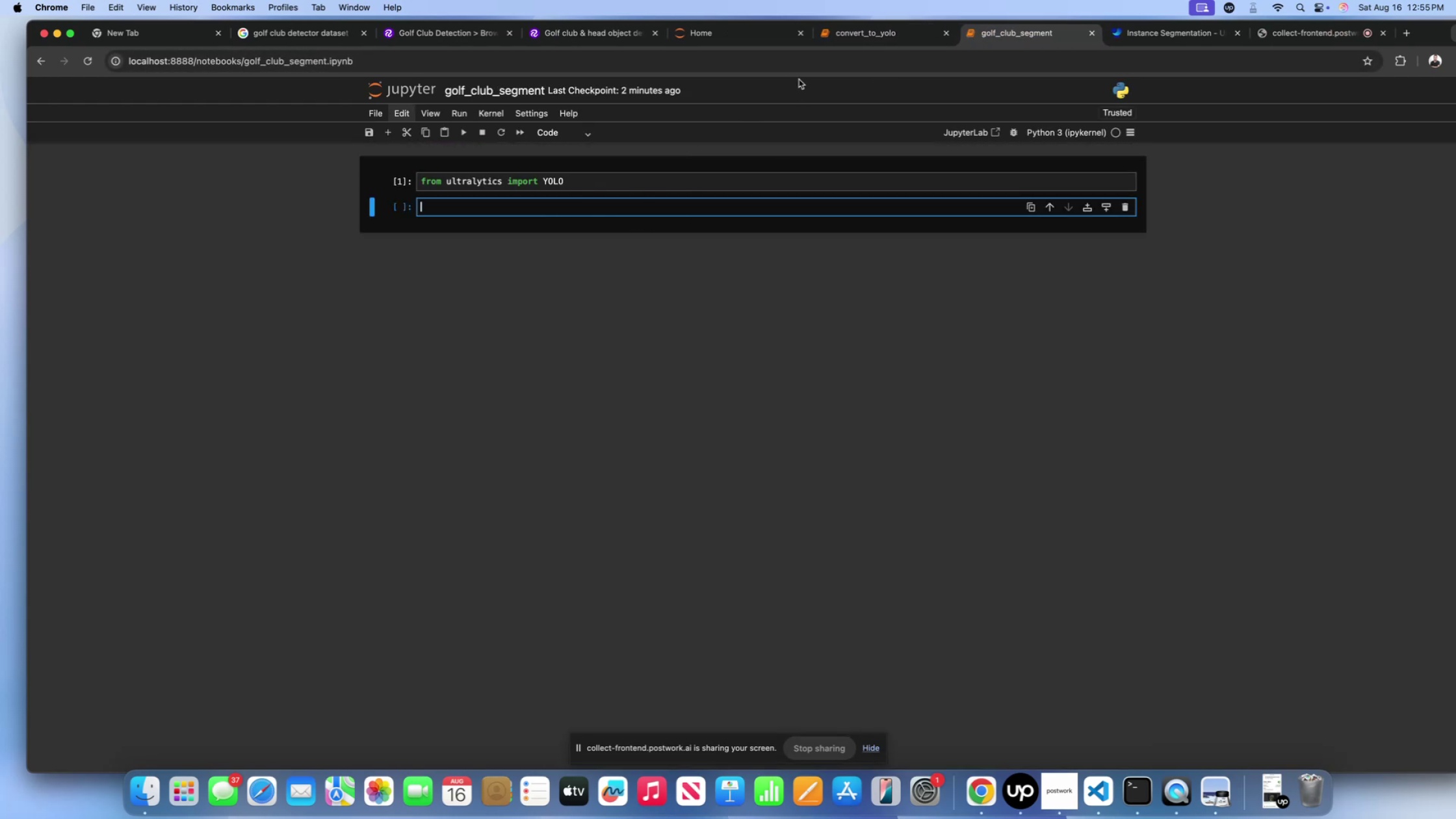 
left_click([876, 36])
 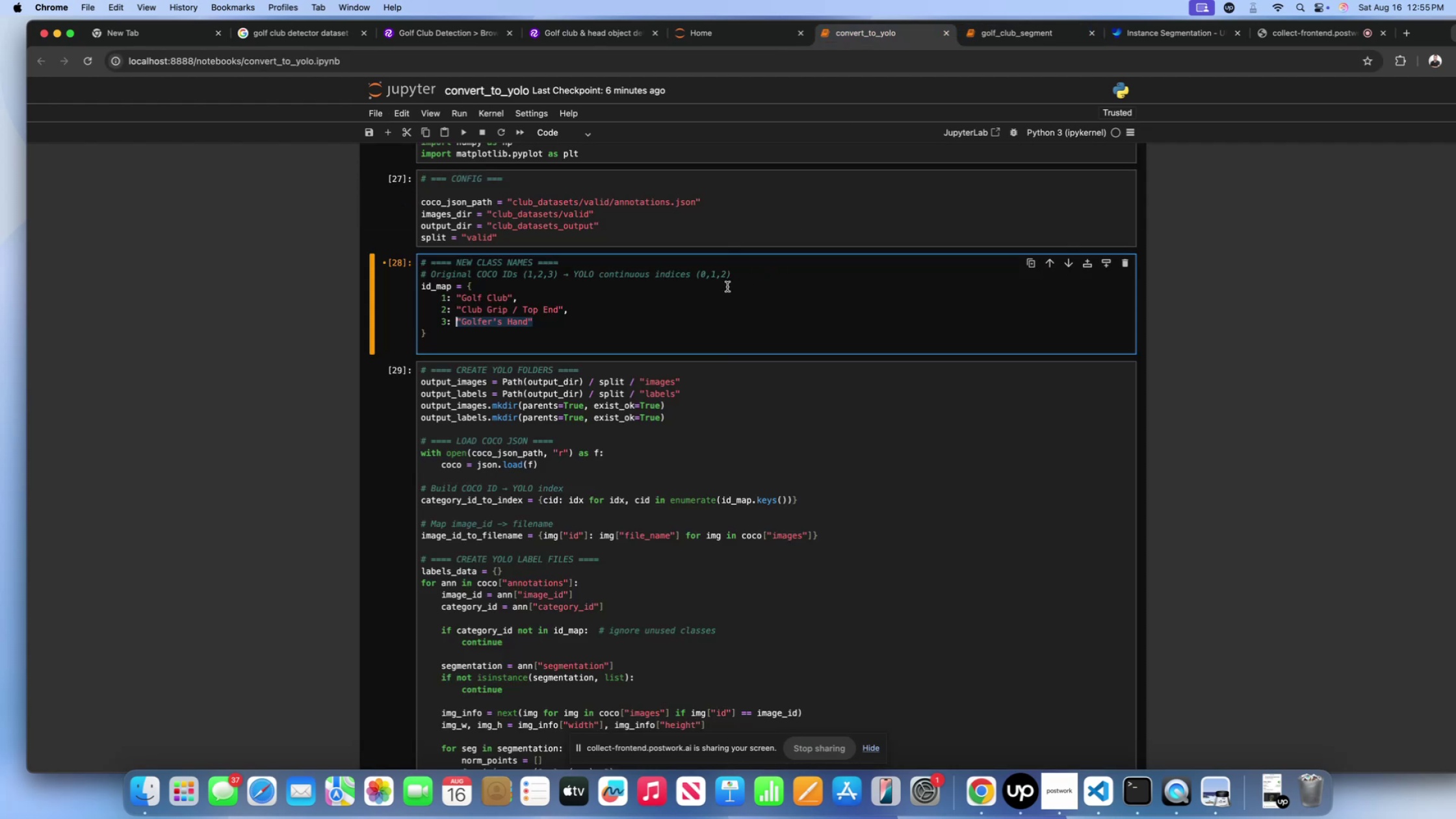 
left_click([714, 294])
 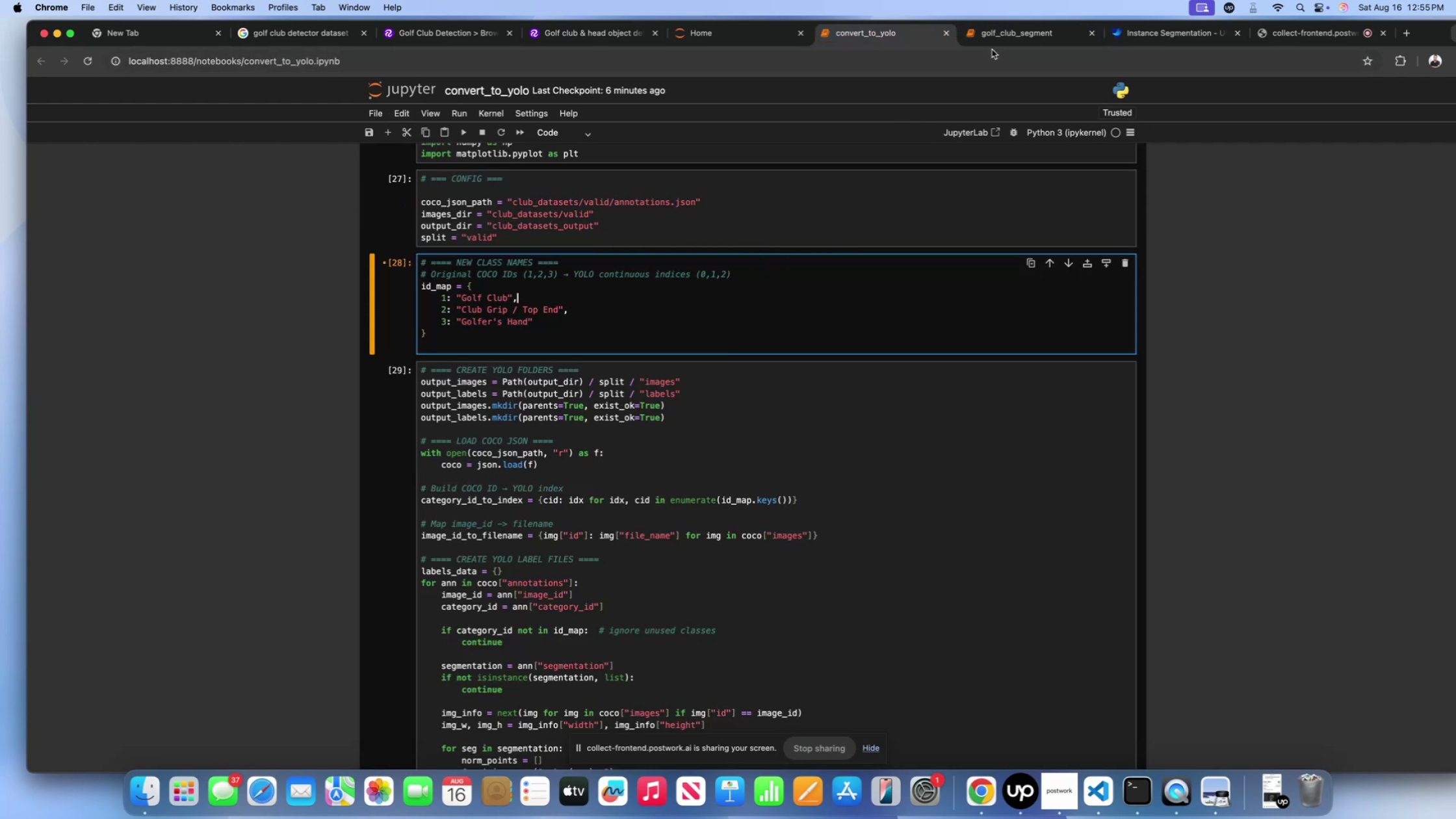 
left_click([996, 38])
 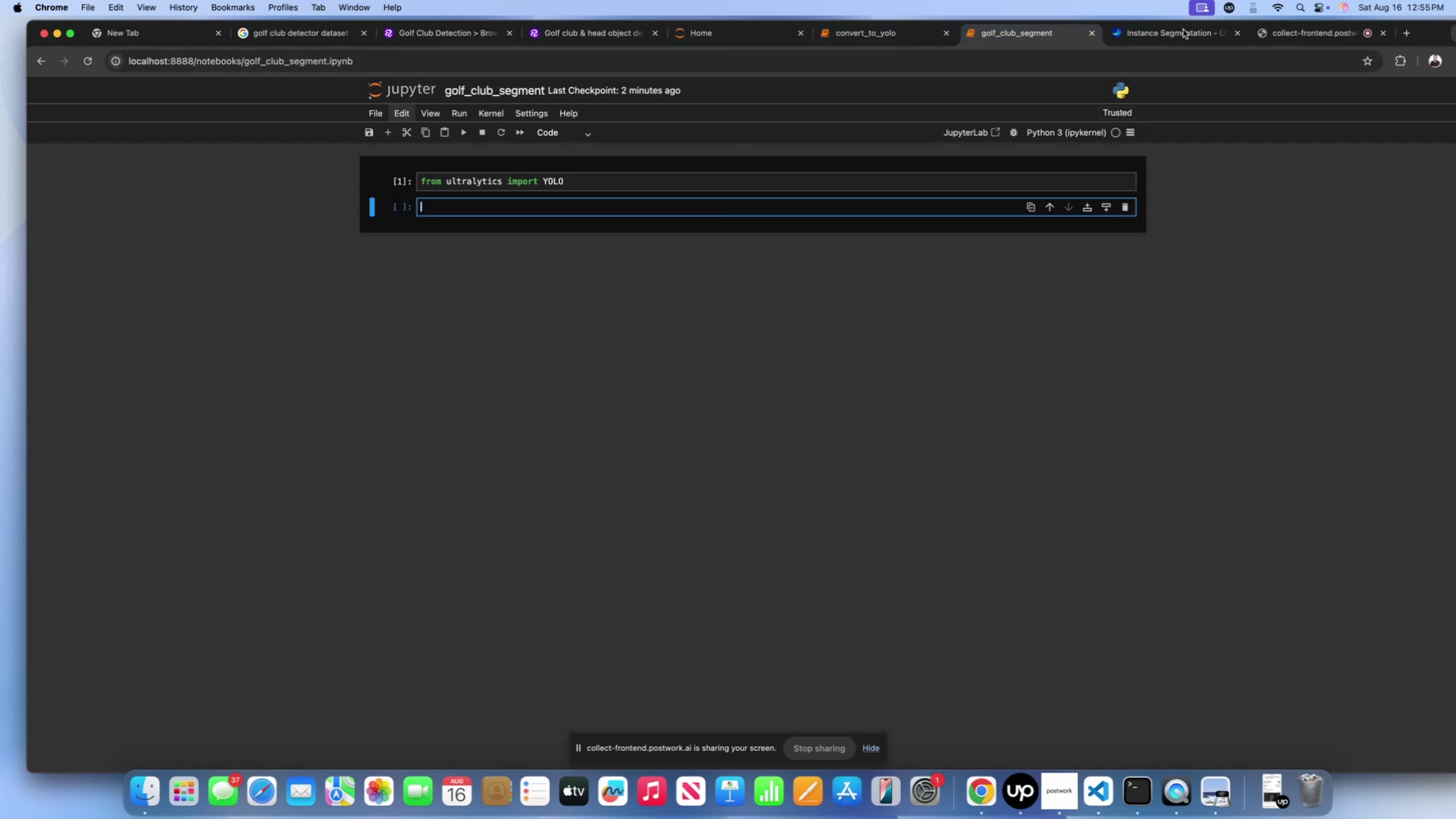 
left_click([1173, 42])
 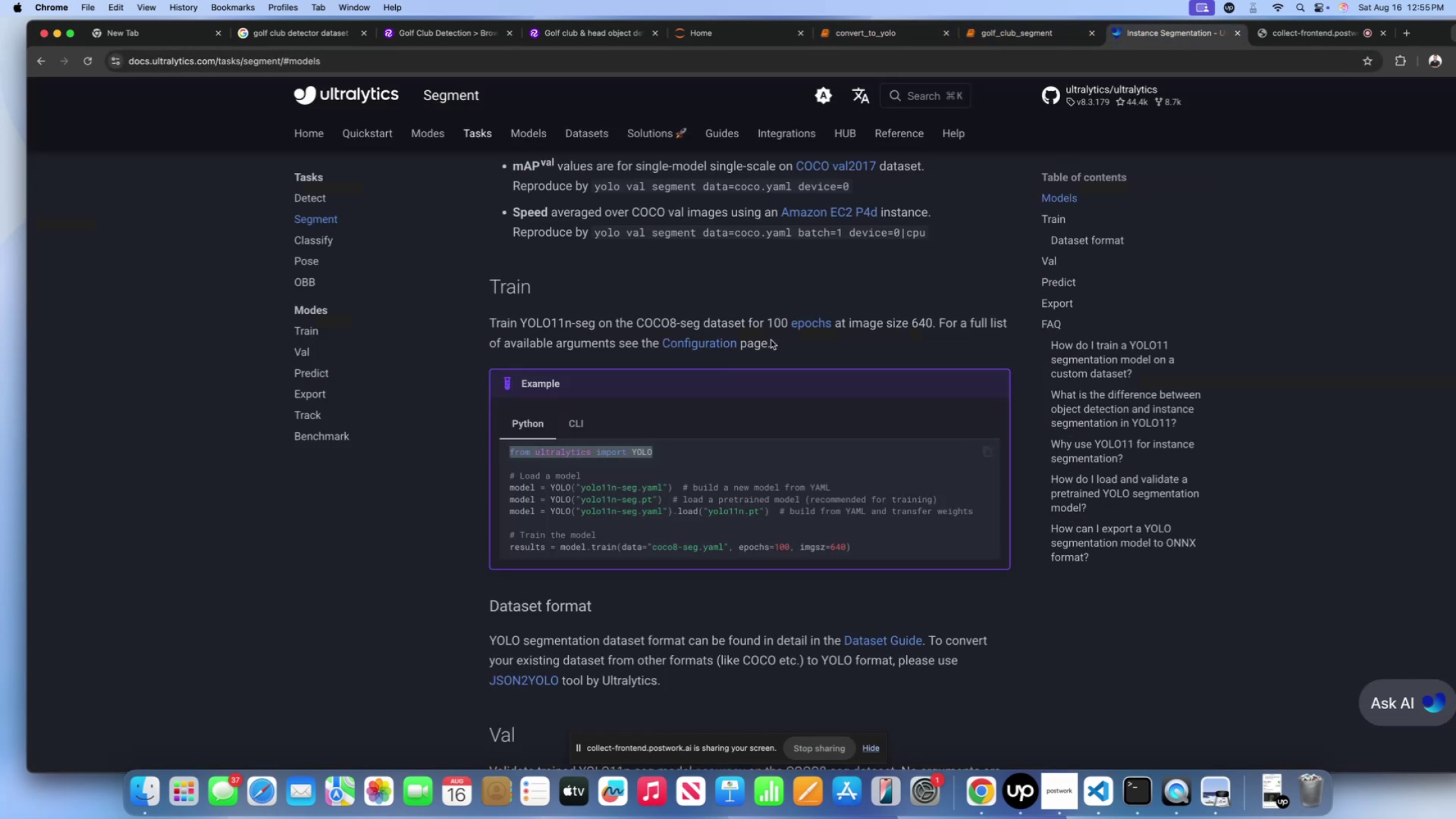 
scroll: coordinate [731, 362], scroll_direction: down, amount: 8.0
 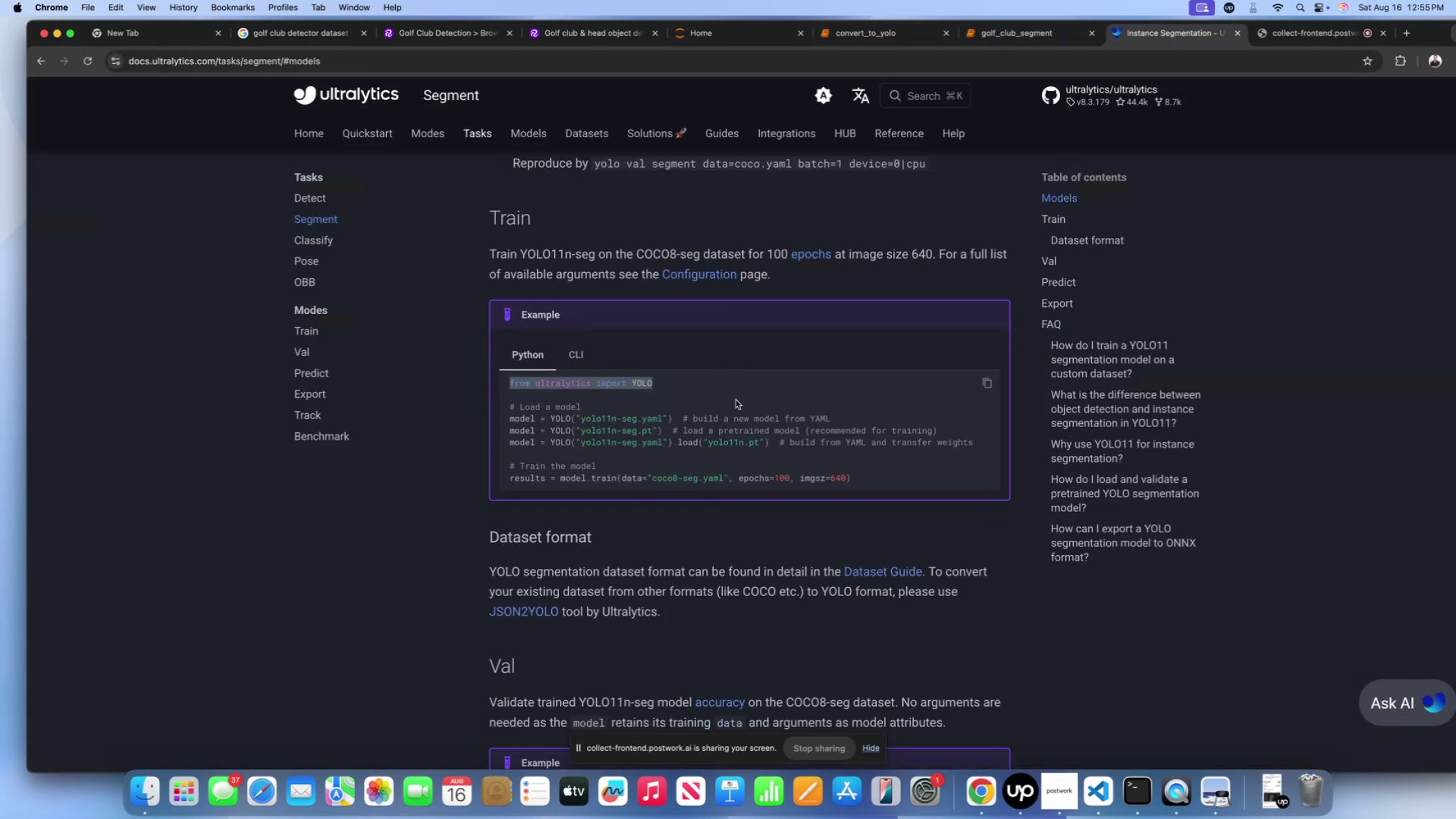 
left_click([736, 400])
 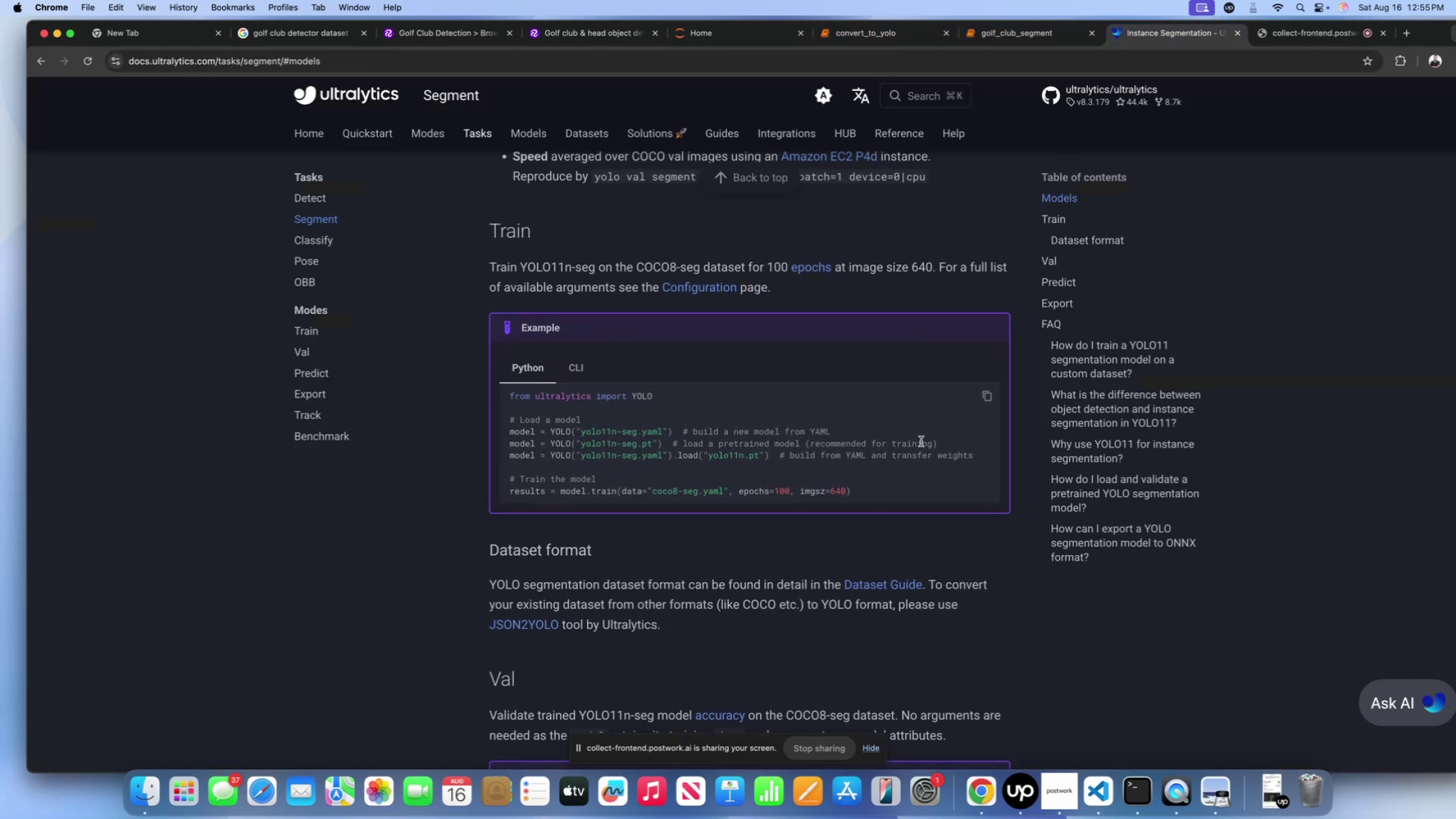 
left_click_drag(start_coordinate=[664, 446], to_coordinate=[502, 447])
 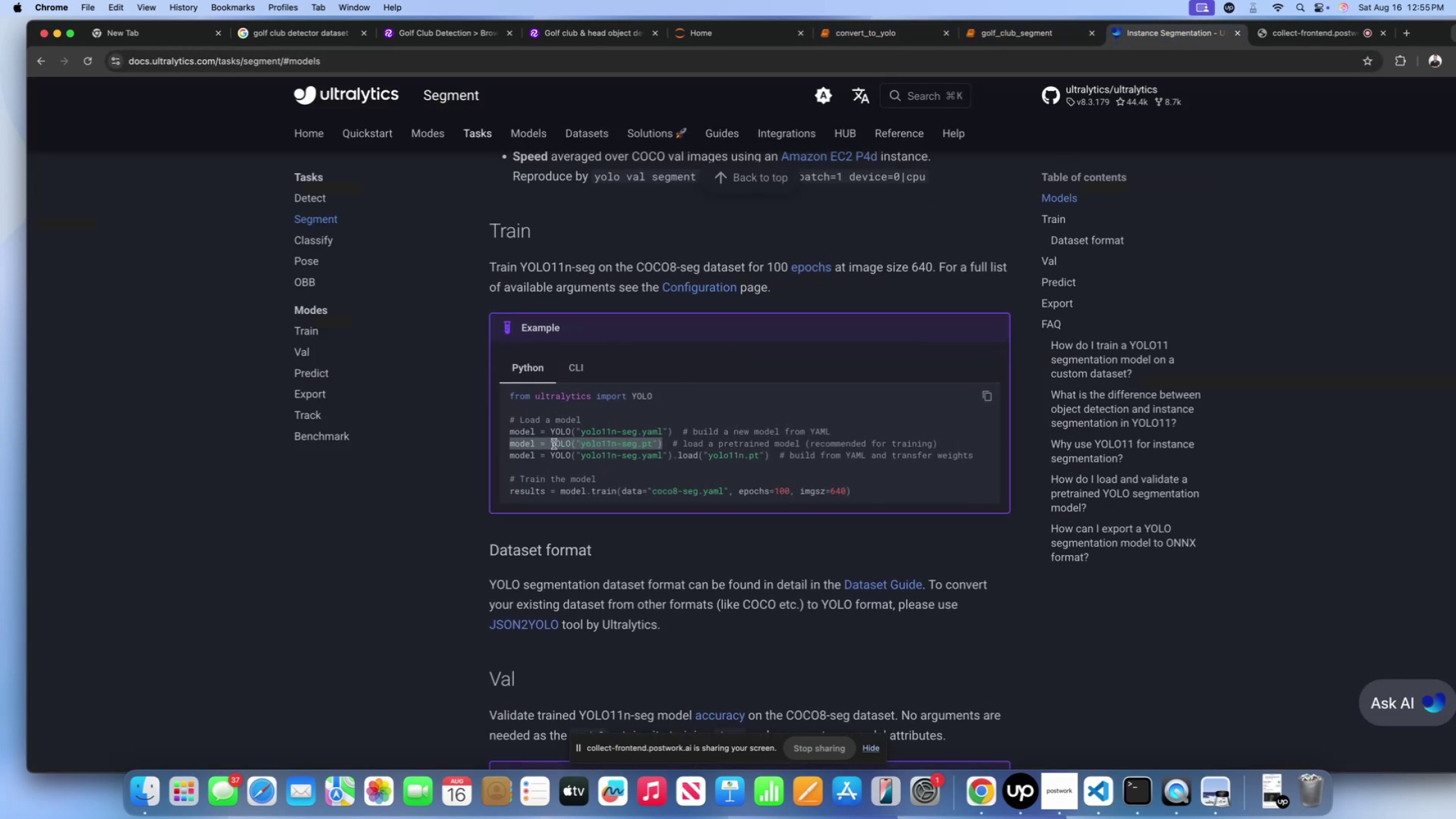 
key(Meta+Shift+CommandLeft)
 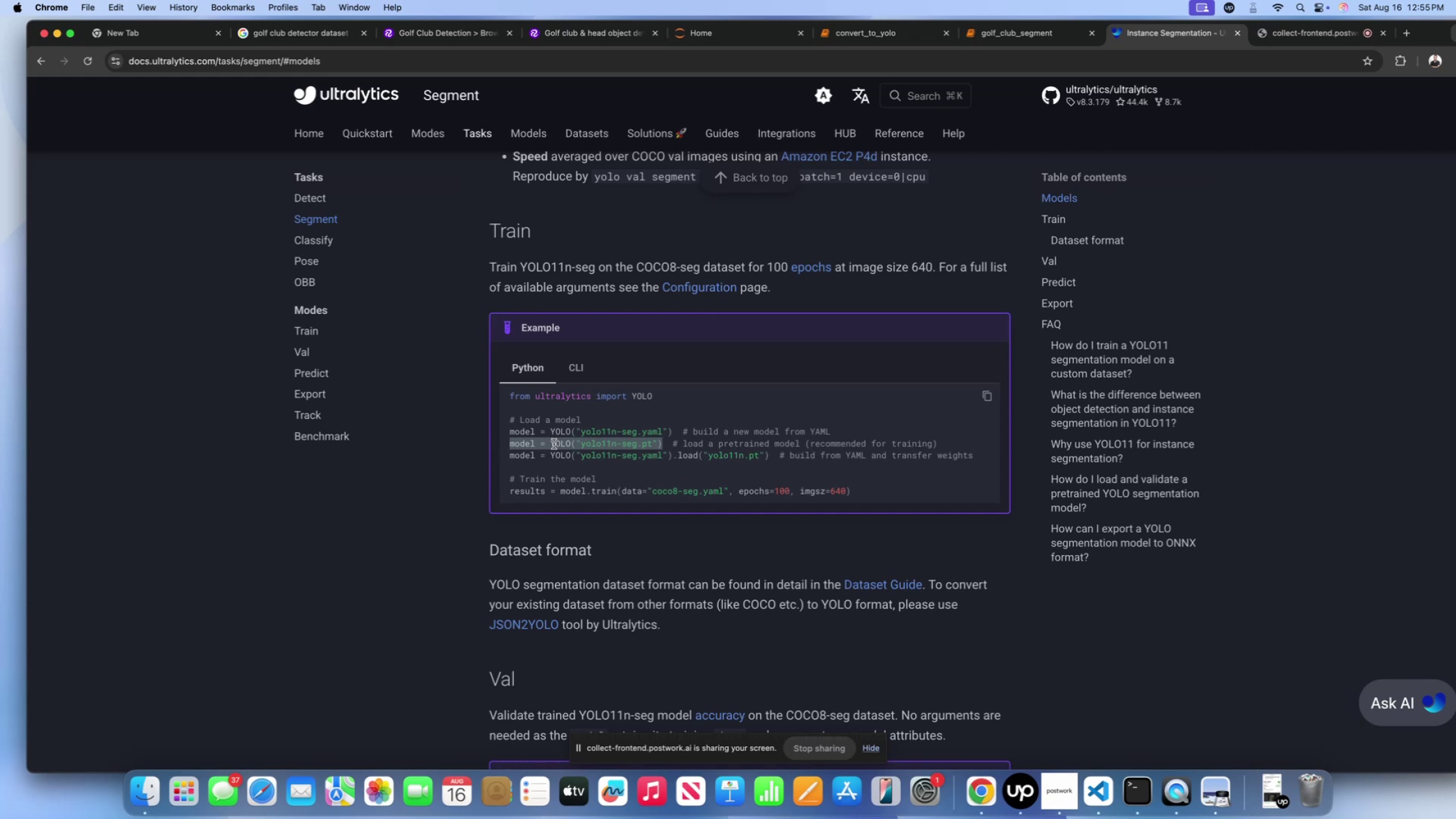 
key(Meta+Shift+C)
 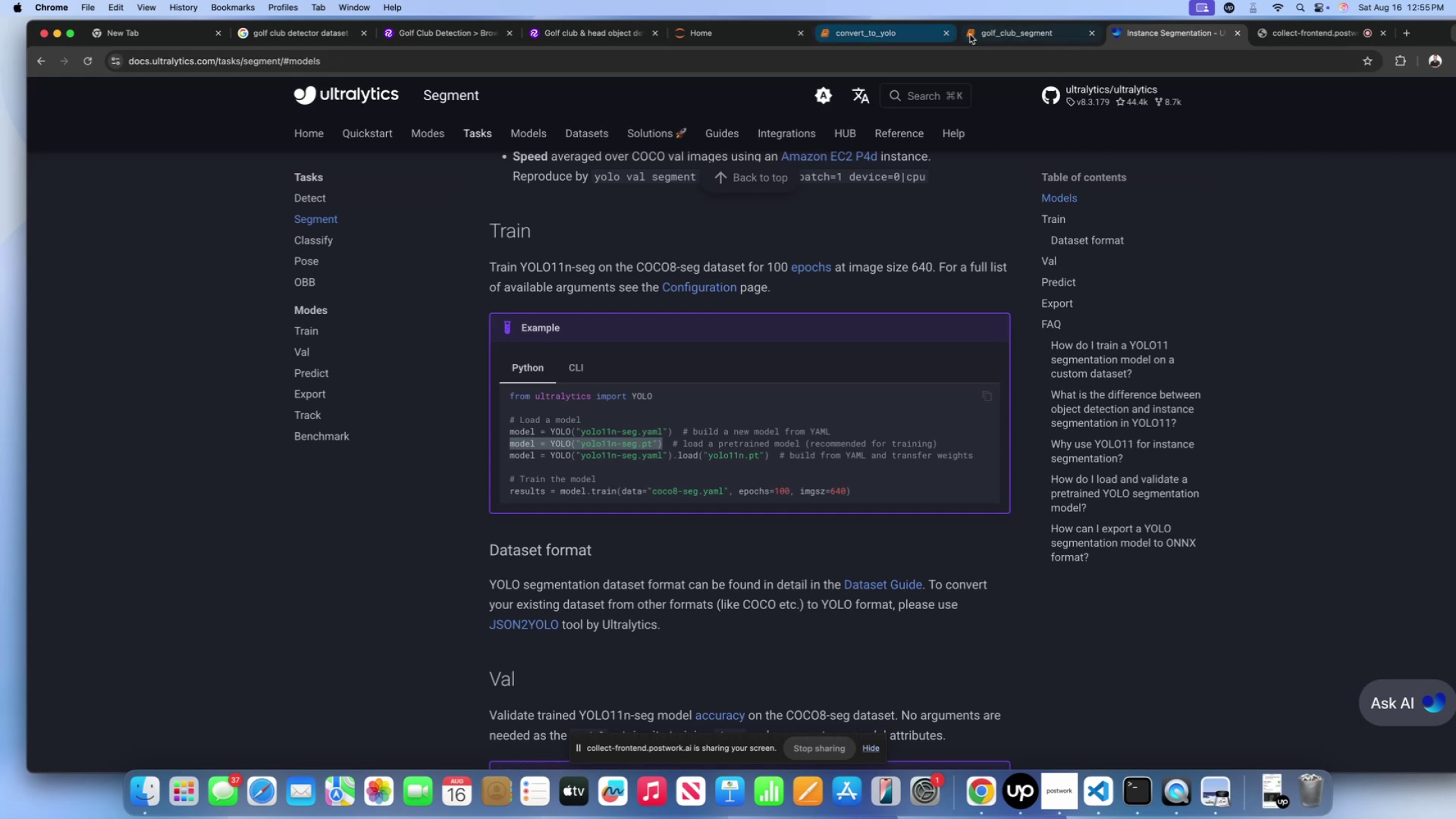 
left_click([1014, 32])
 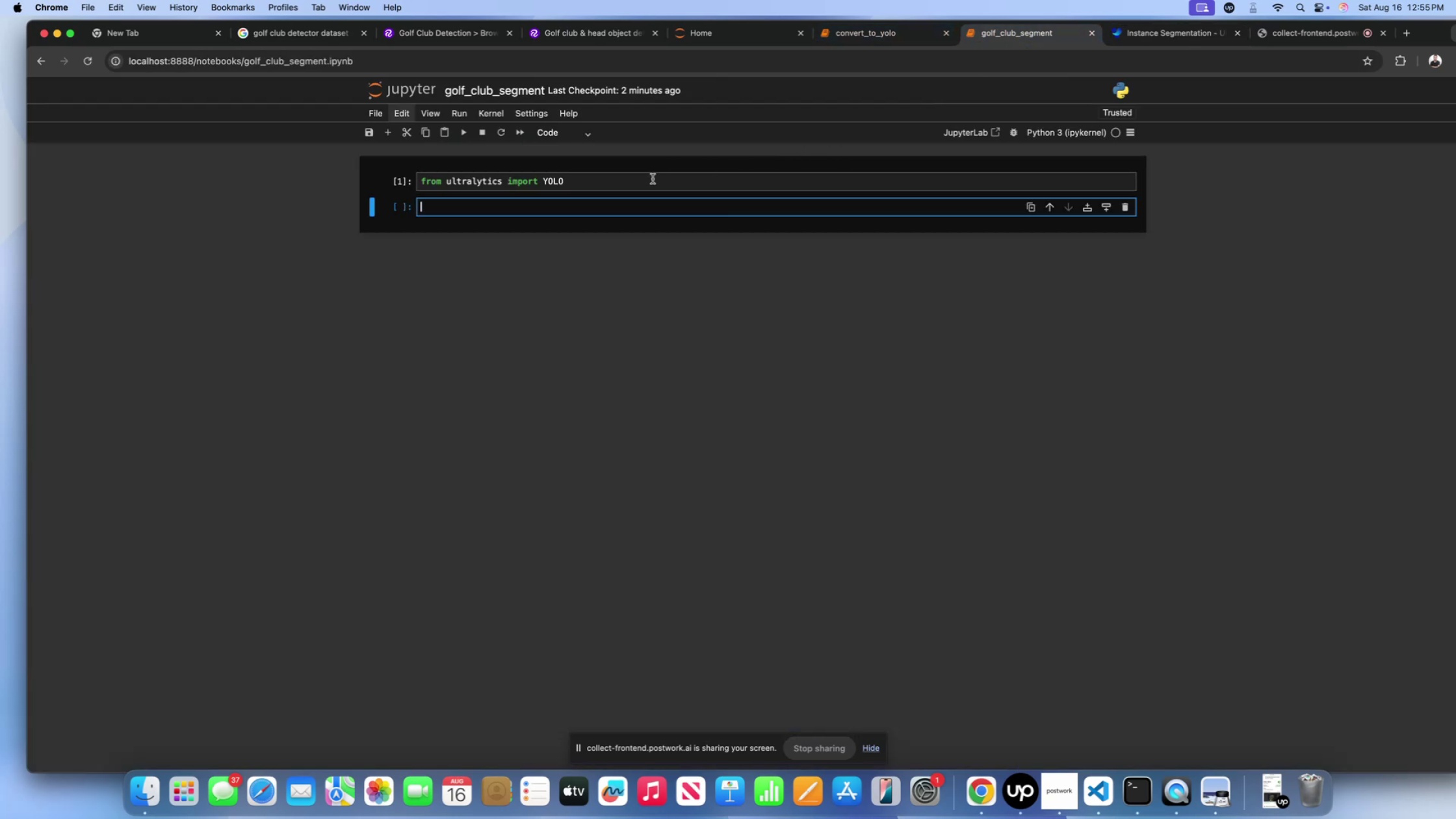 
key(Meta+Shift+V)
 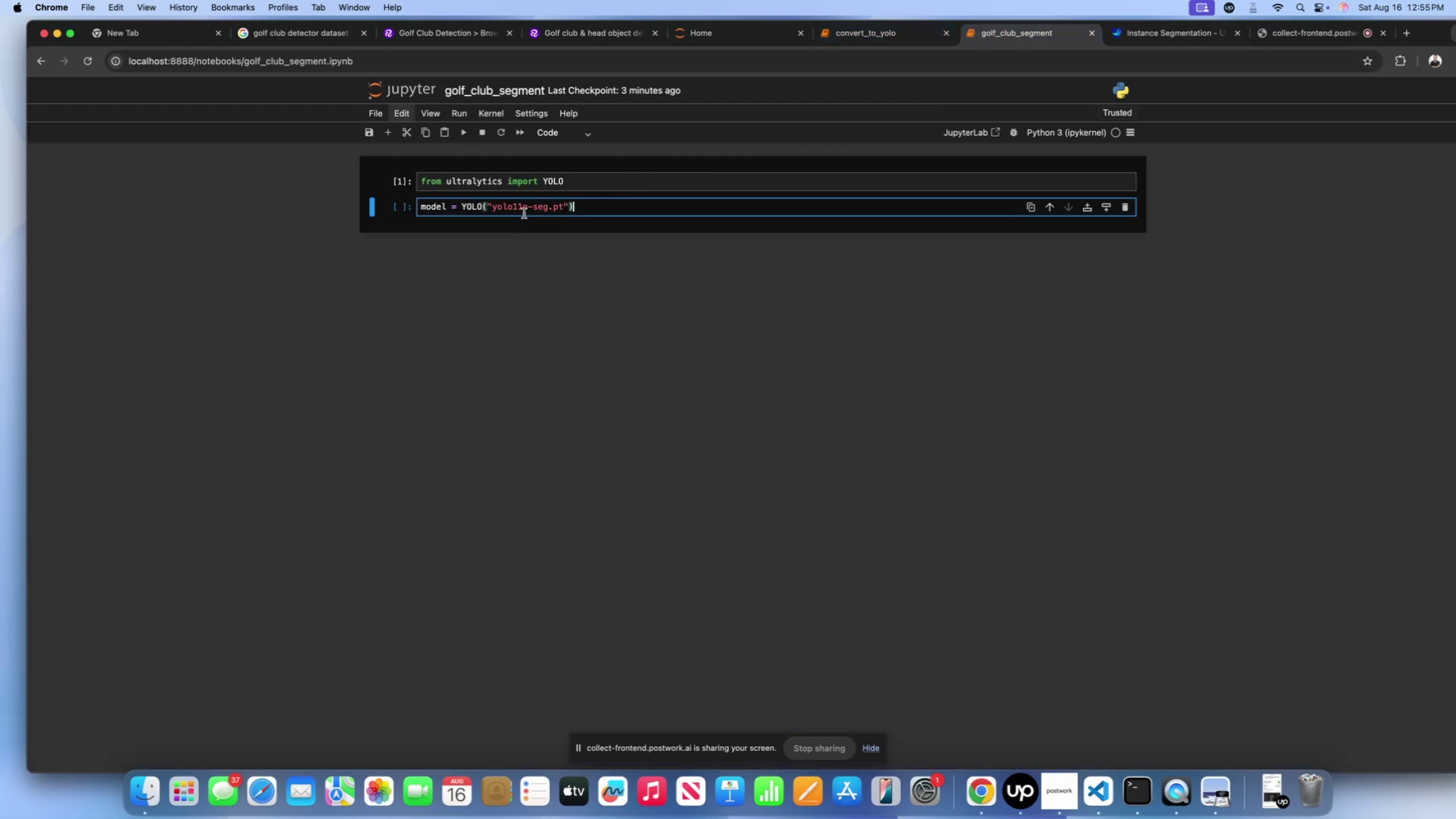 
double_click([527, 209])
 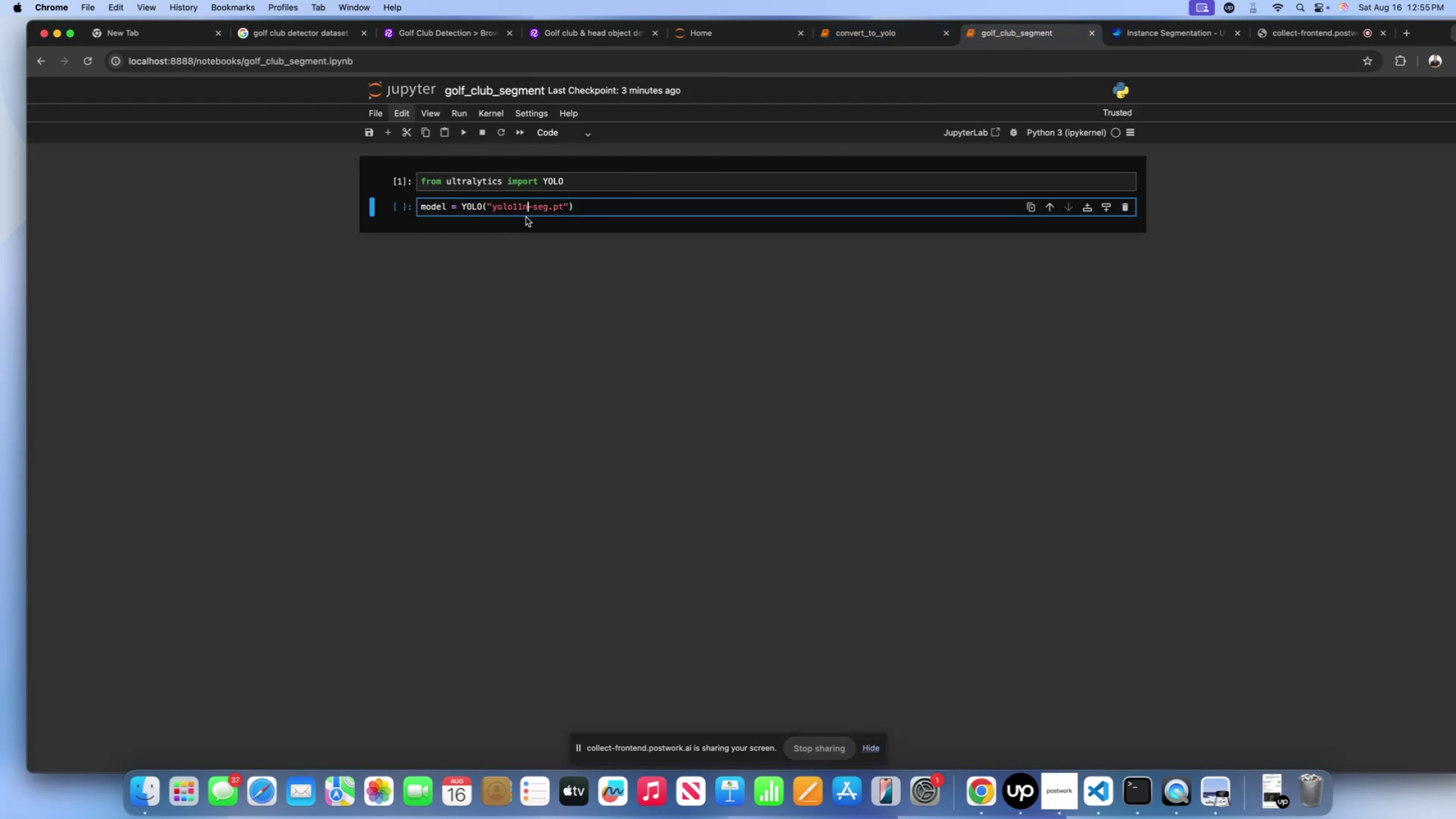 
key(Shift+Backspace)
 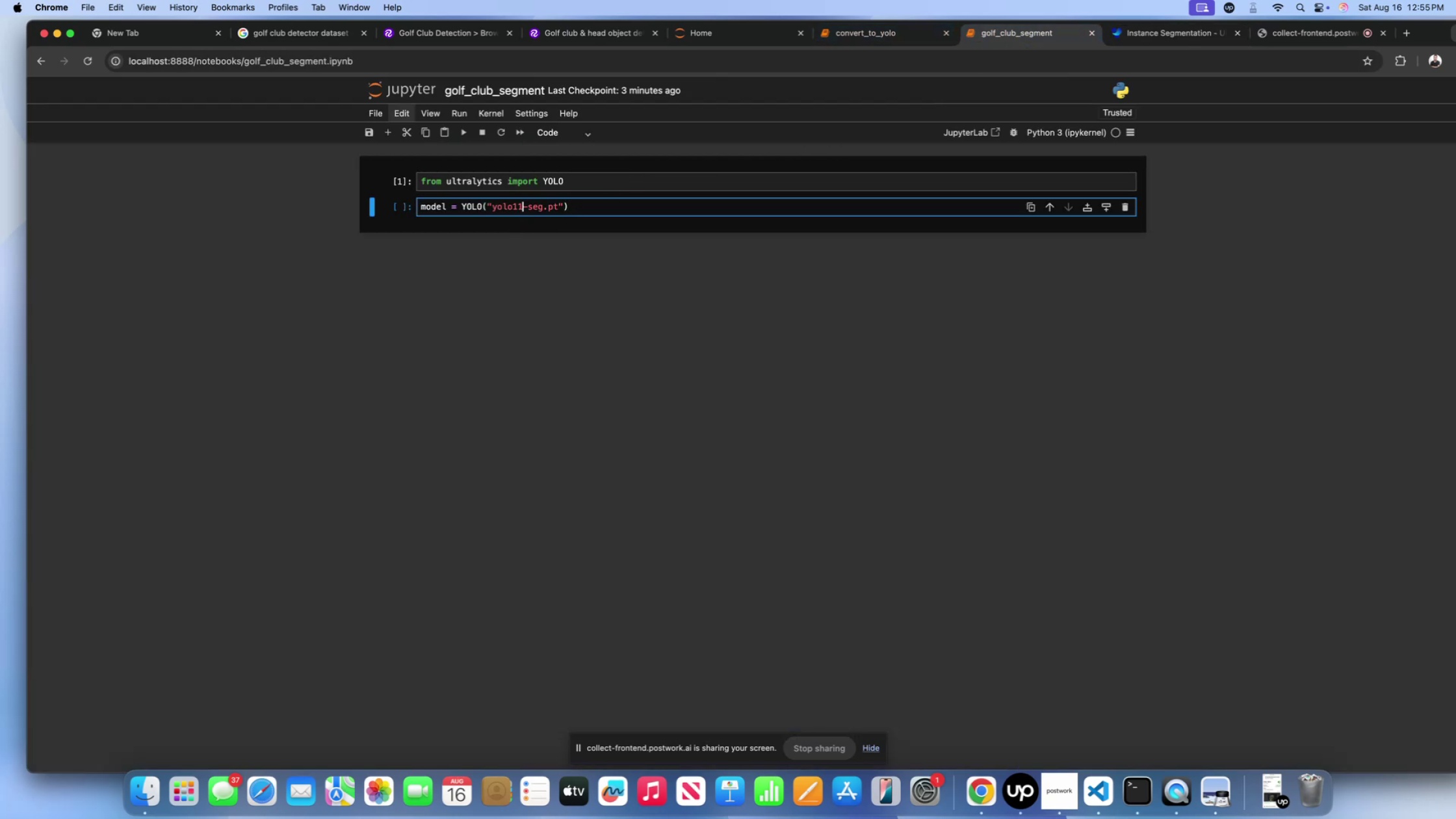 
key(Shift+S)
 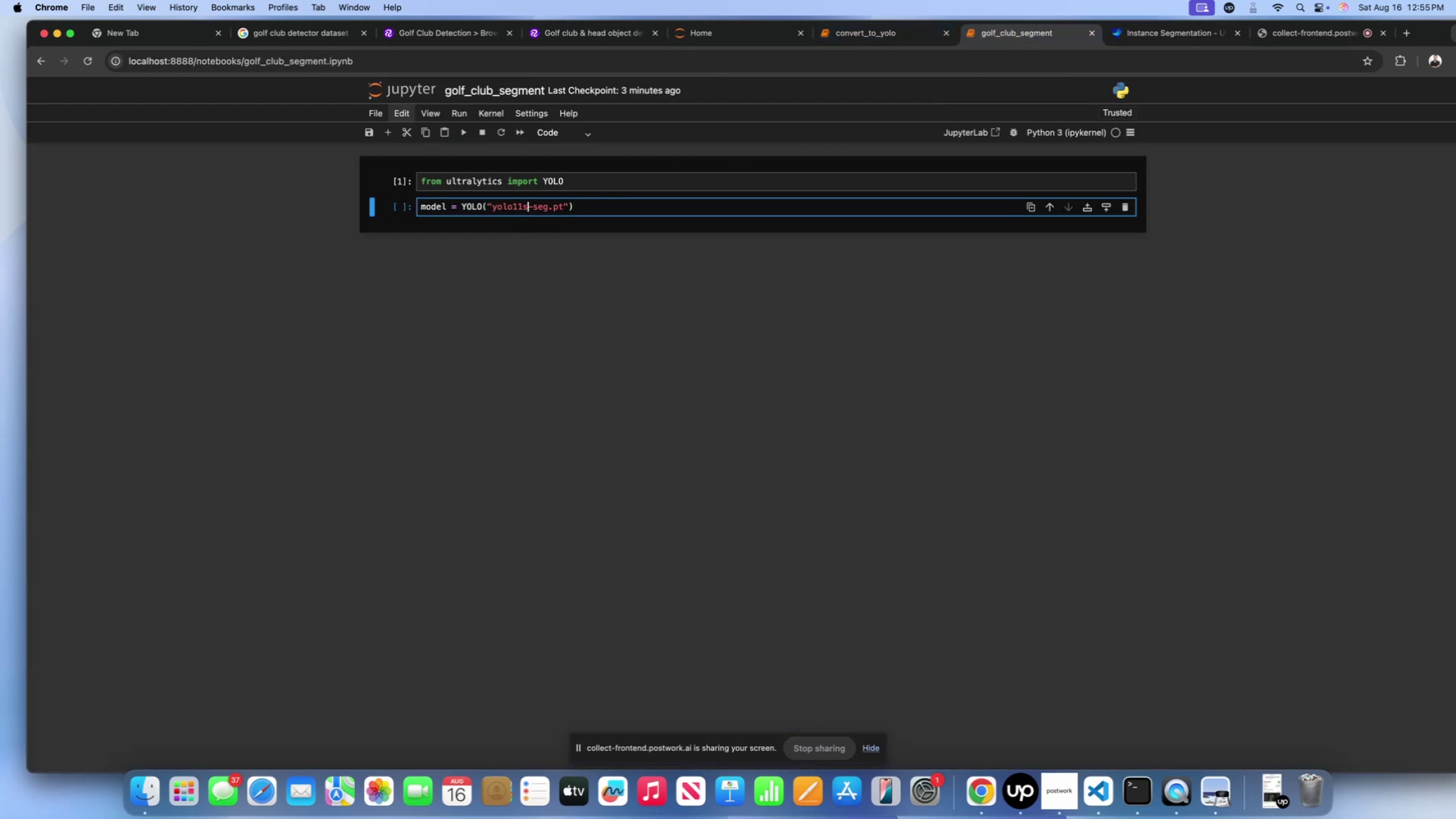 
key(Shift+Enter)
 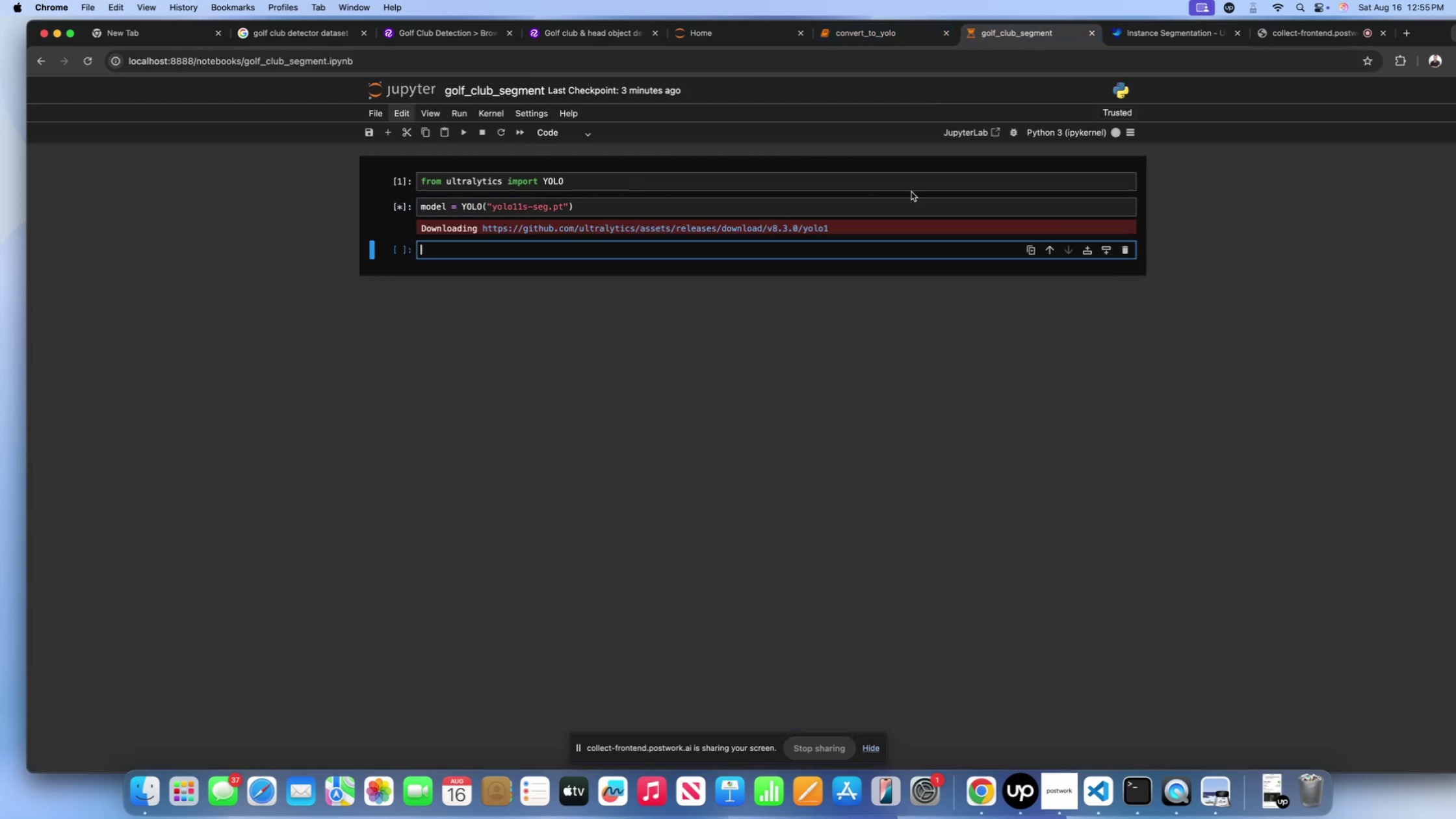 
left_click([1162, 45])
 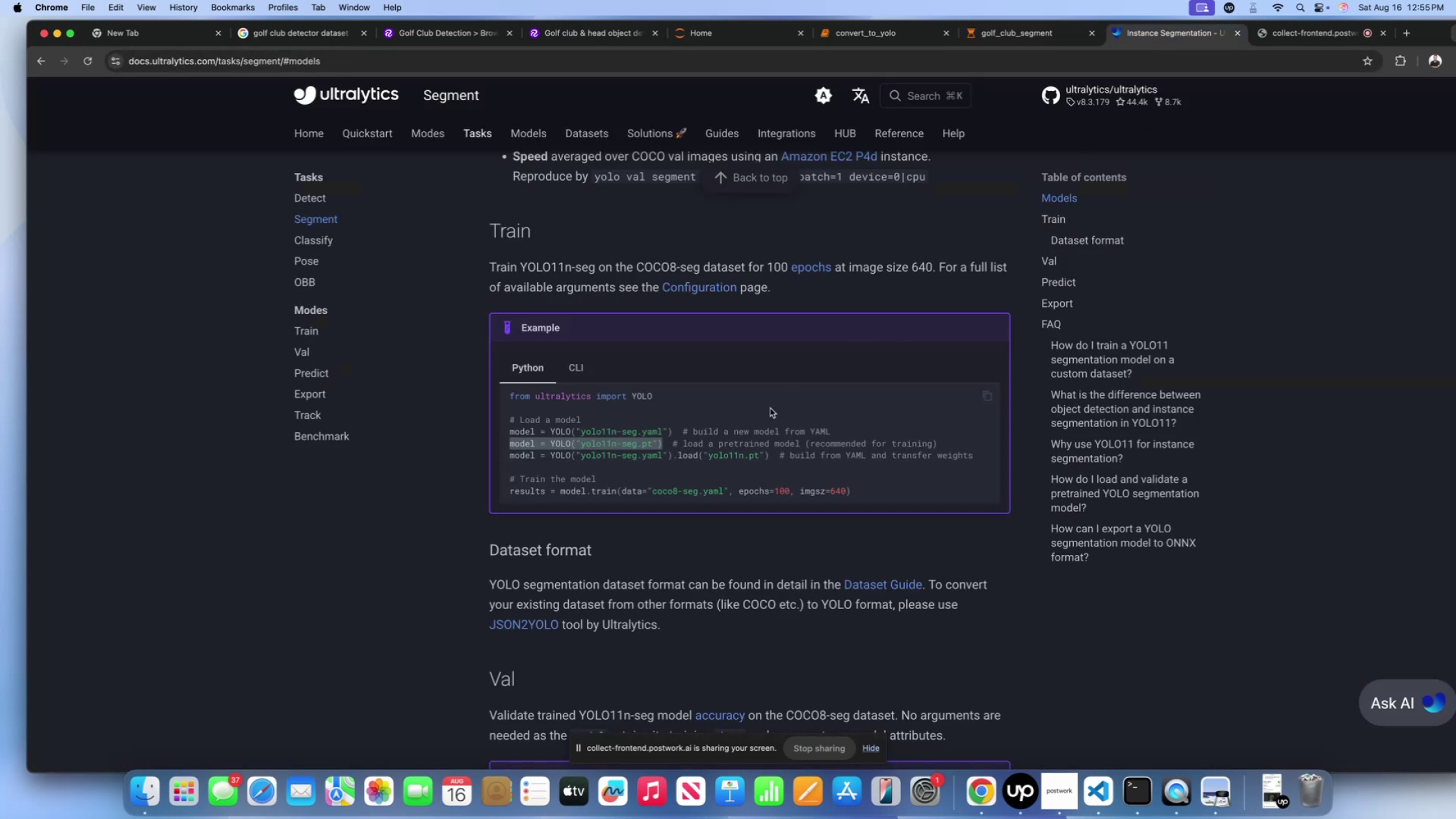 
scroll: coordinate [758, 417], scroll_direction: down, amount: 19.0
 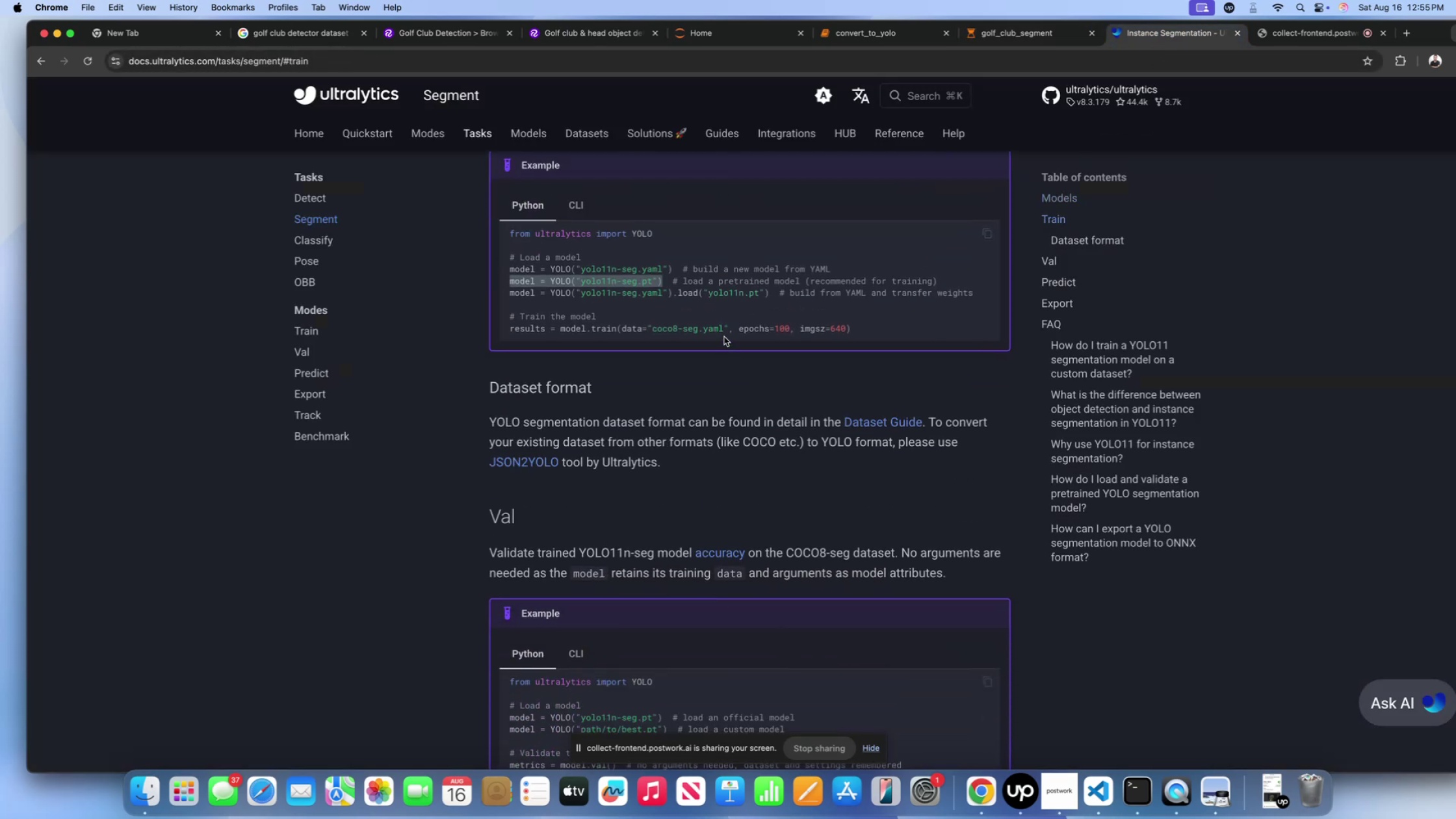 
left_click([725, 333])
 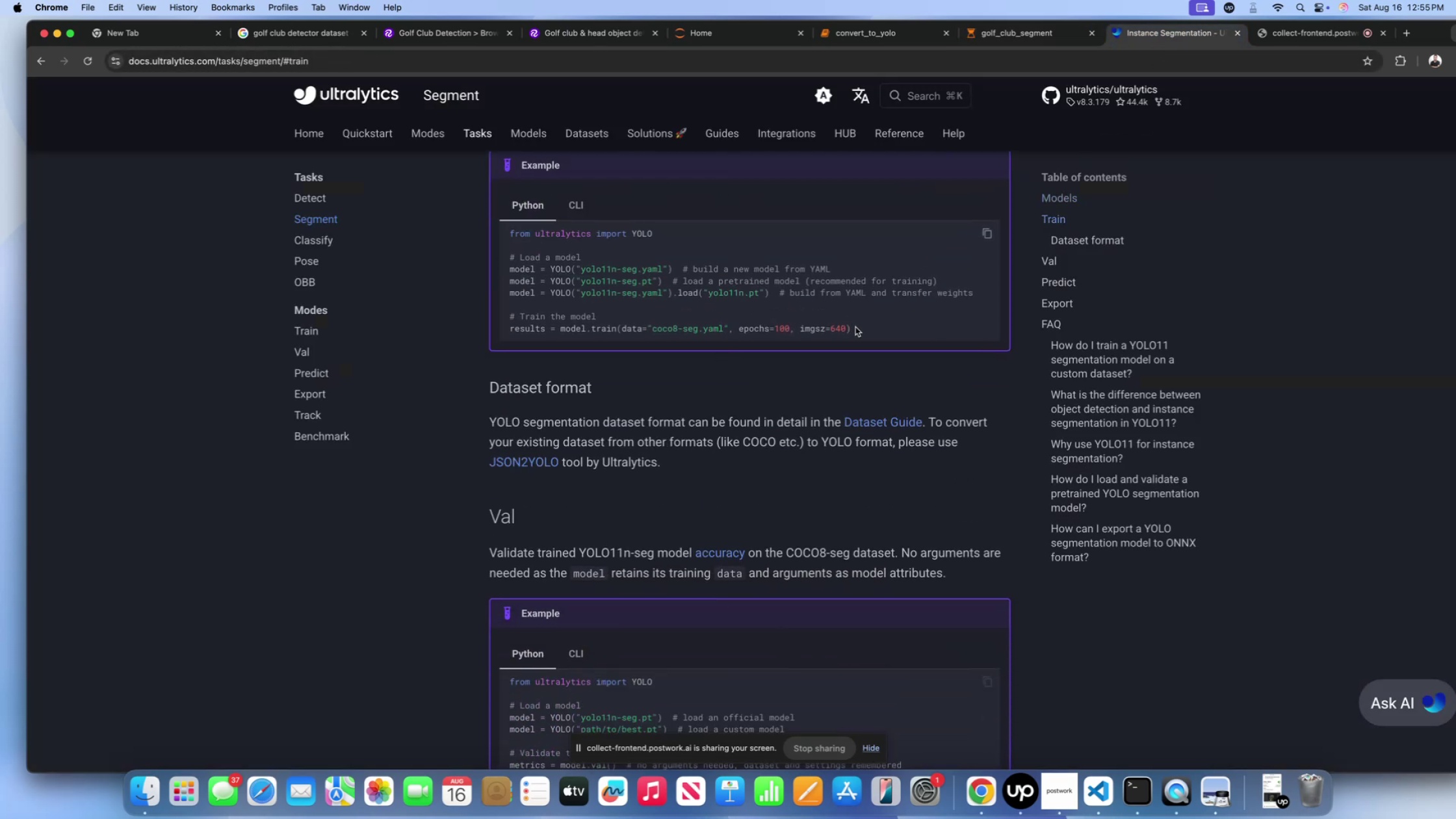 
left_click_drag(start_coordinate=[855, 327], to_coordinate=[505, 322])
 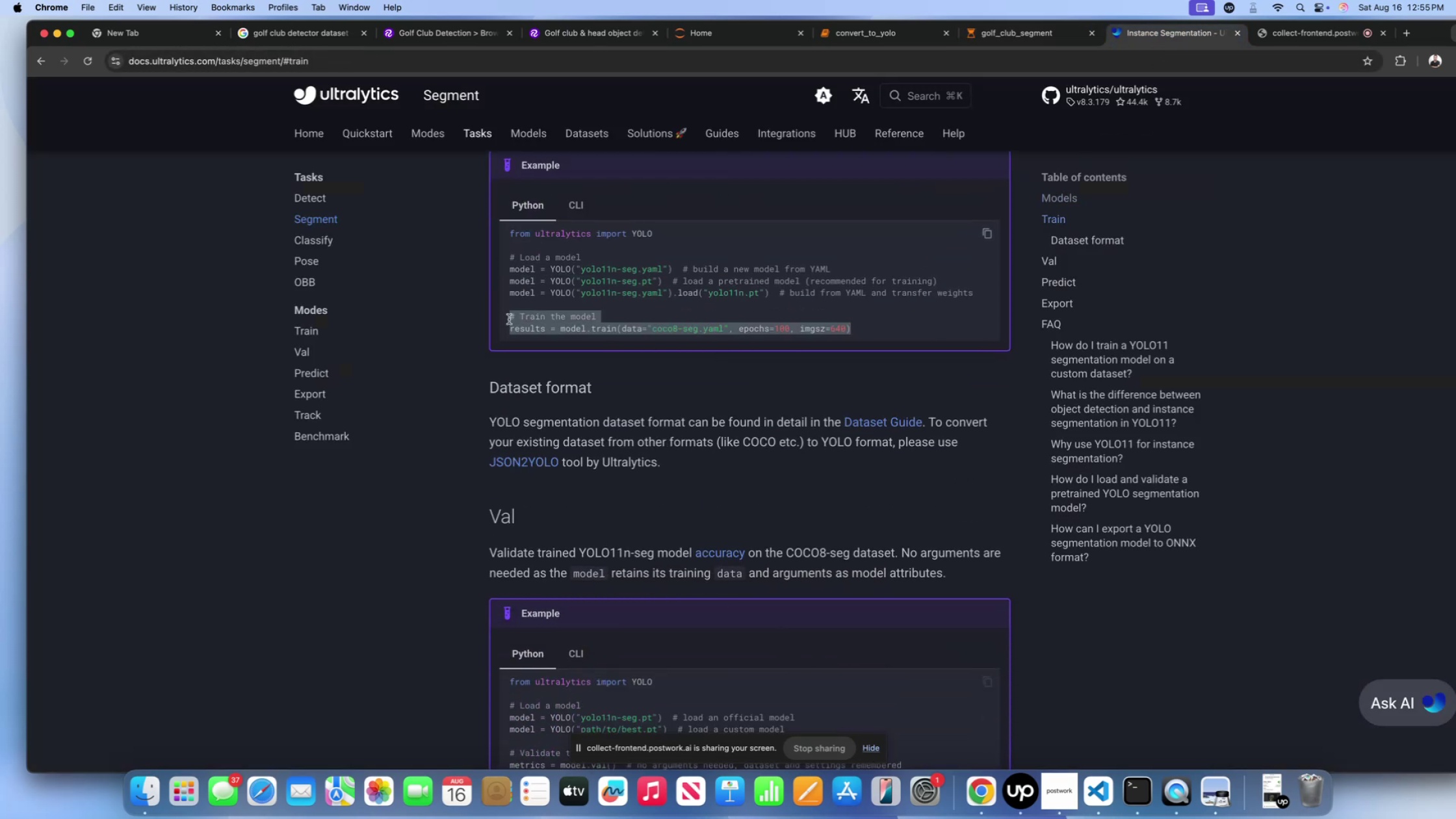 
key(Meta+Shift+C)
 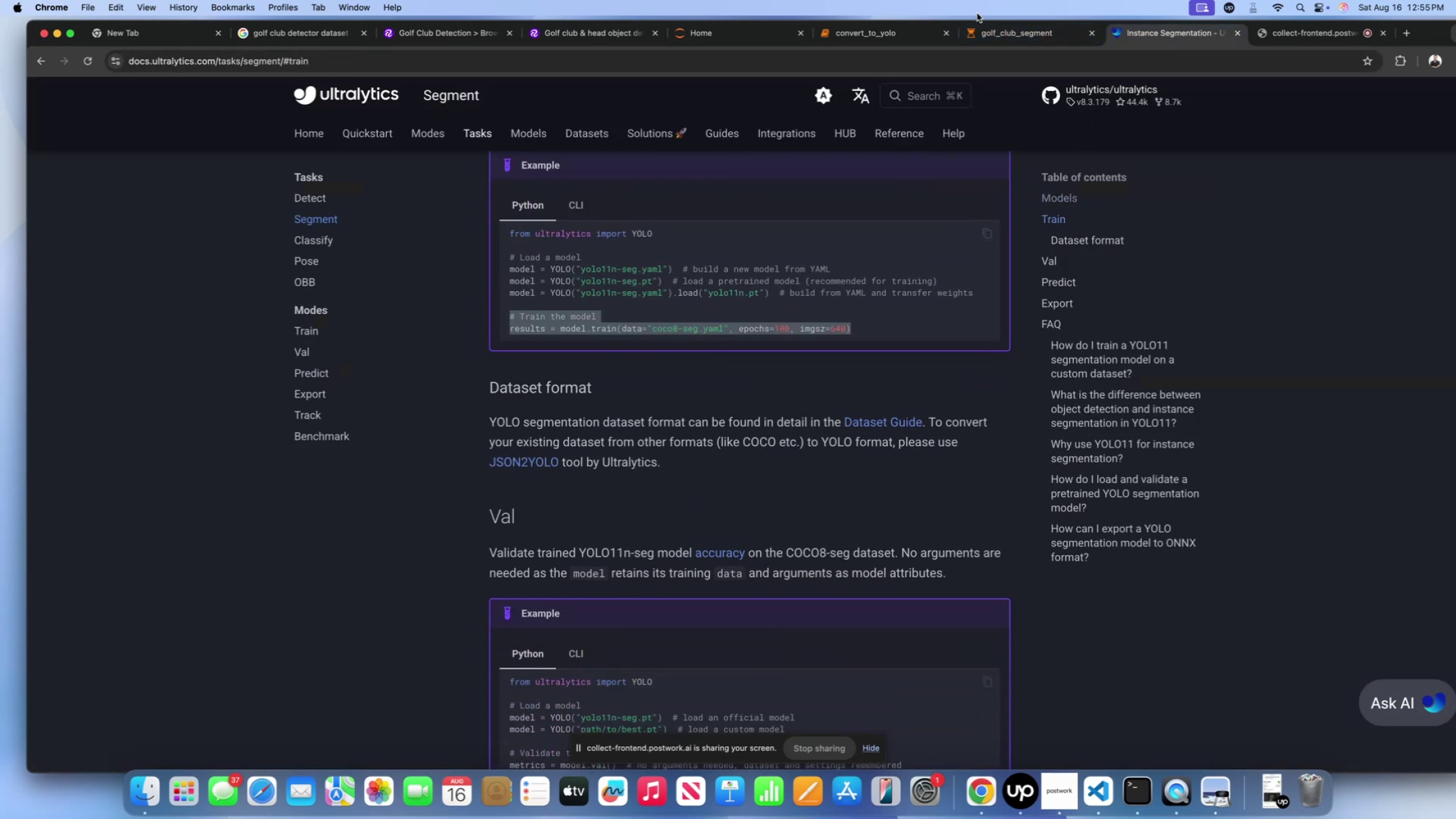 
double_click([993, 29])
 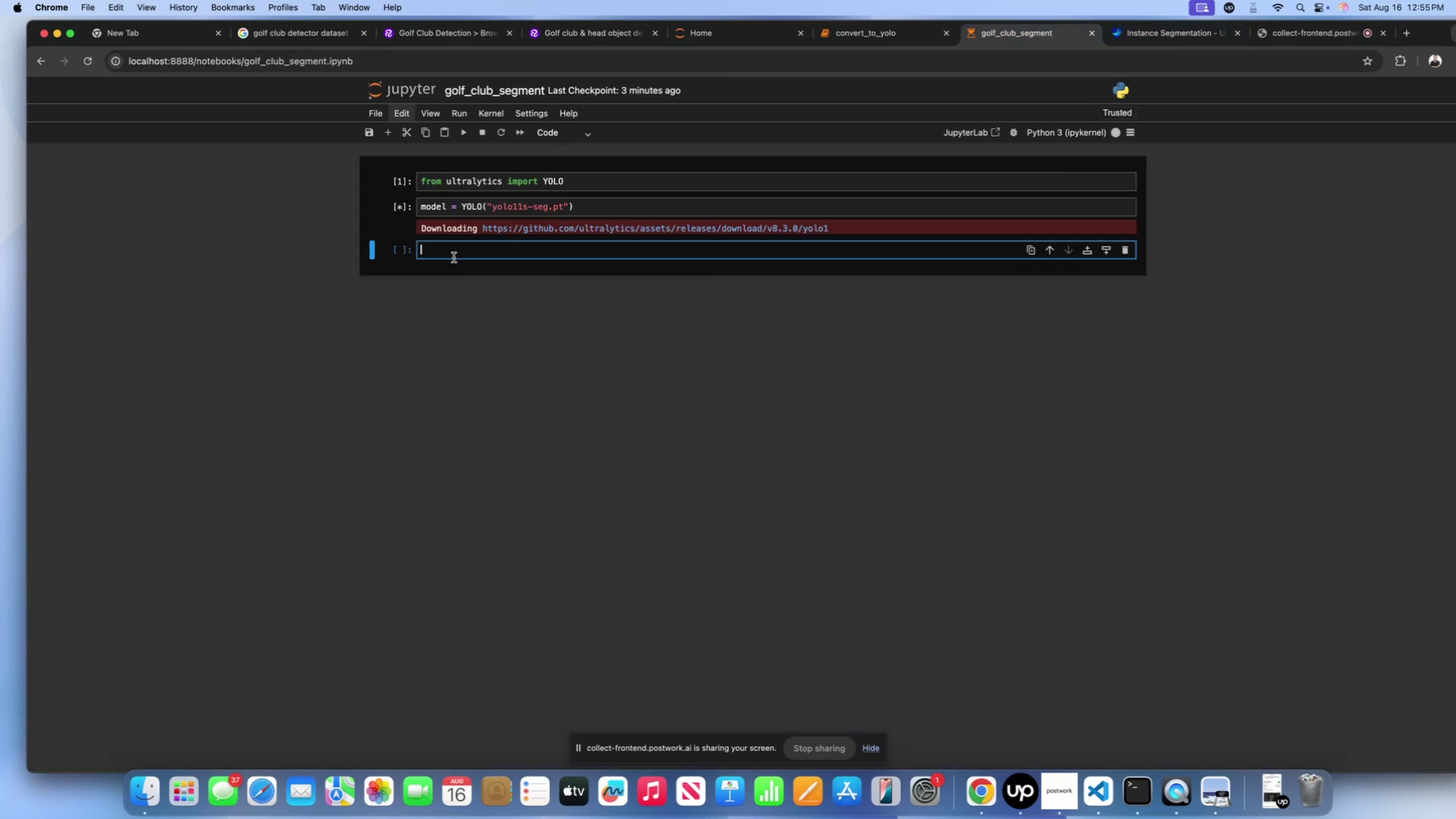 
left_click([454, 257])
 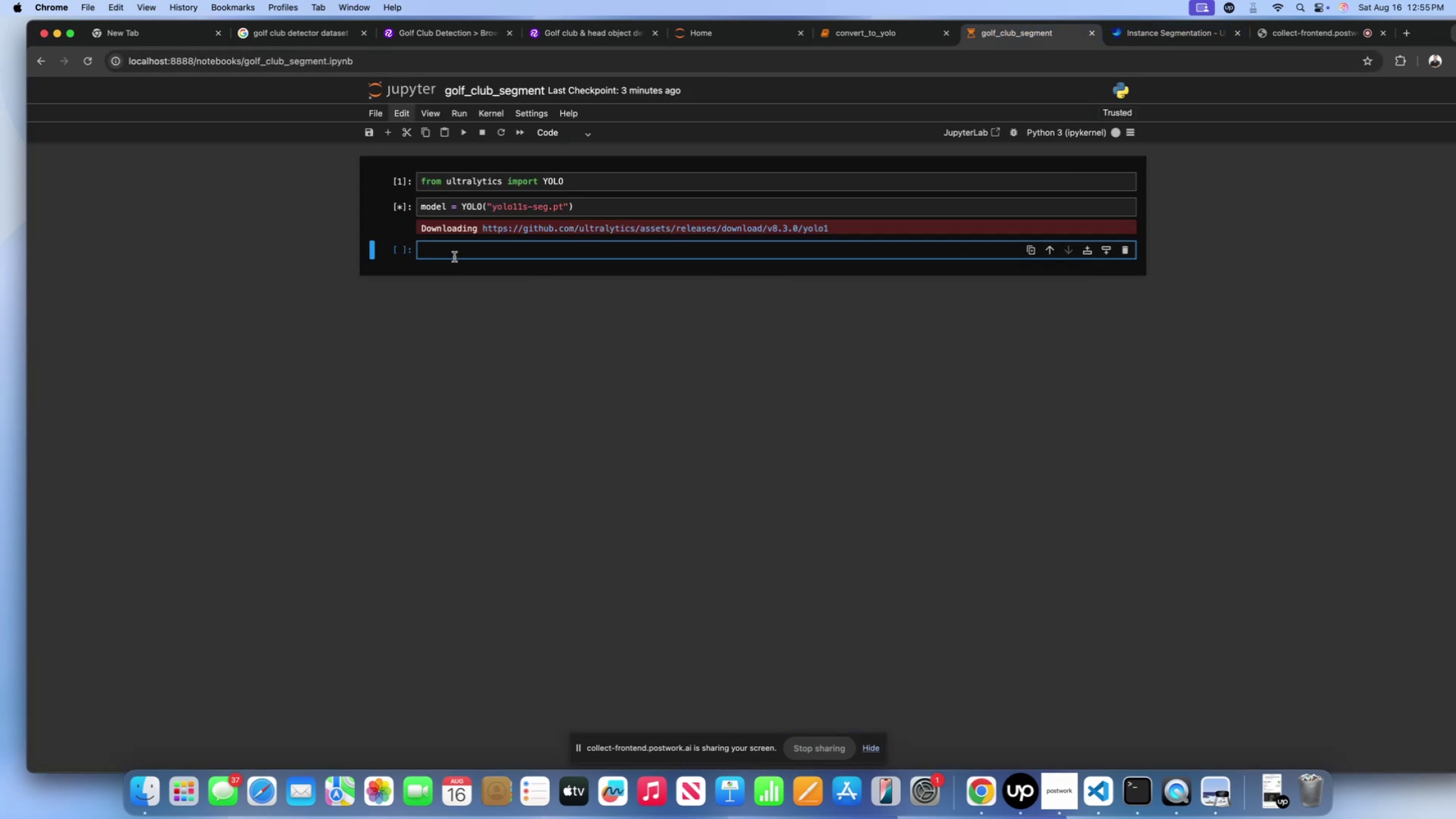 
key(Meta+Shift+V)
 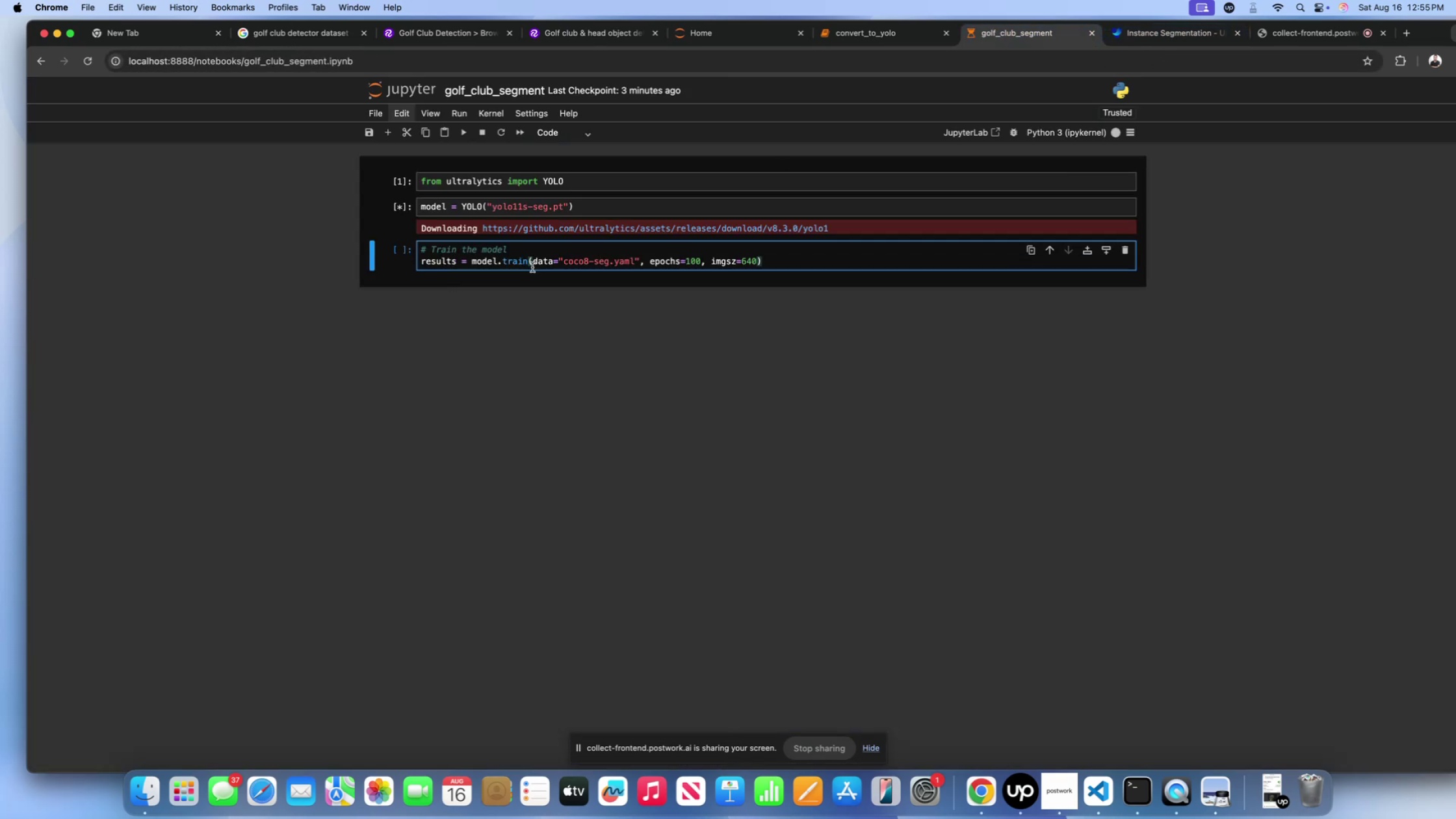 
left_click([532, 262])
 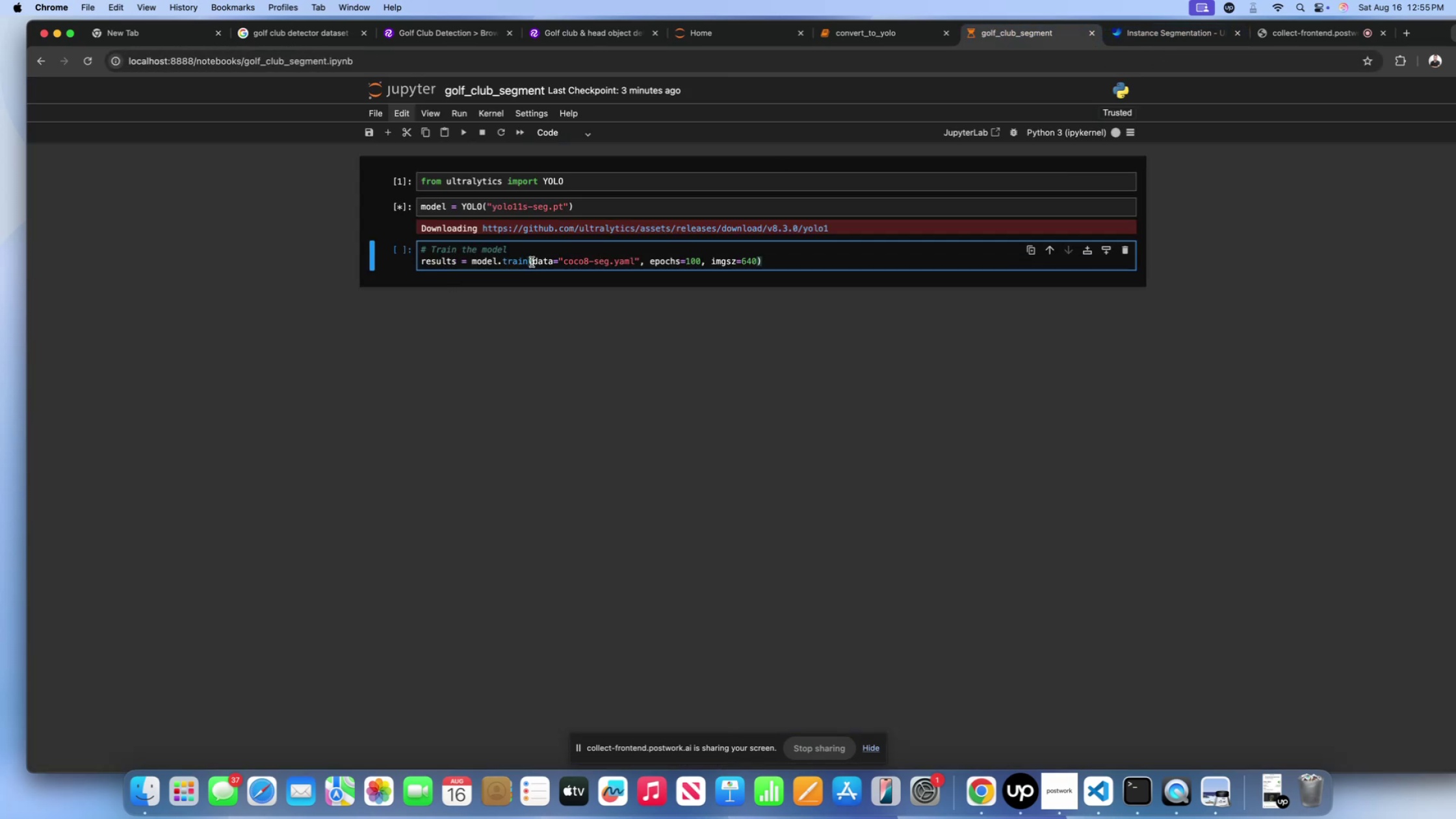 
key(Shift+Enter)
 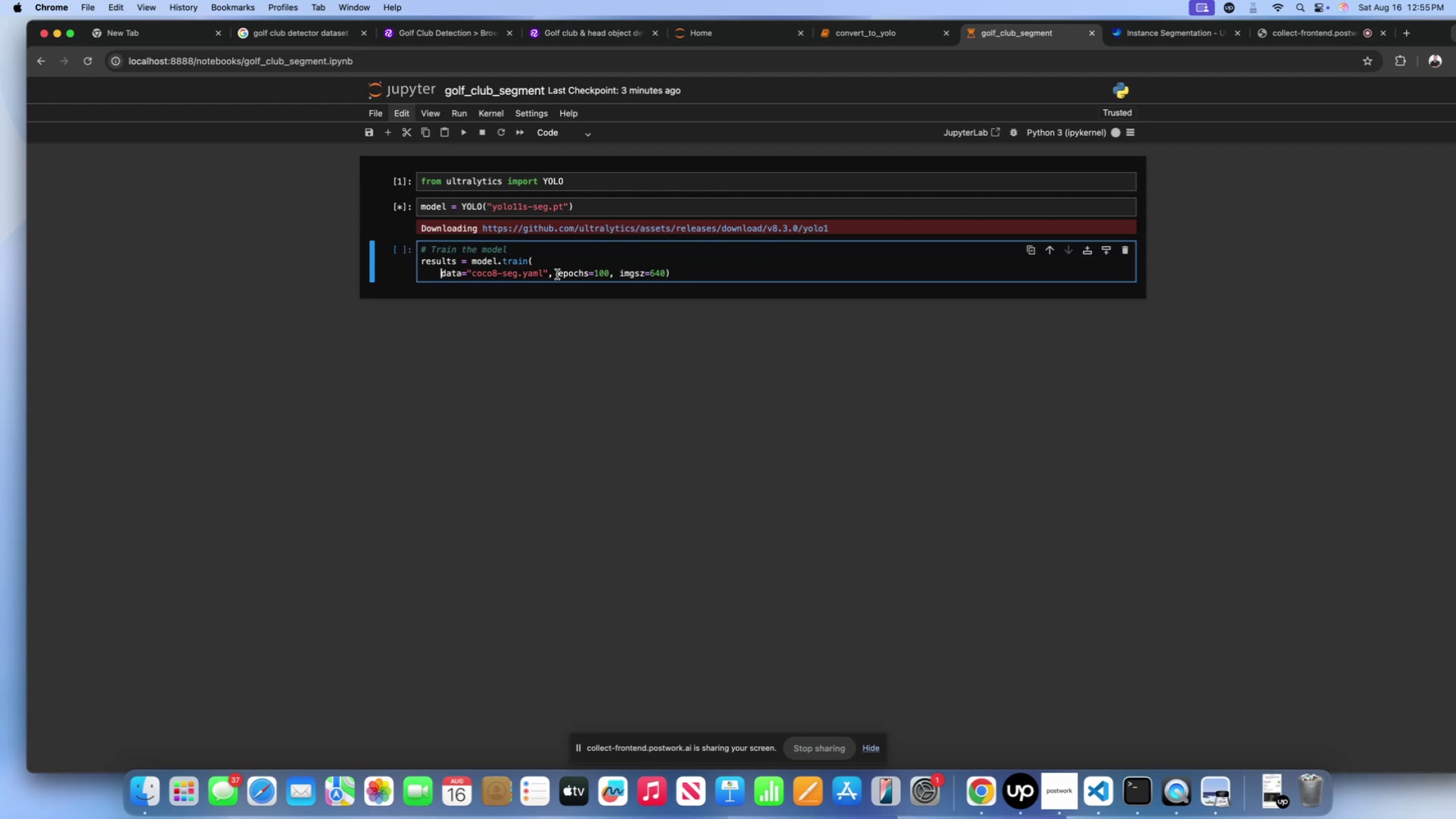 
left_click([551, 276])
 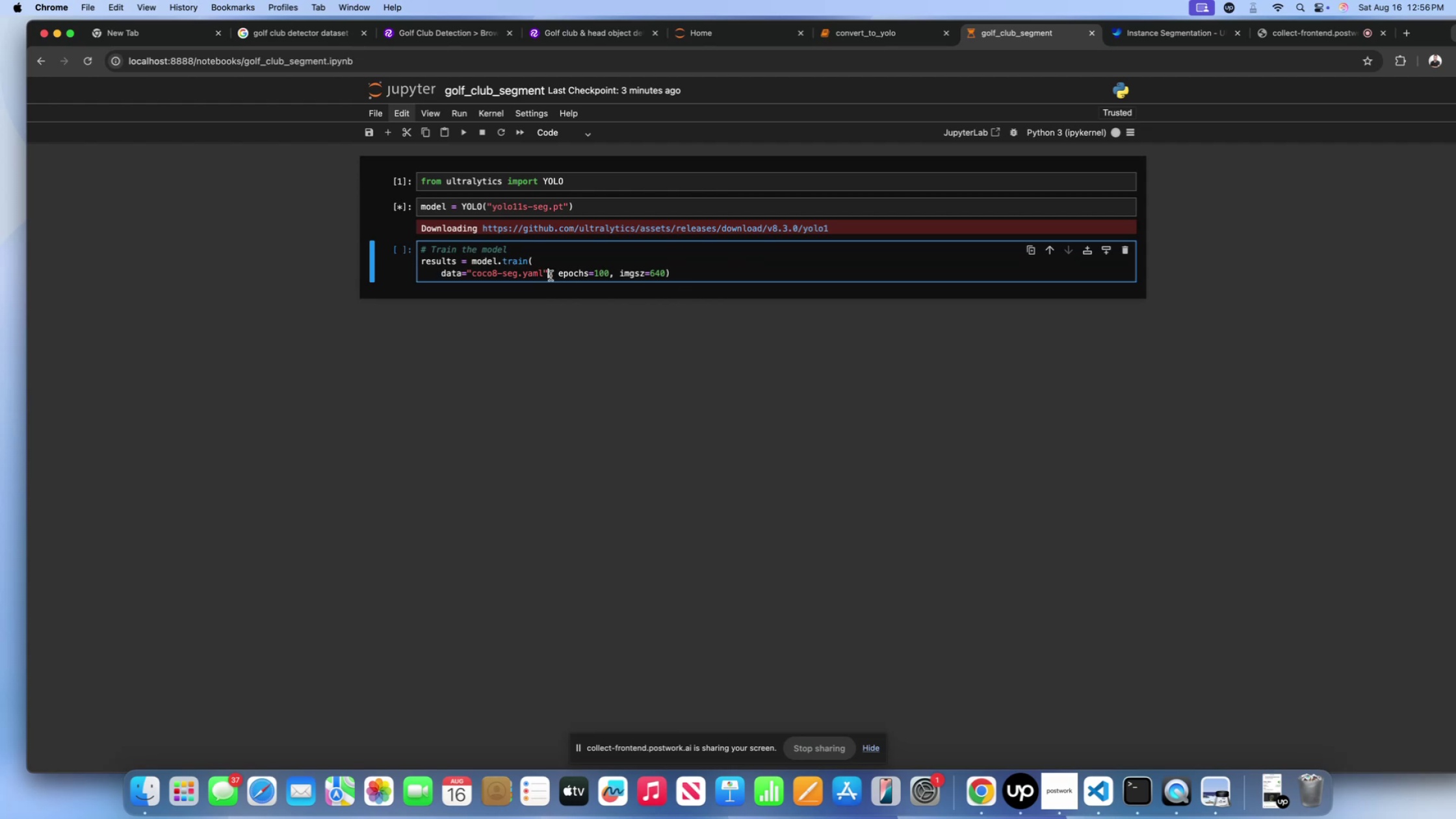 
key(Shift+ArrowRight)
 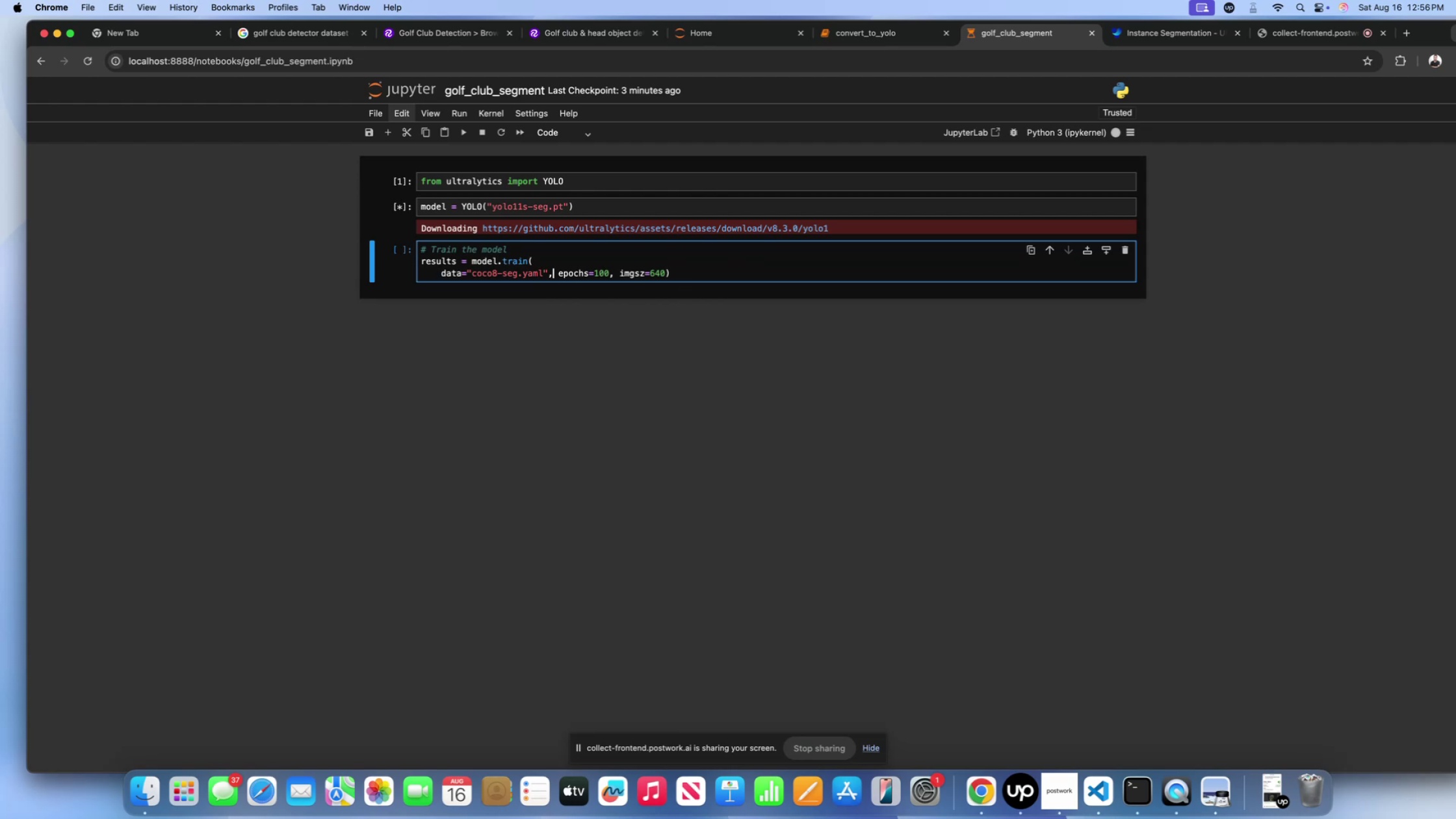 
key(Shift+Enter)
 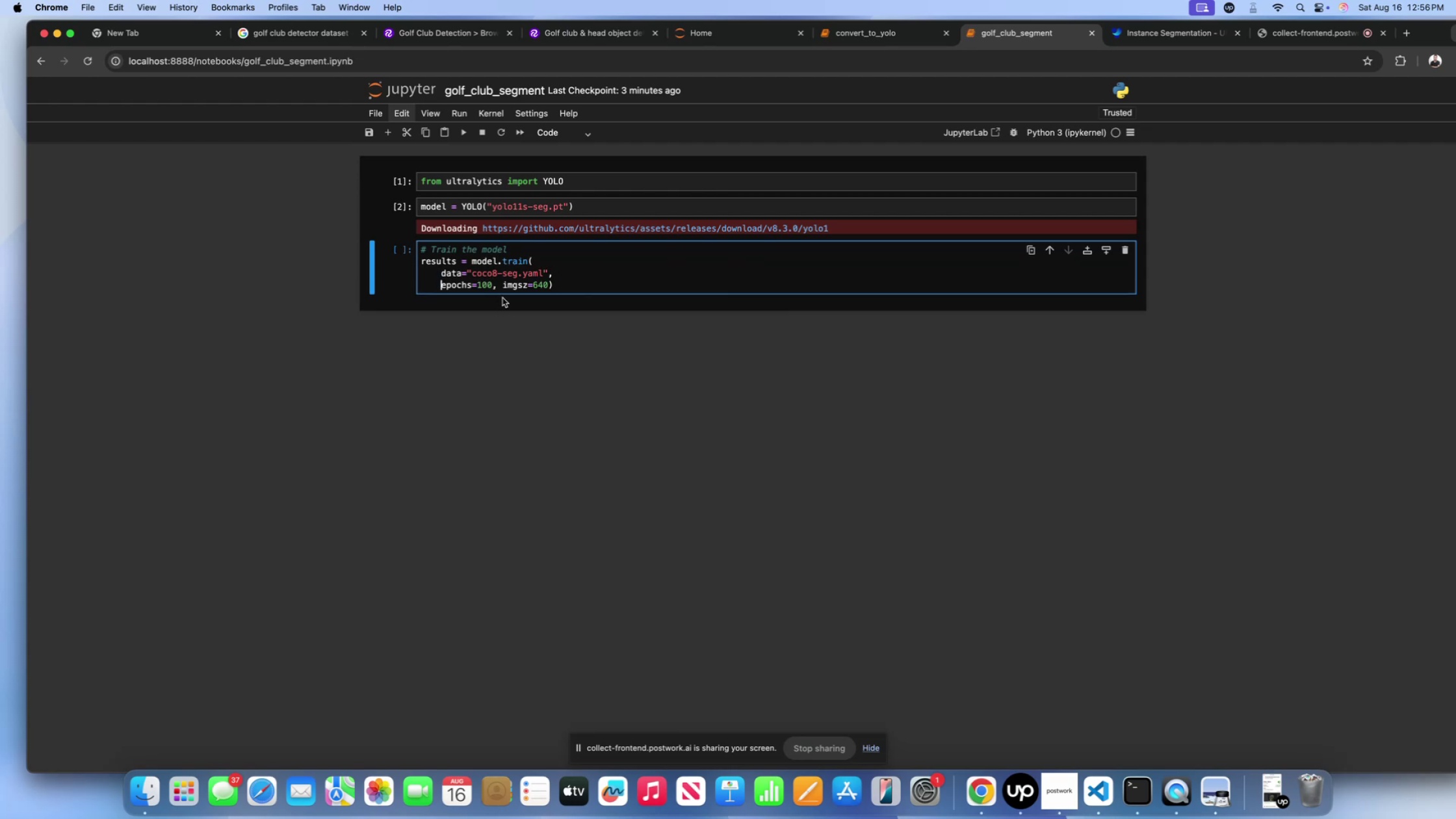 
left_click([497, 291])
 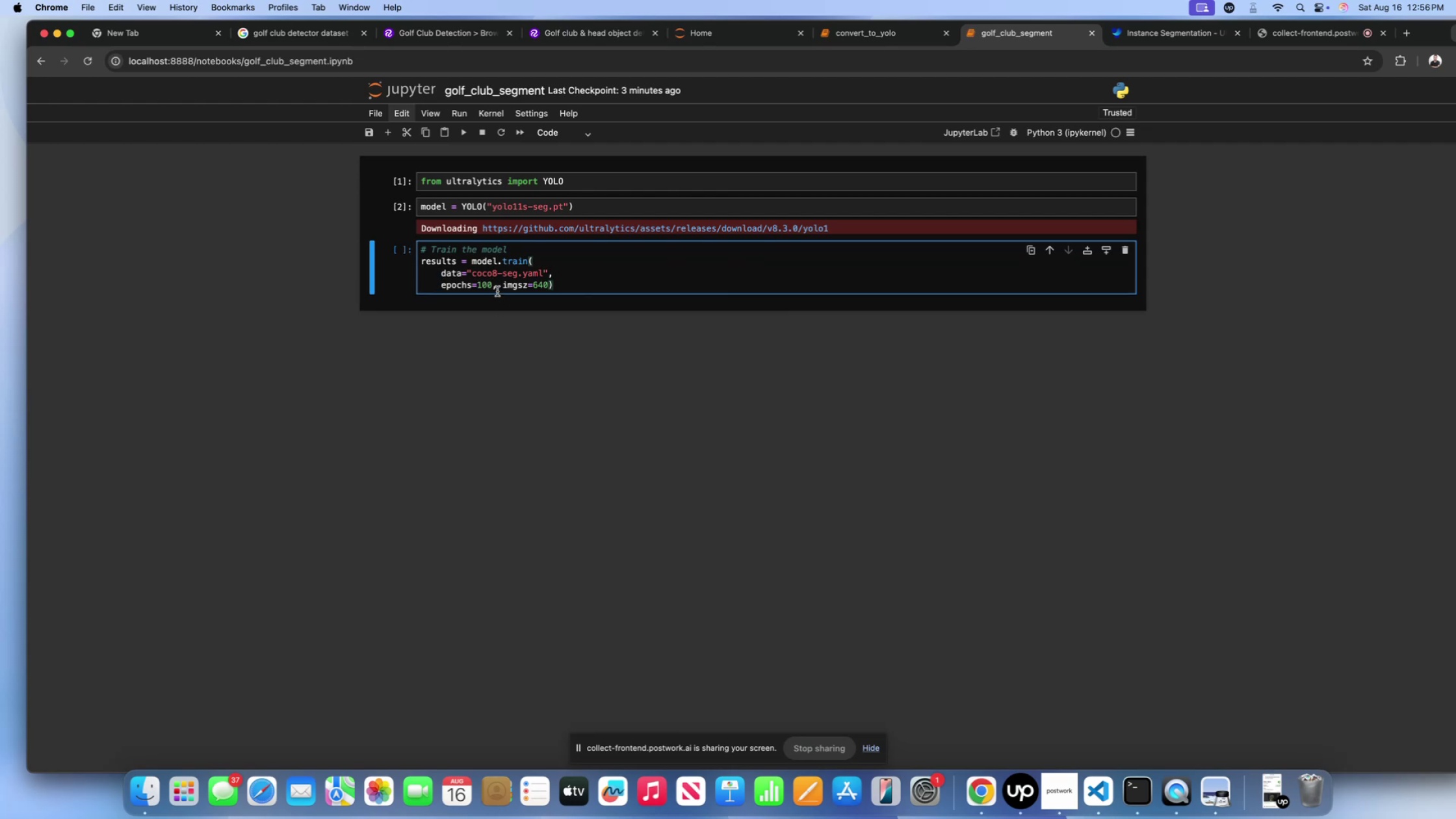 
left_click([501, 286])
 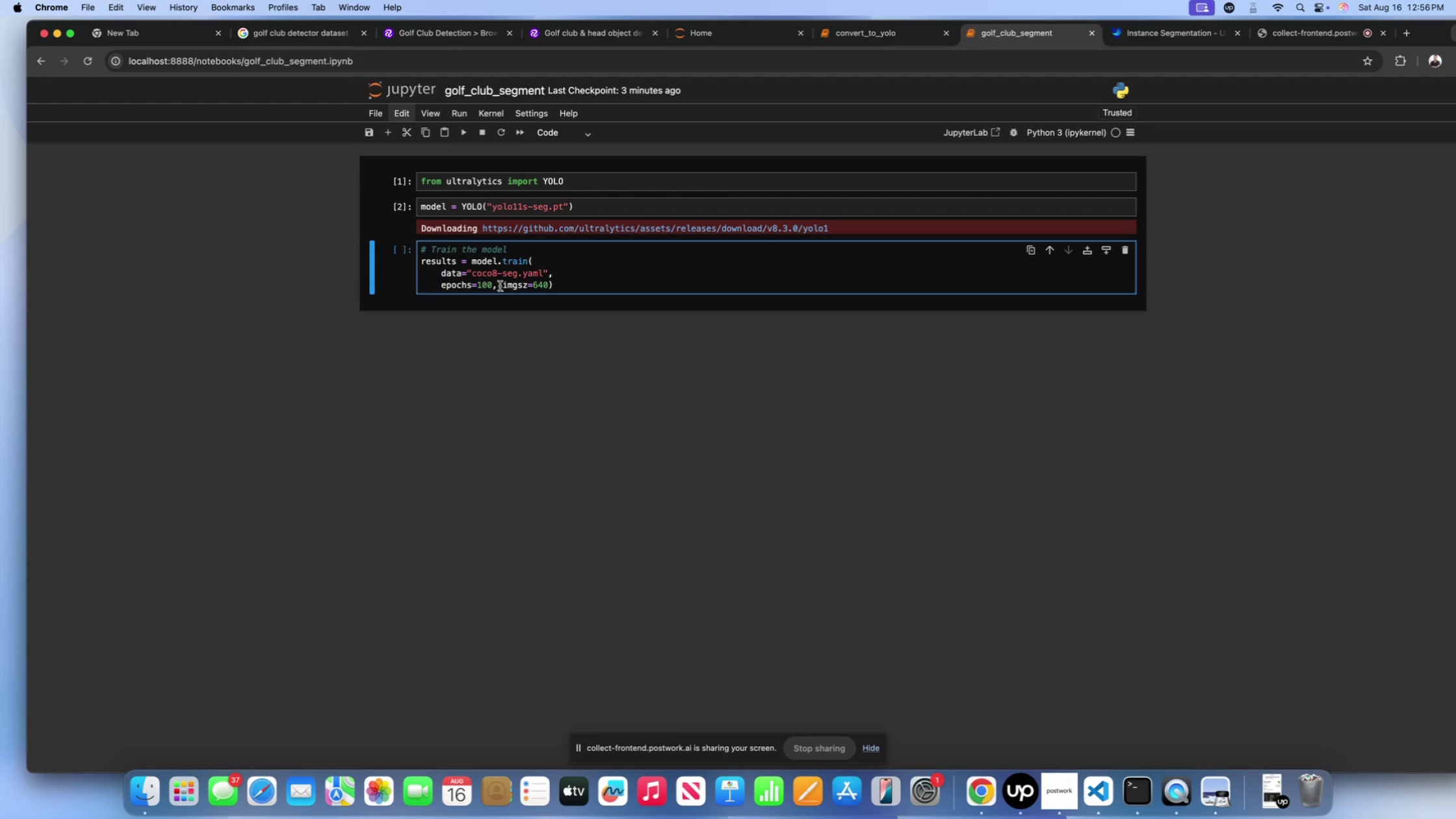 
key(Shift+ArrowLeft)
 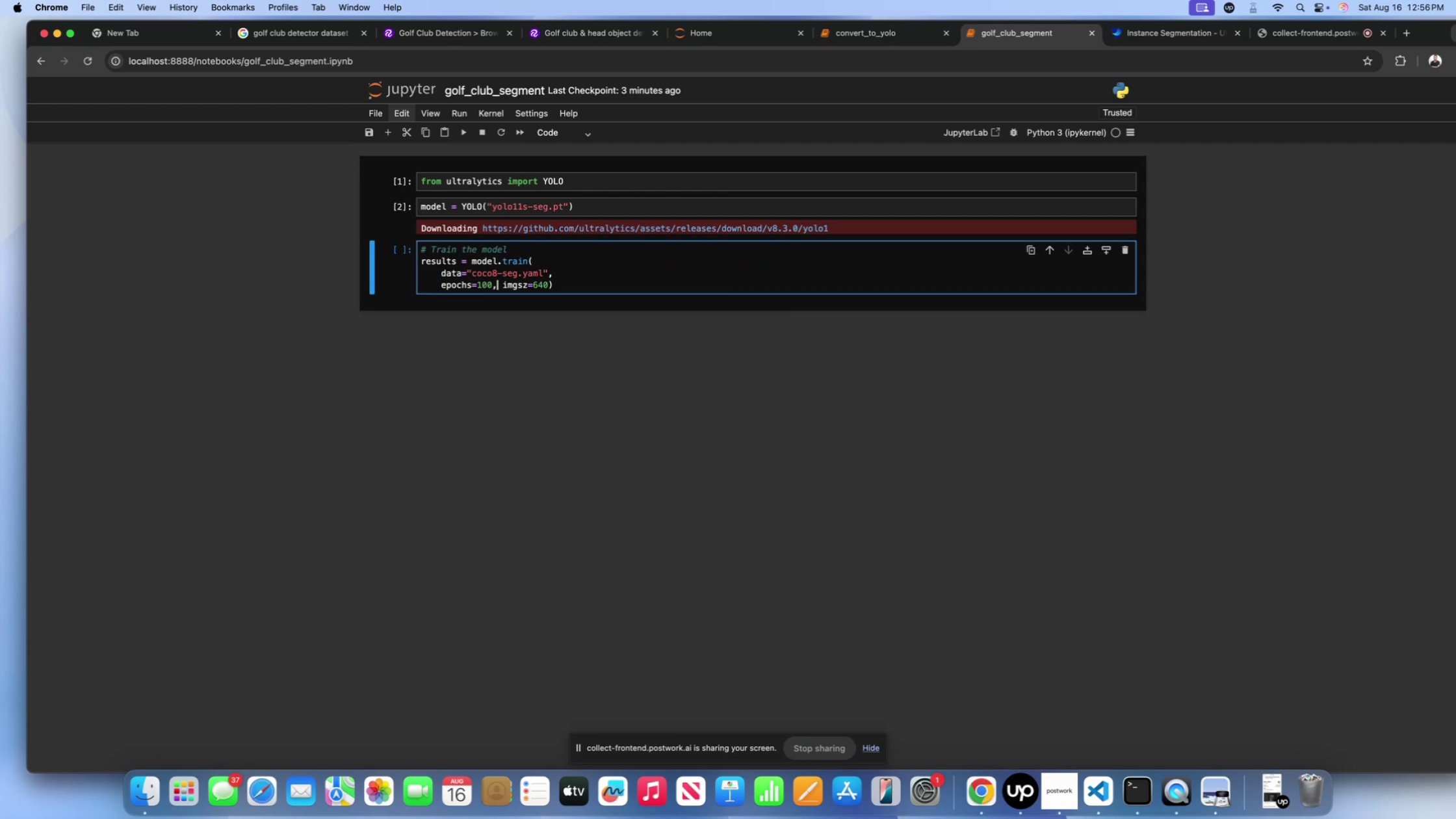 
key(Shift+Enter)
 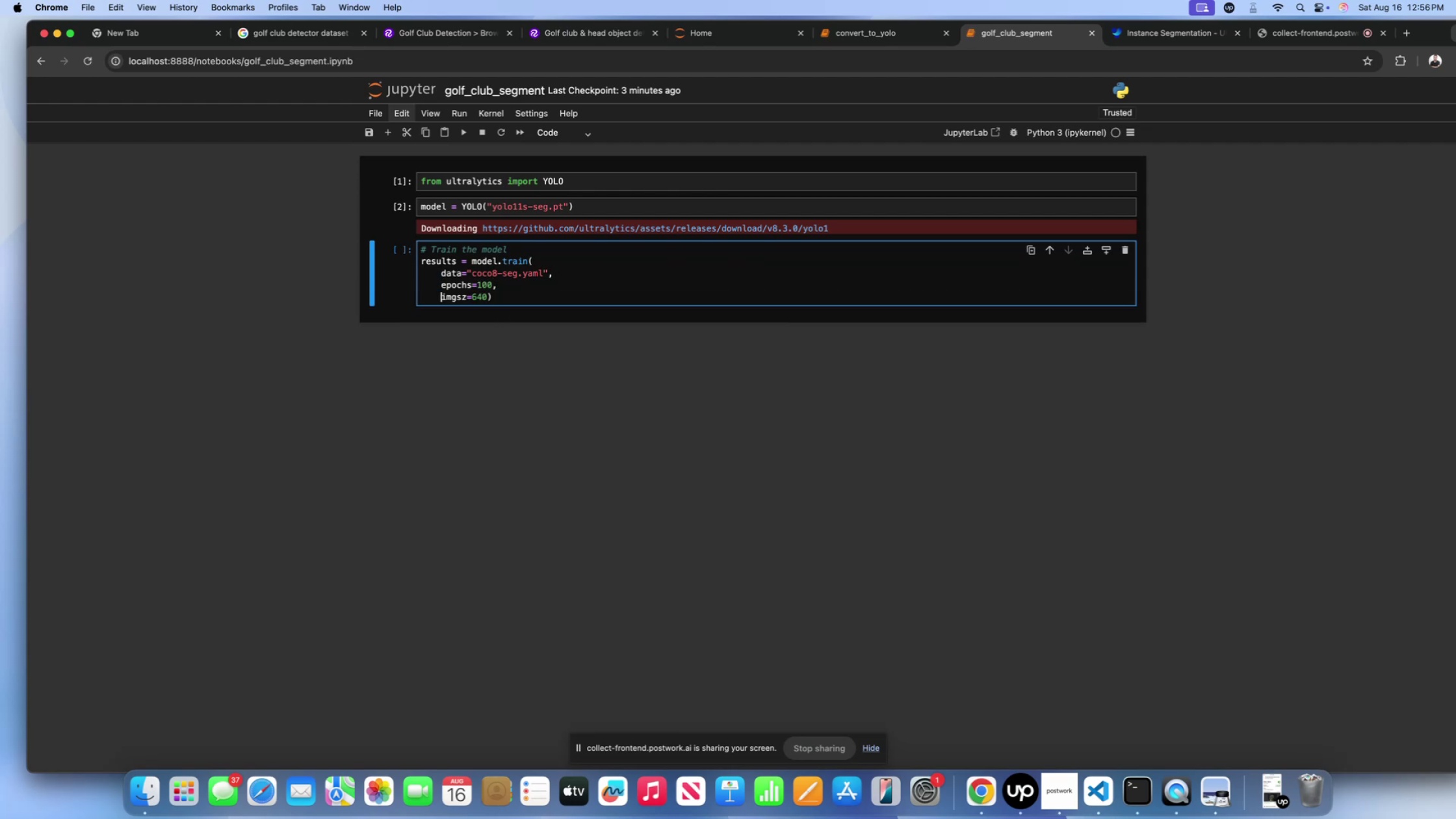 
key(Shift+ArrowRight)
 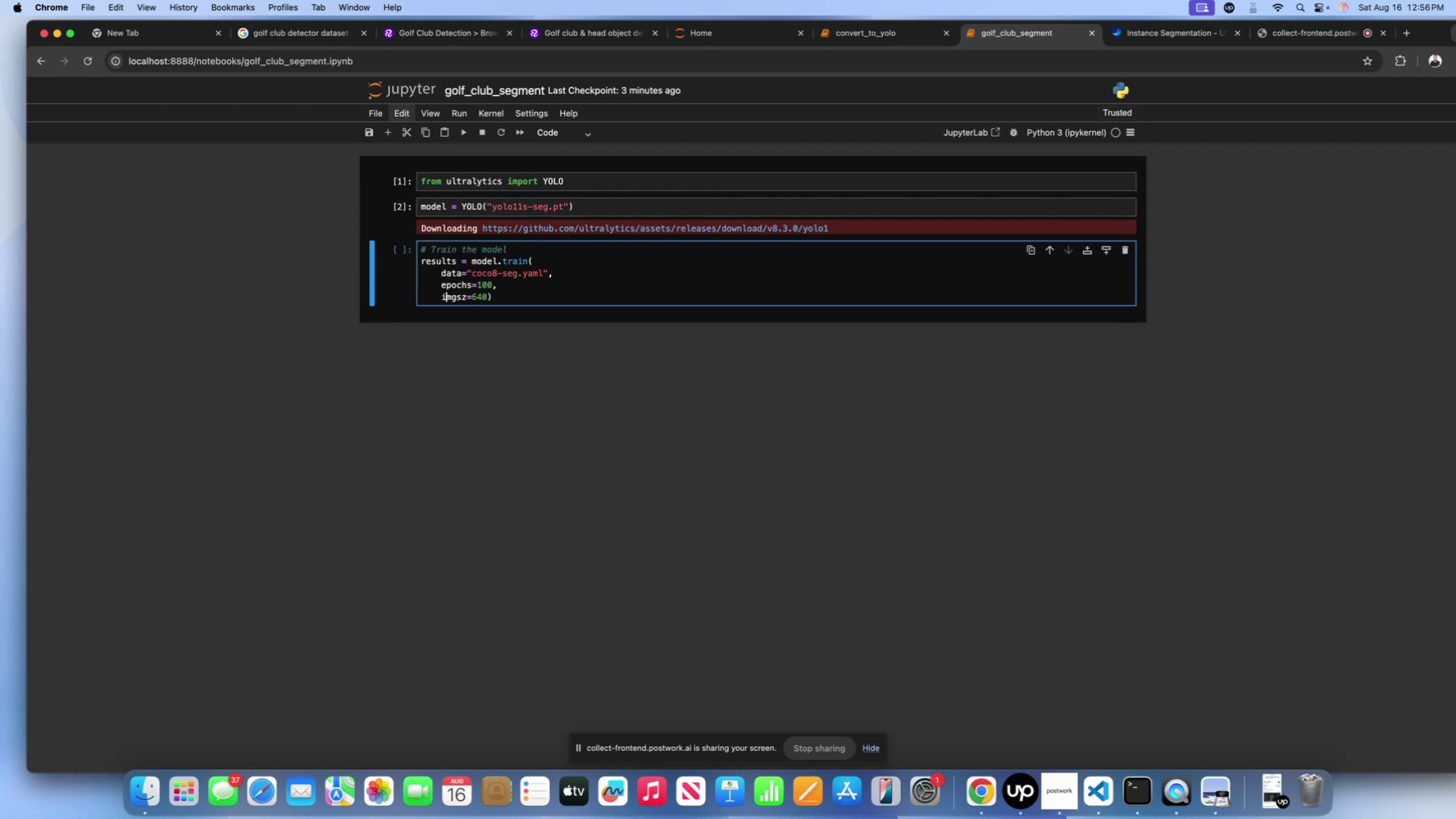 
key(Shift+ArrowRight)
 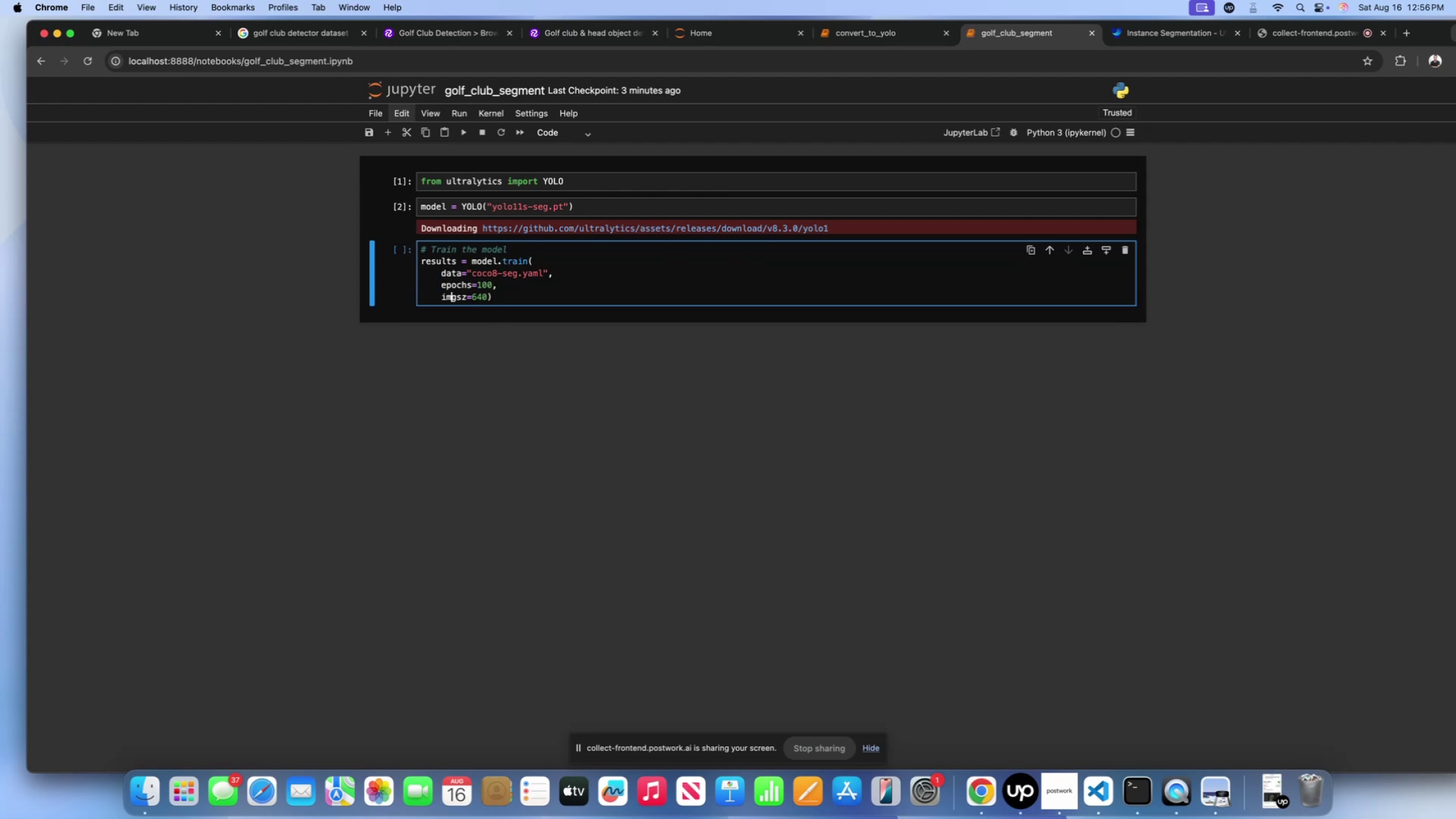 
key(Shift+ArrowRight)
 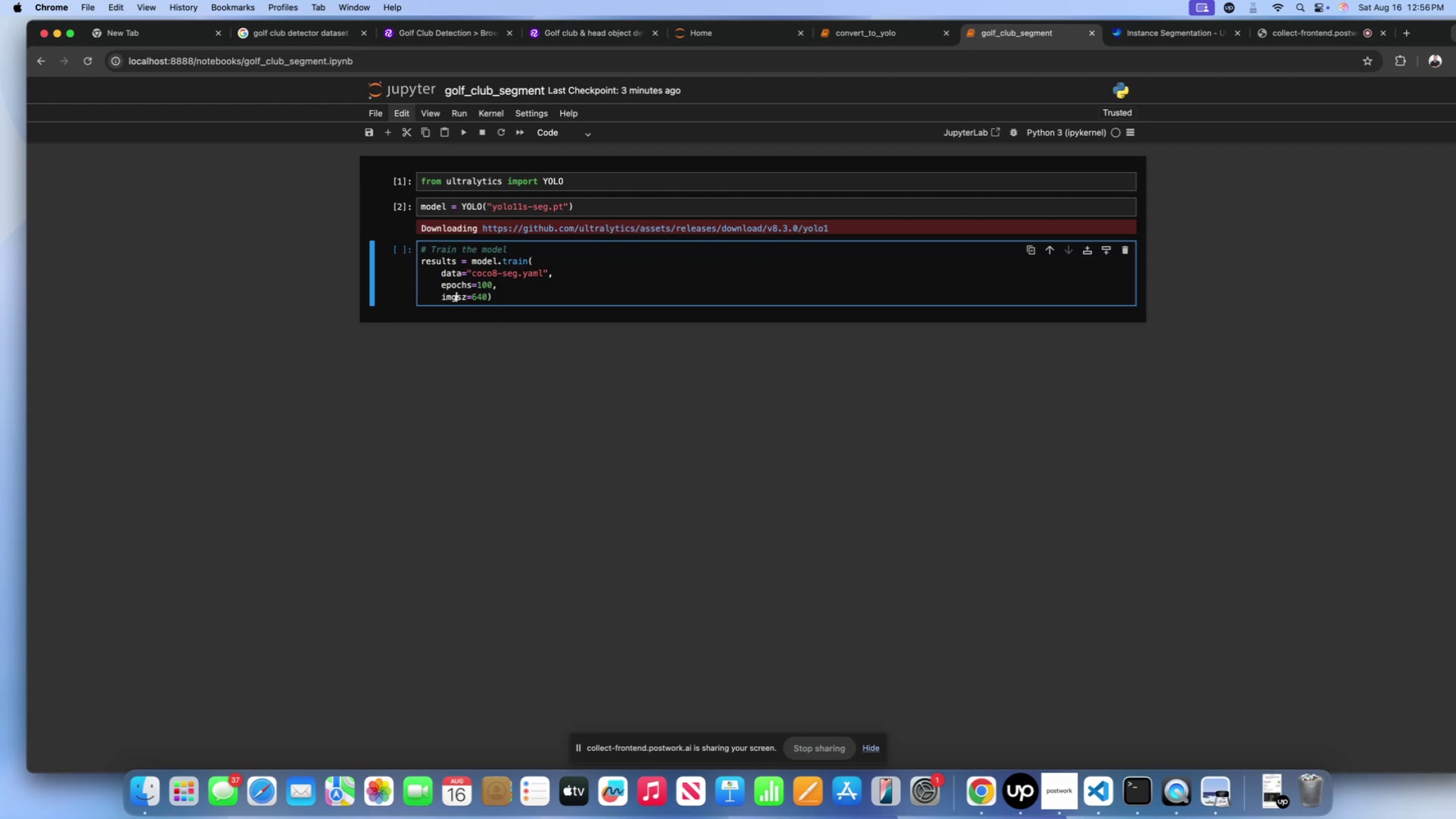 
key(Shift+ArrowRight)
 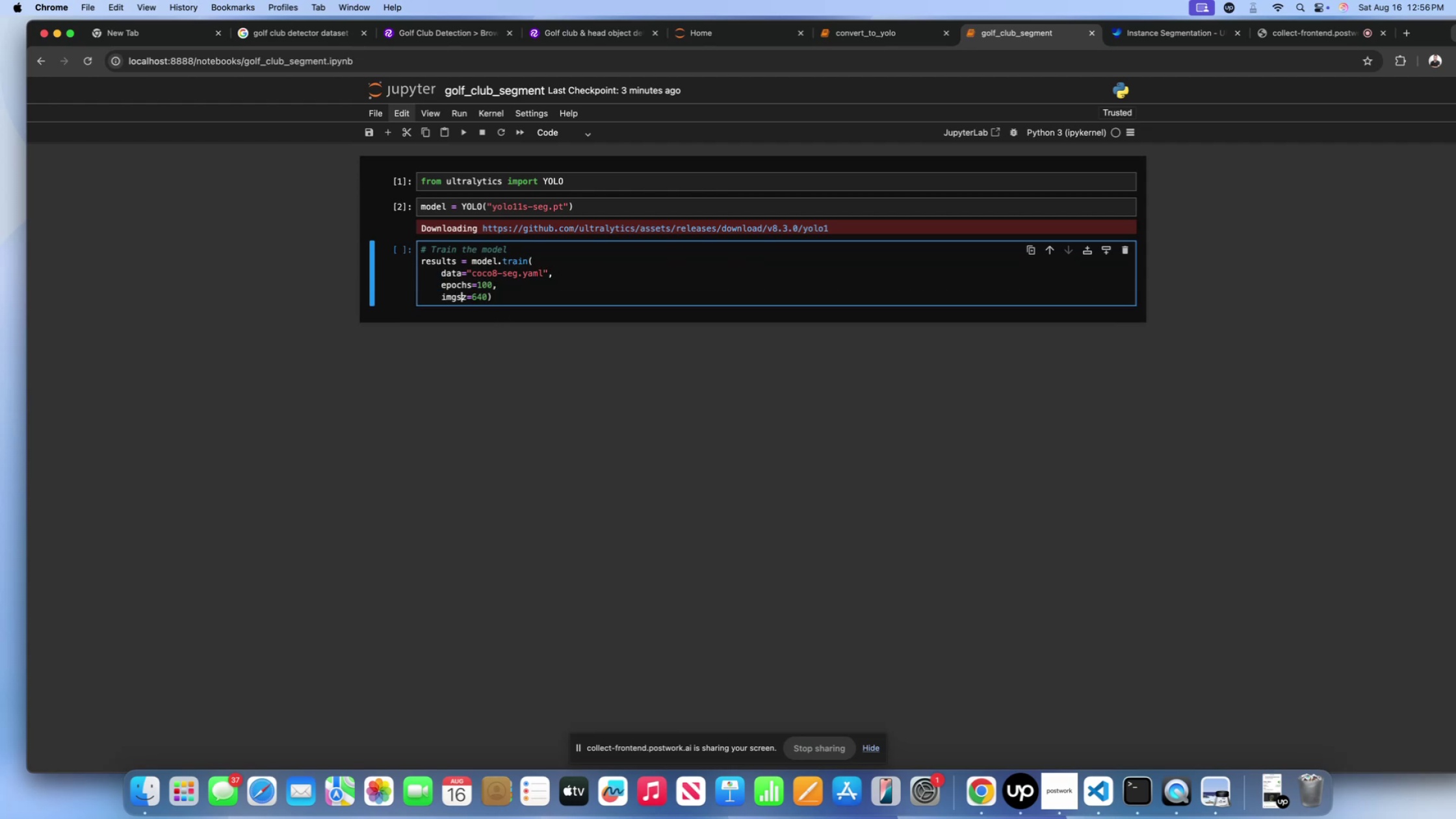 
key(Shift+ArrowRight)
 